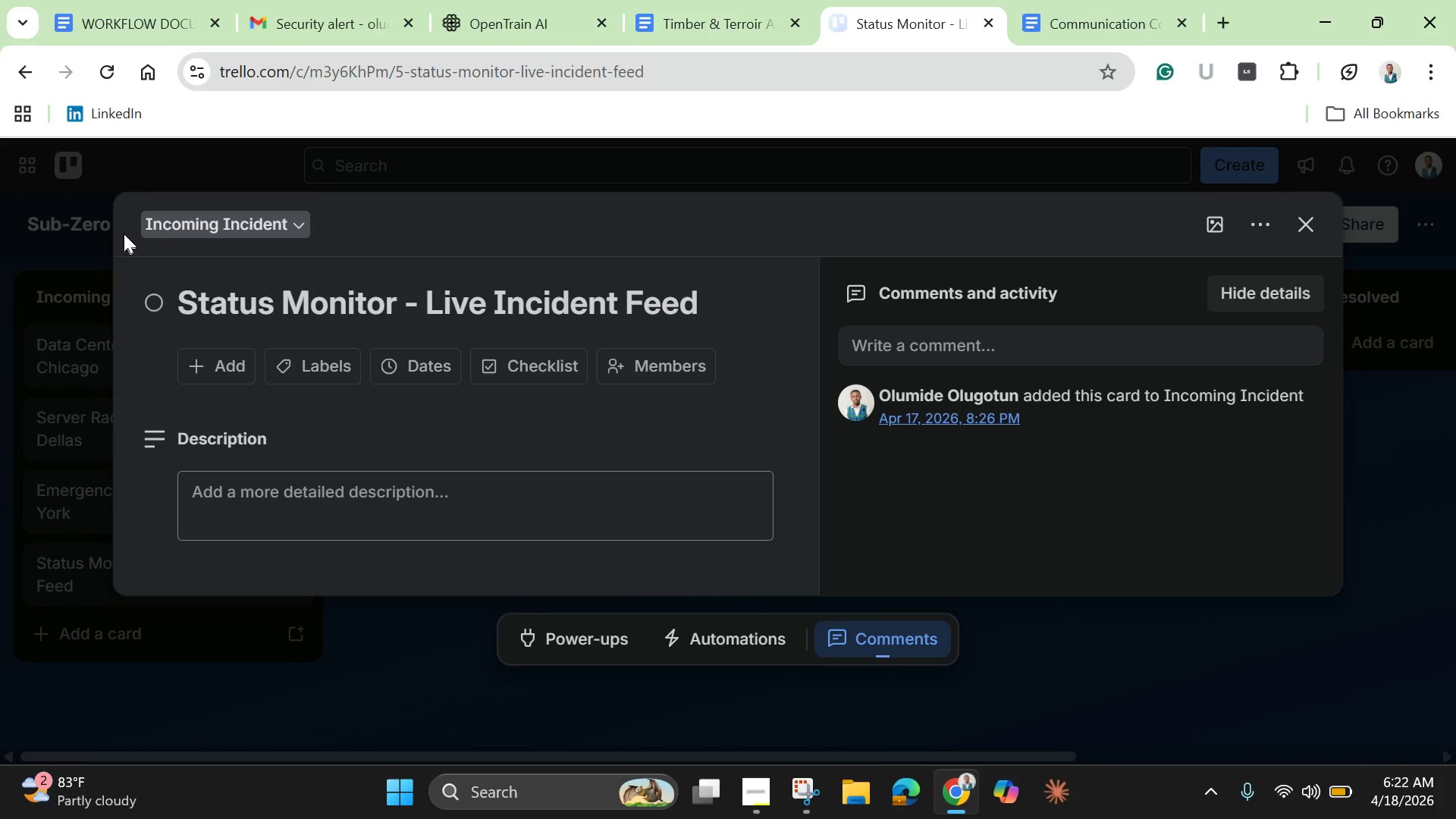 
wait(9.62)
 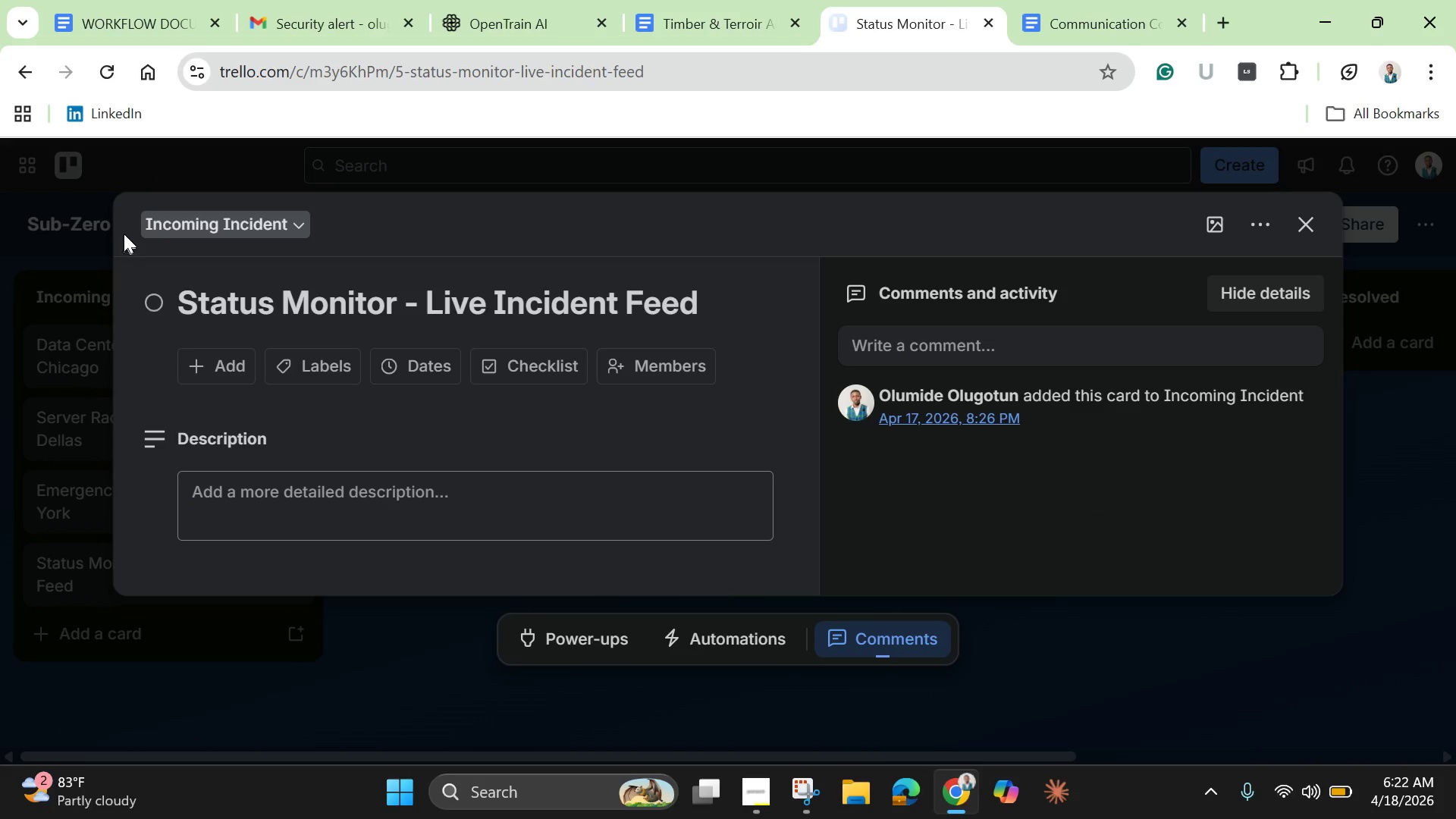 
left_click([1304, 221])
 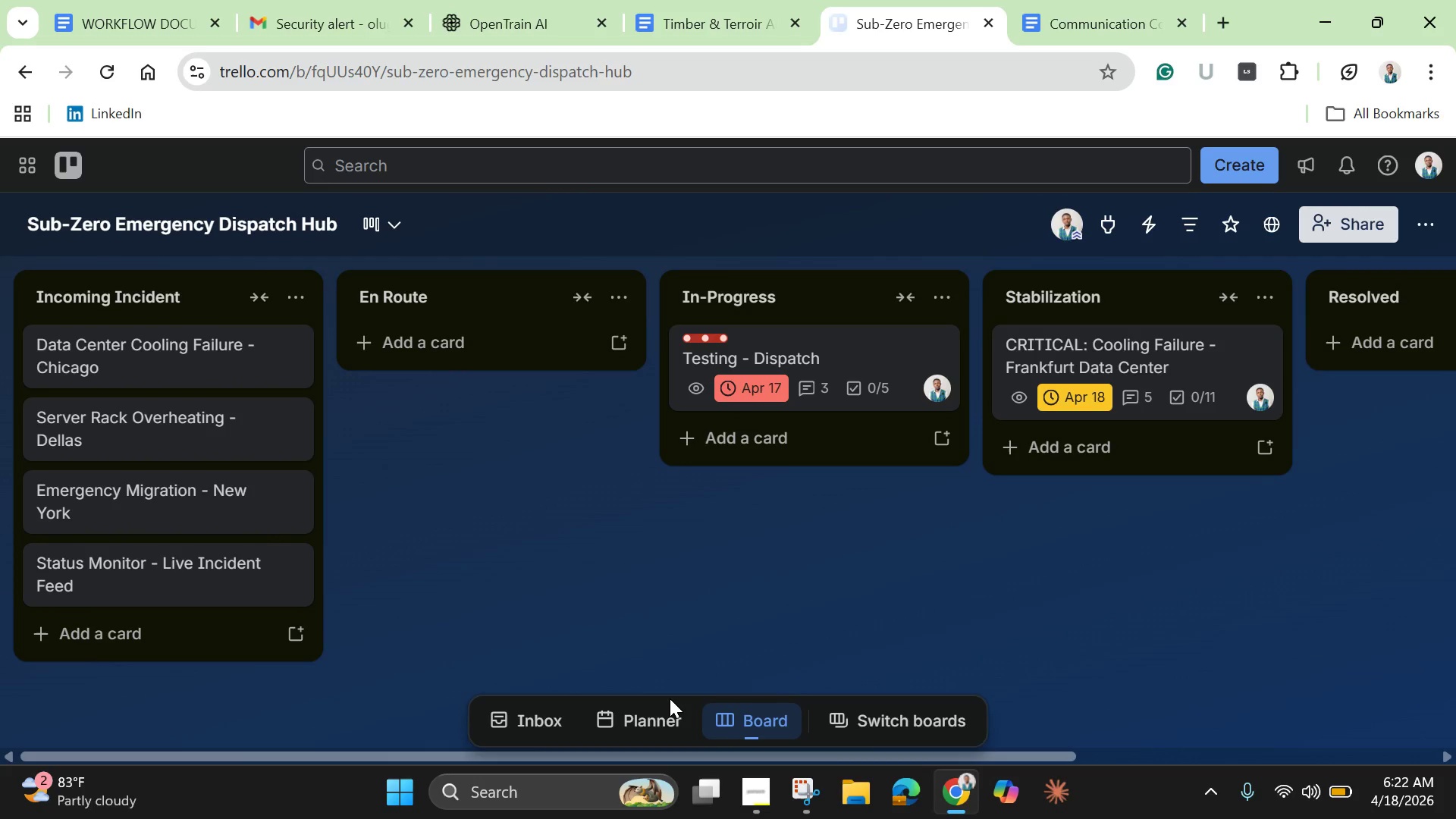 
mouse_move([664, 736])
 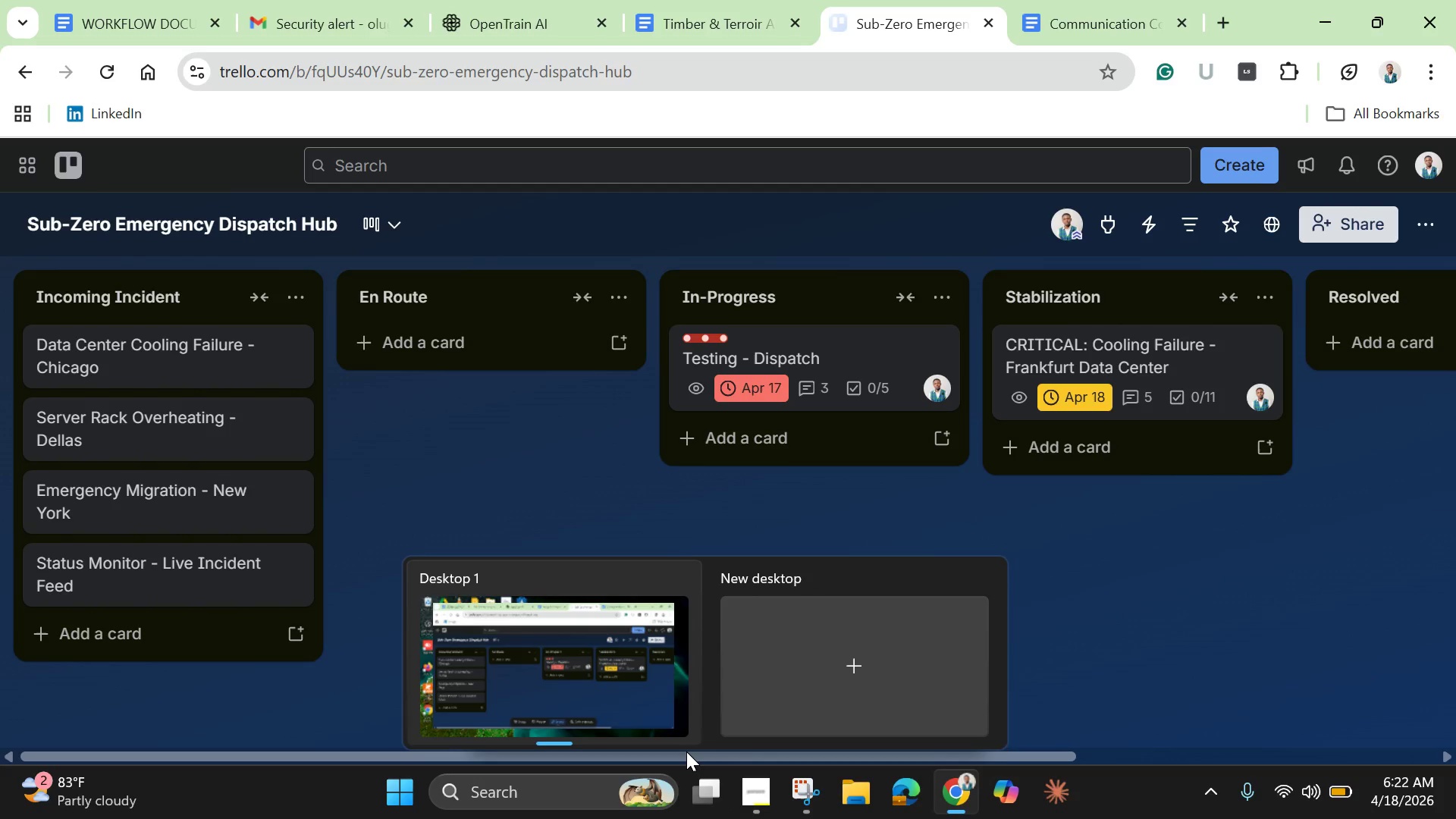 
left_click_drag(start_coordinate=[699, 760], to_coordinate=[1115, 743])
 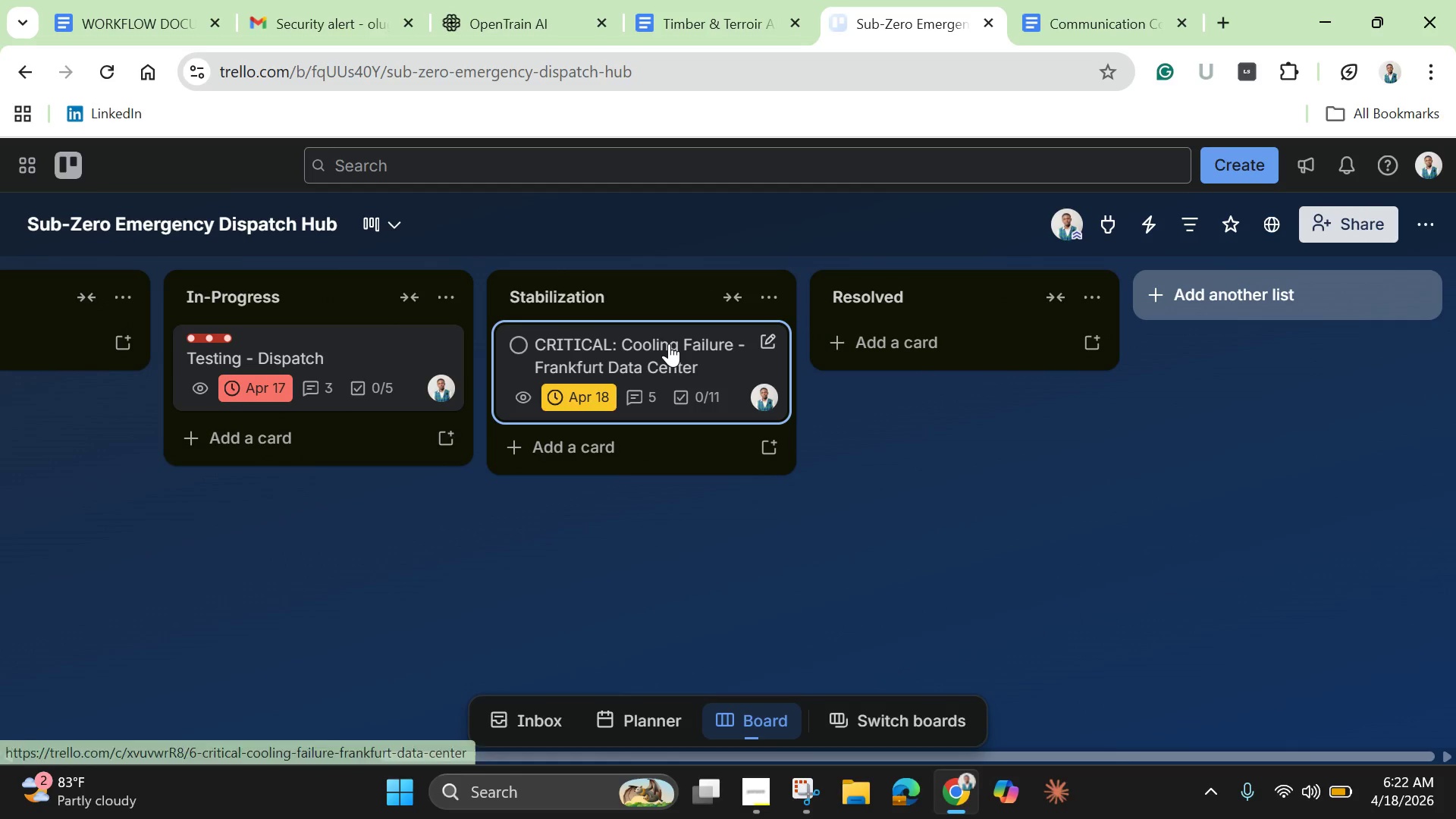 
left_click_drag(start_coordinate=[670, 344], to_coordinate=[917, 339])
 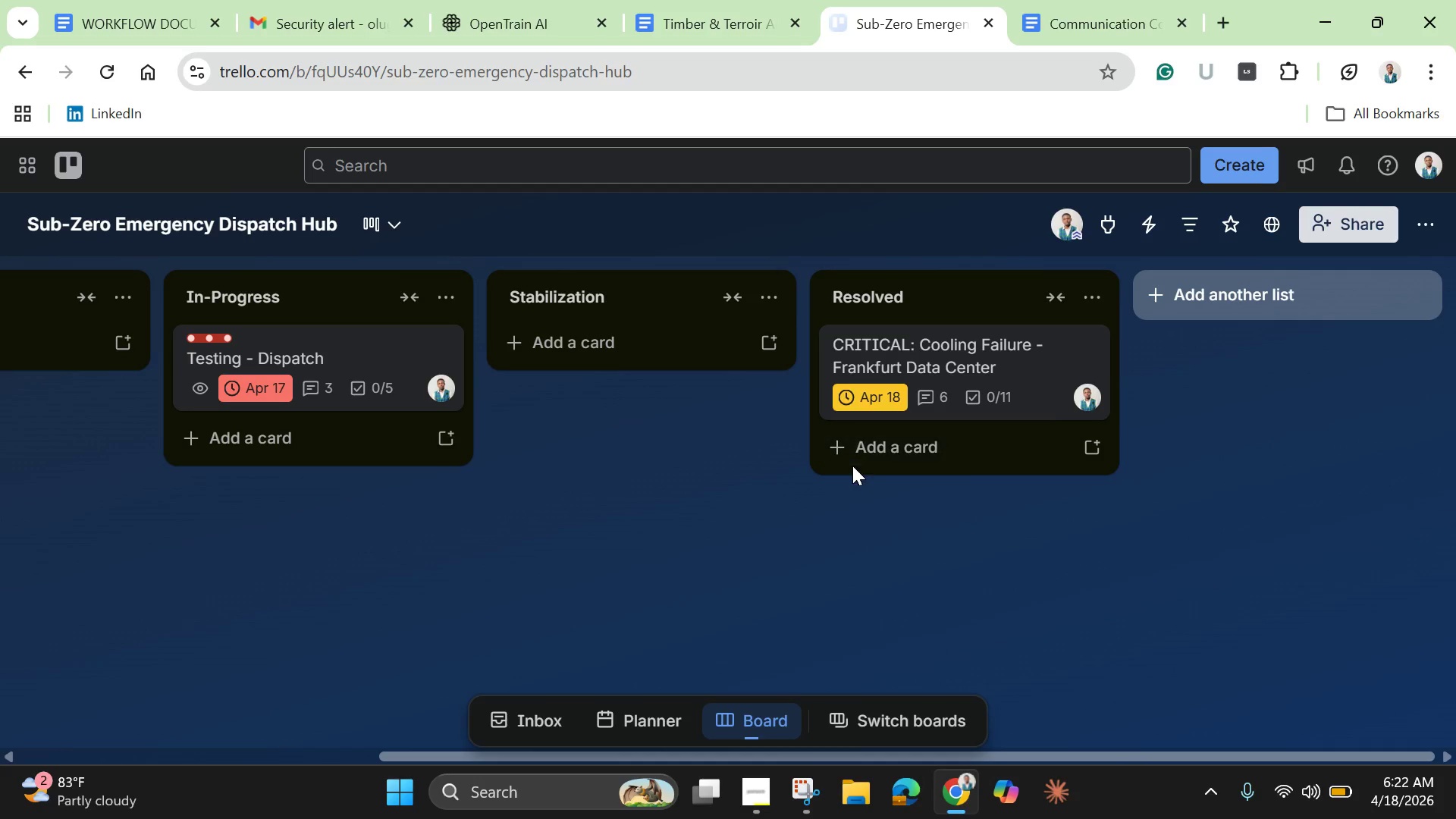 
wait(21.7)
 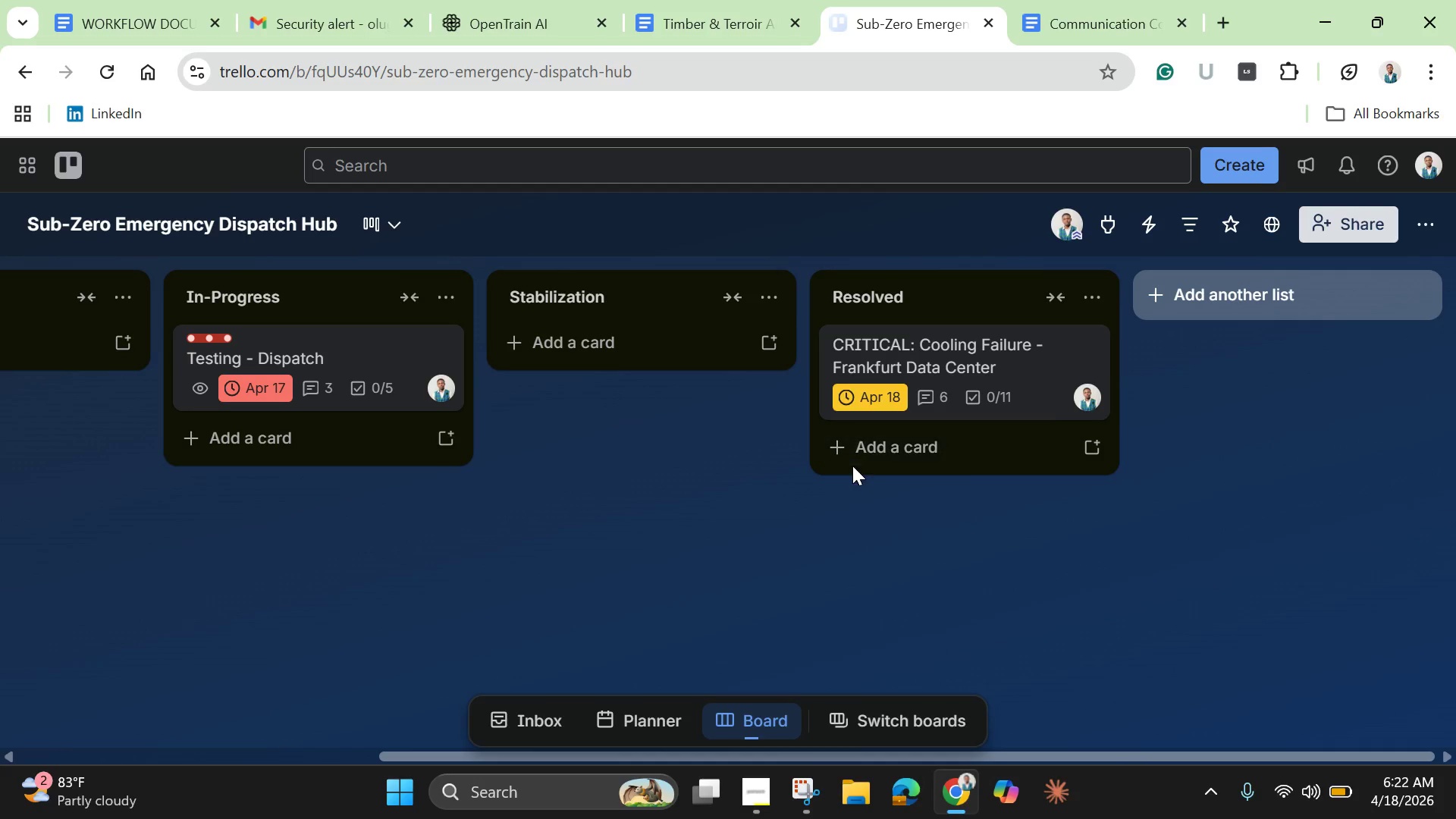 
left_click([979, 343])
 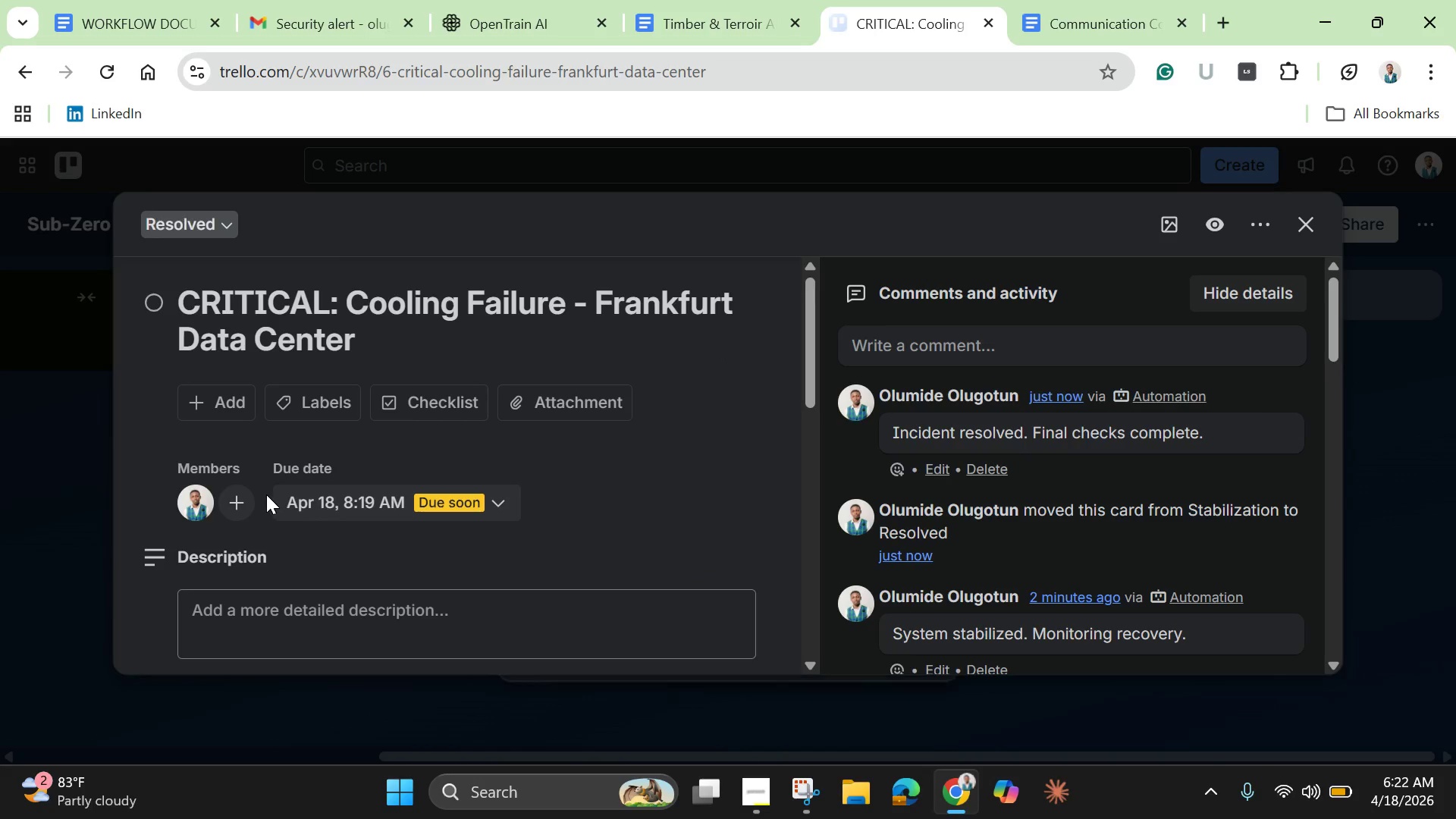 
scroll: coordinate [495, 547], scroll_direction: down, amount: 7.0
 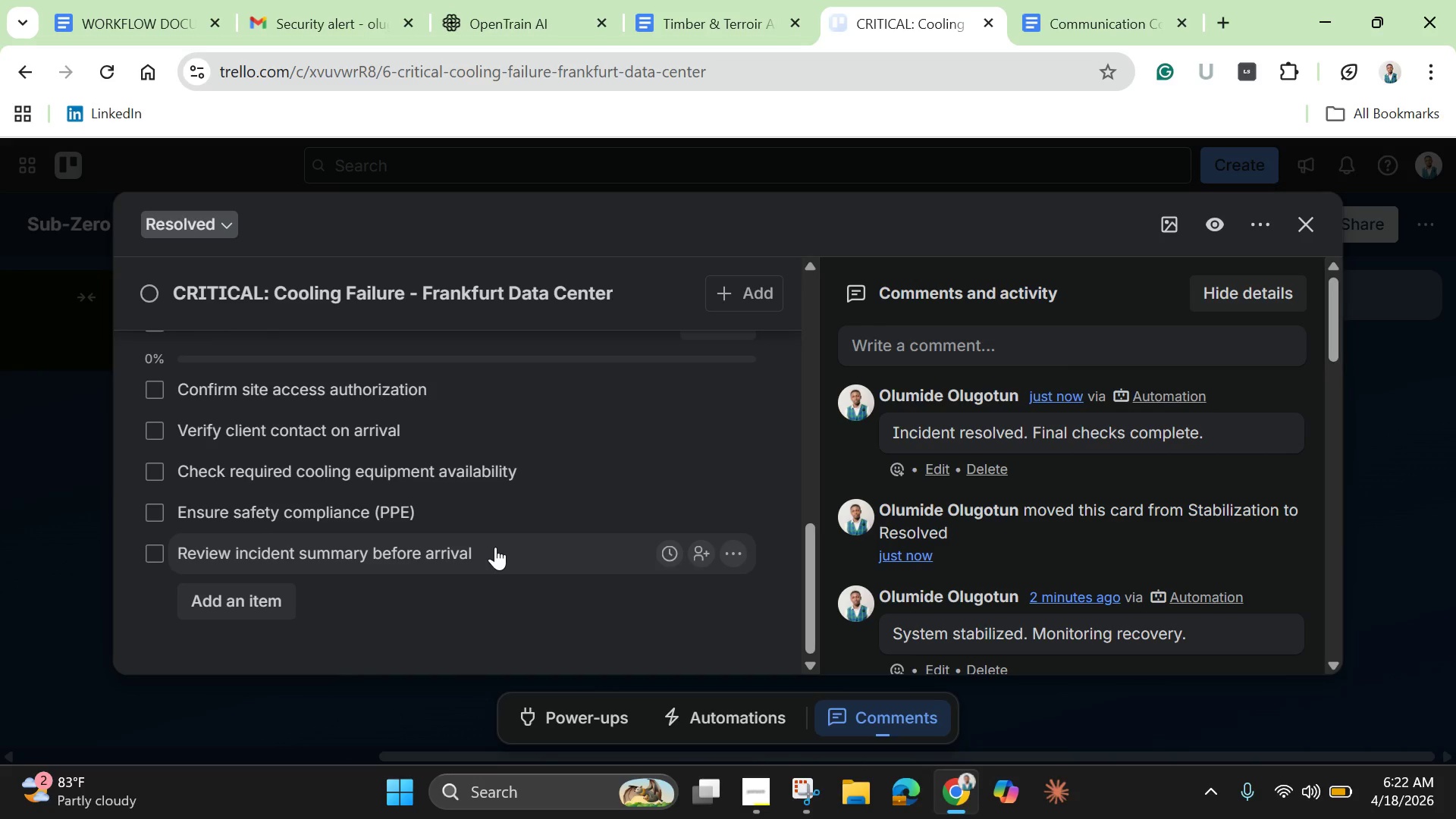 
scroll: coordinate [495, 547], scroll_direction: up, amount: 7.0
 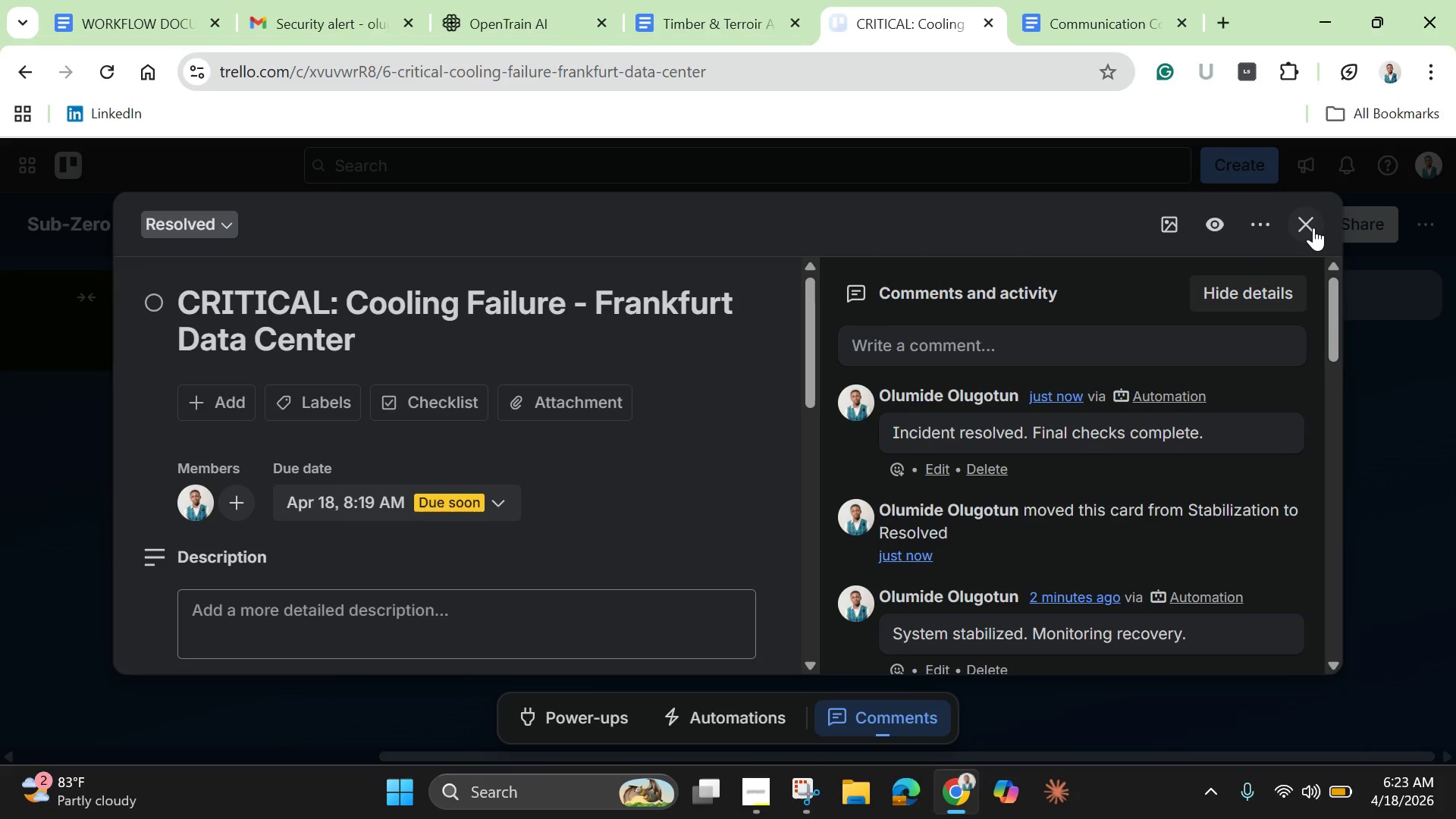 
left_click([1312, 228])
 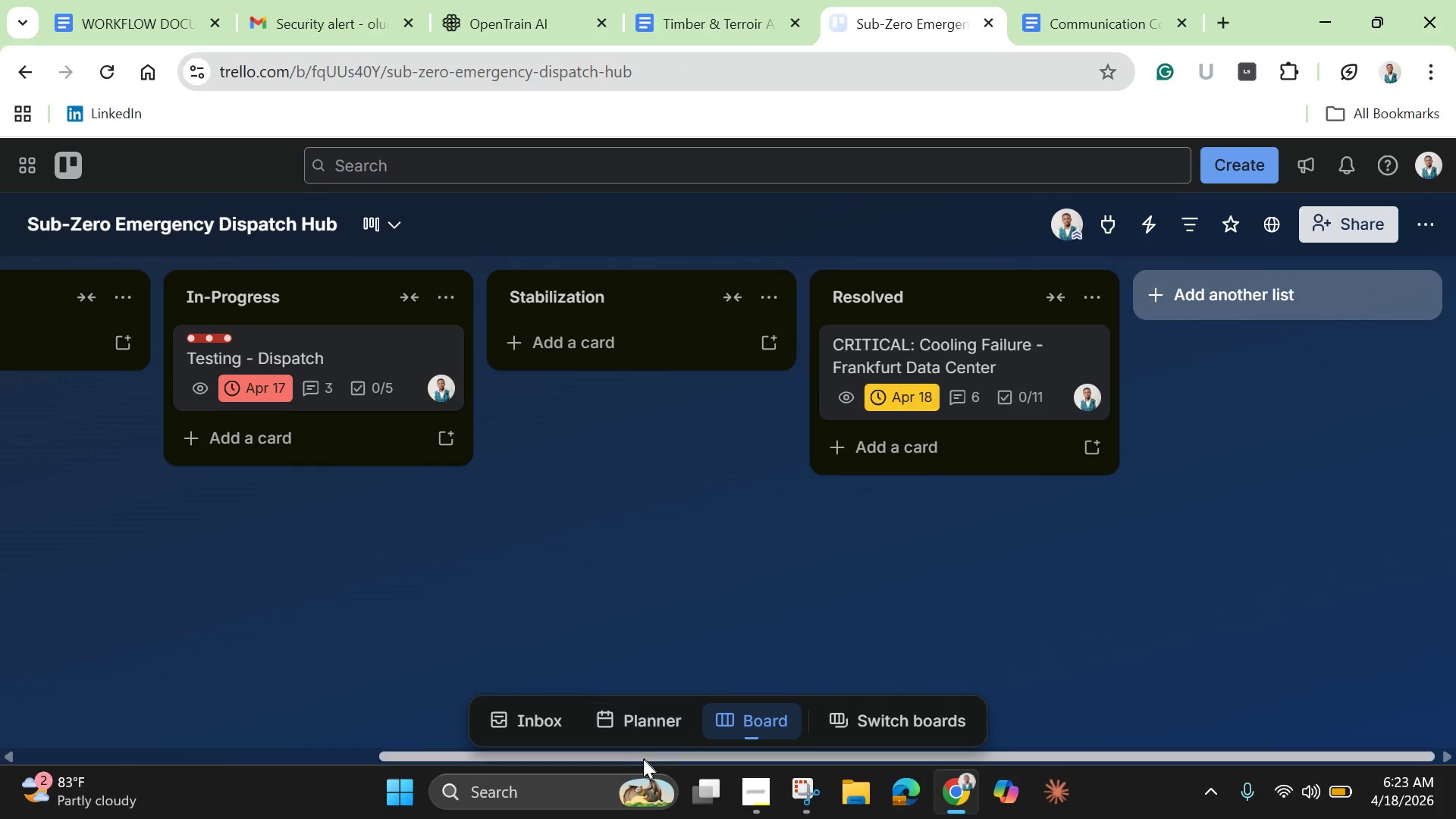 
left_click_drag(start_coordinate=[637, 764], to_coordinate=[23, 751])
 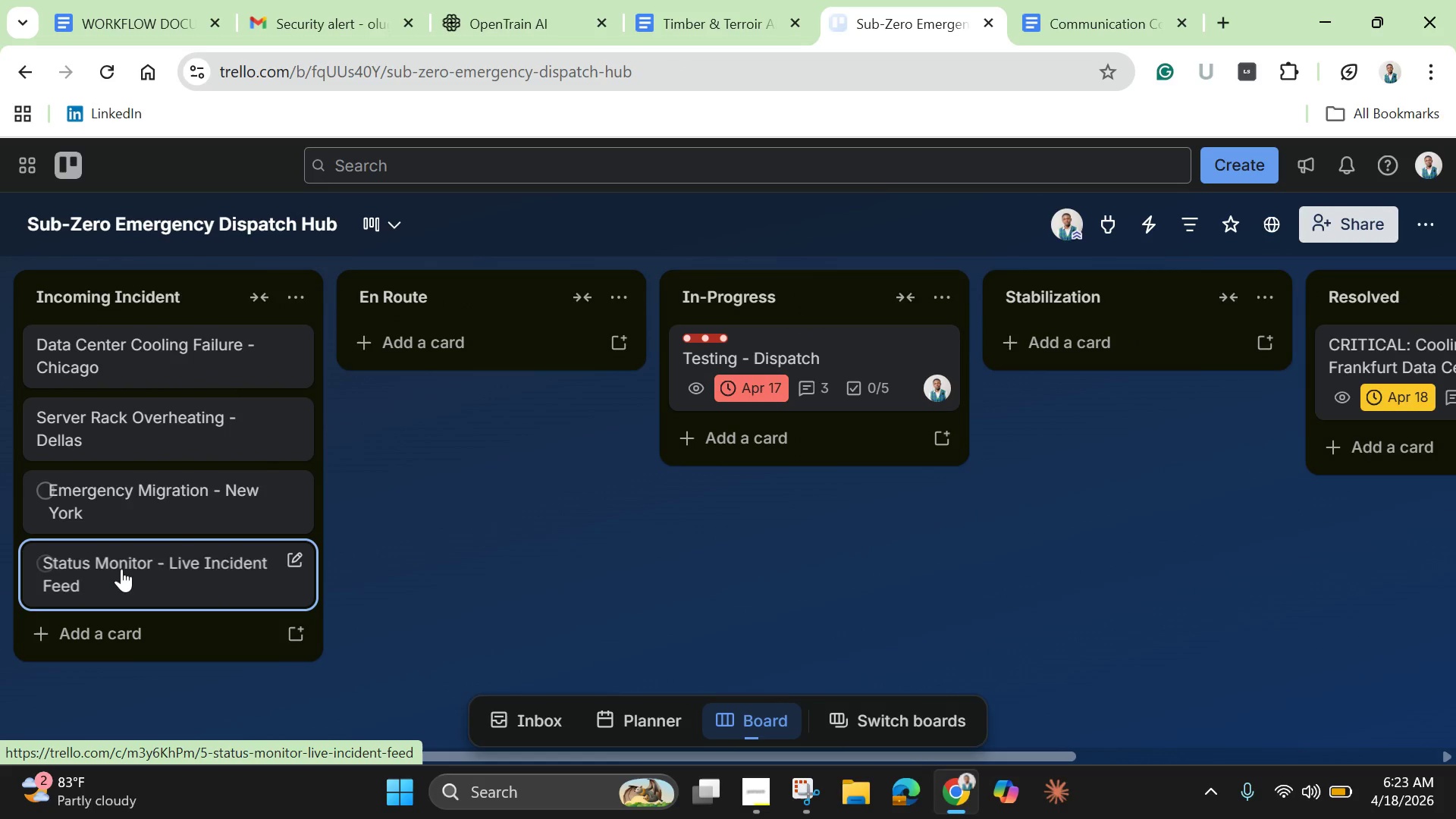 
left_click([121, 569])
 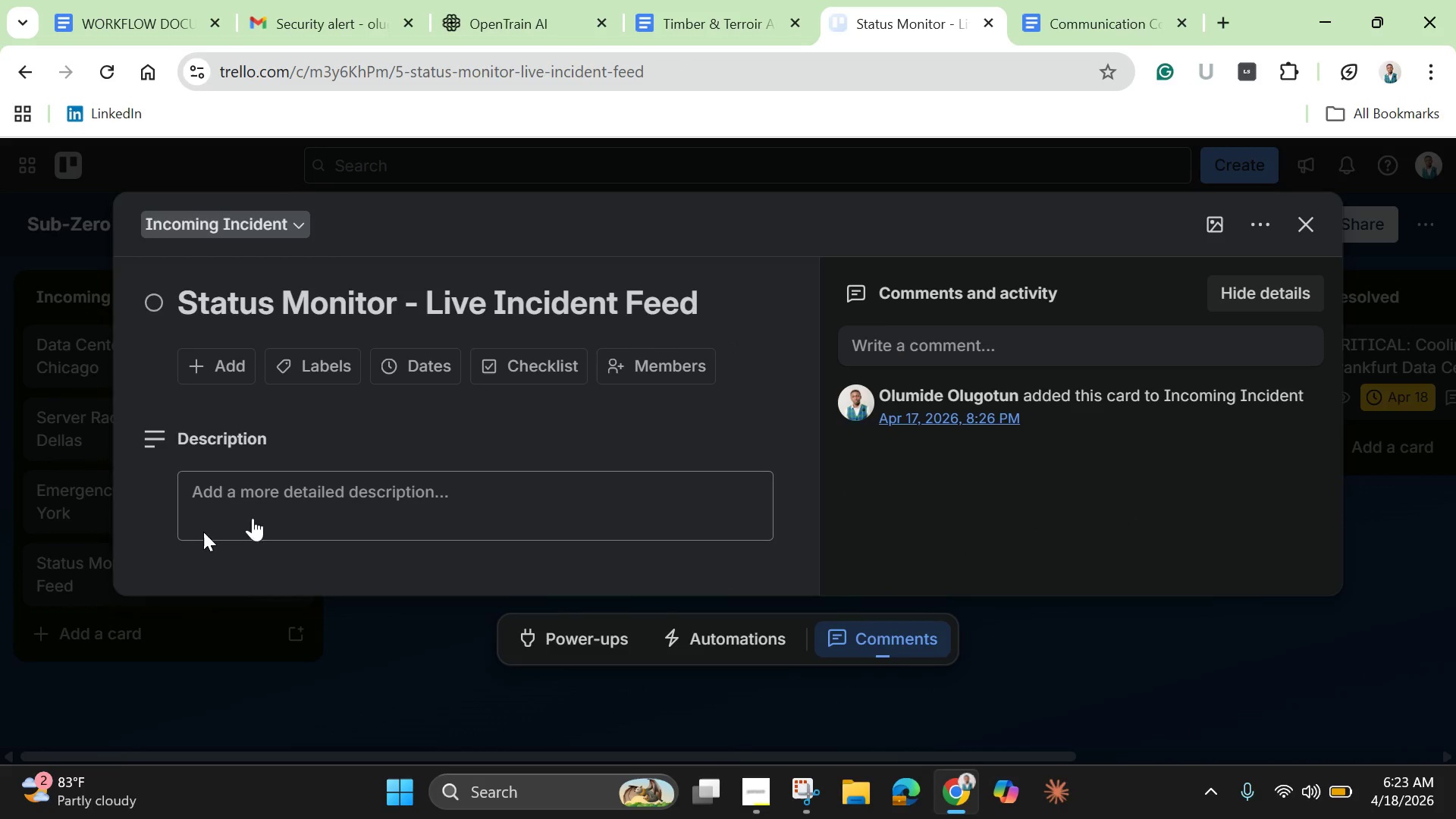 
scroll: coordinate [331, 498], scroll_direction: down, amount: 3.0
 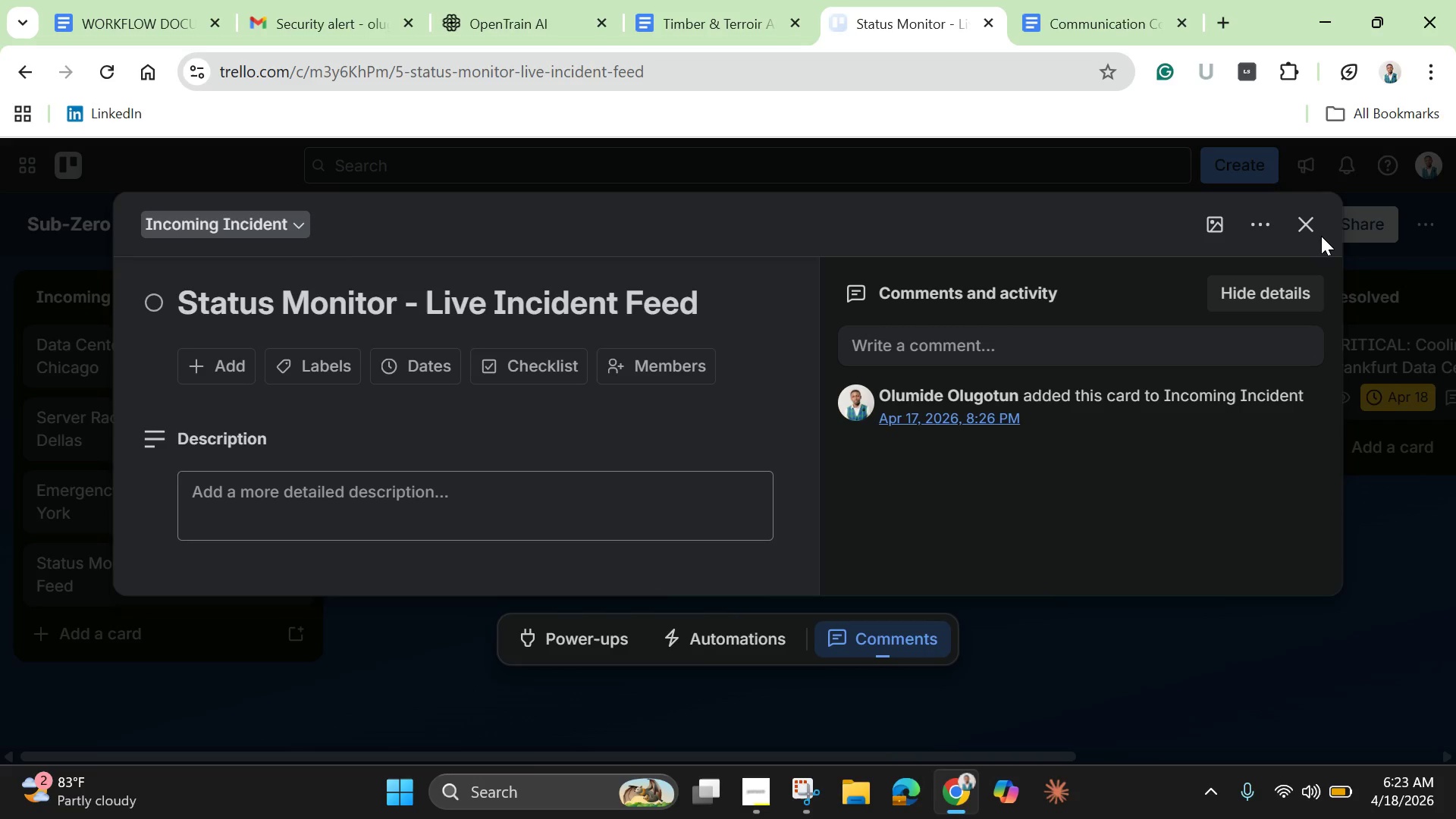 
left_click([1319, 235])
 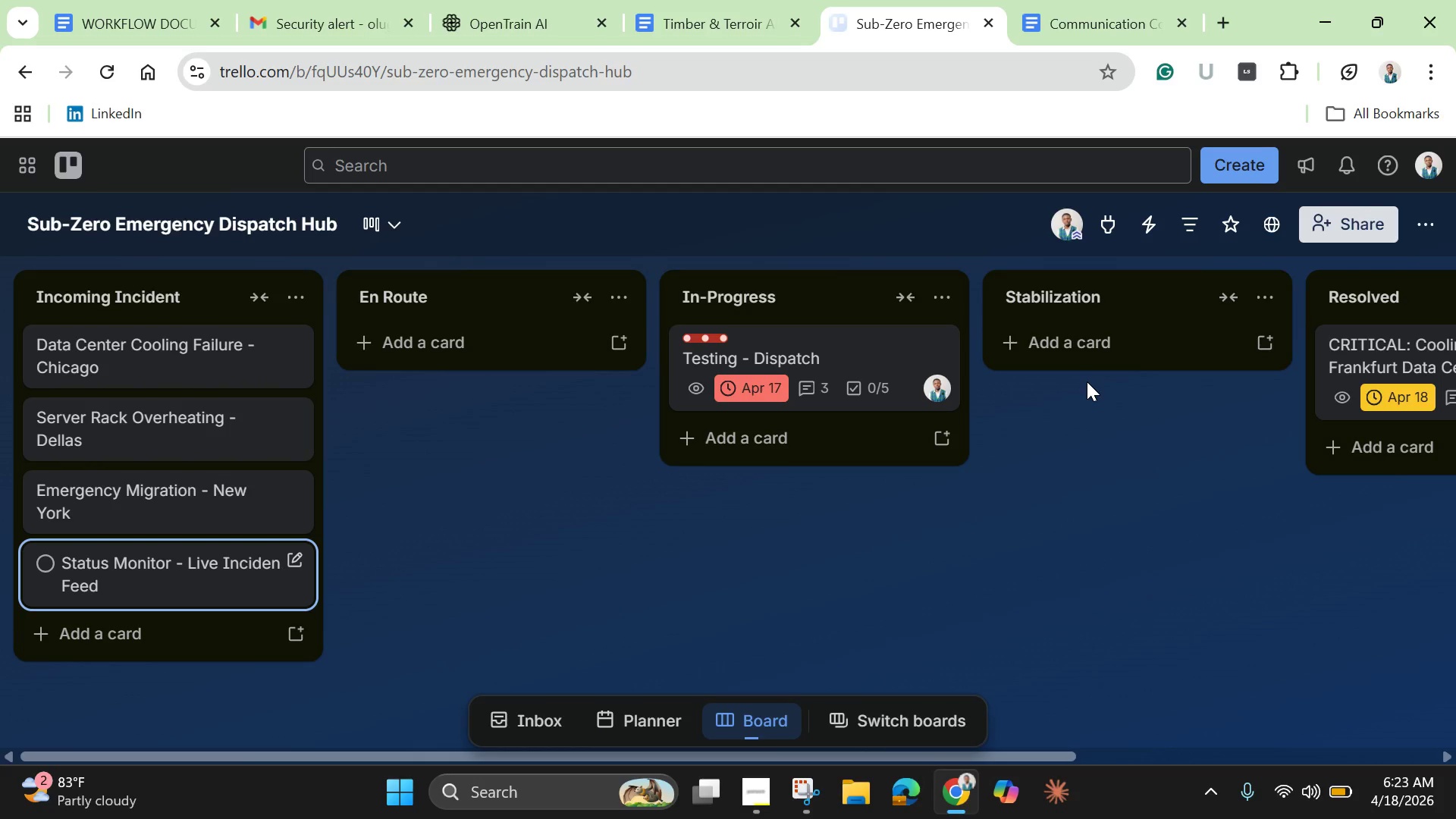 
wait(21.45)
 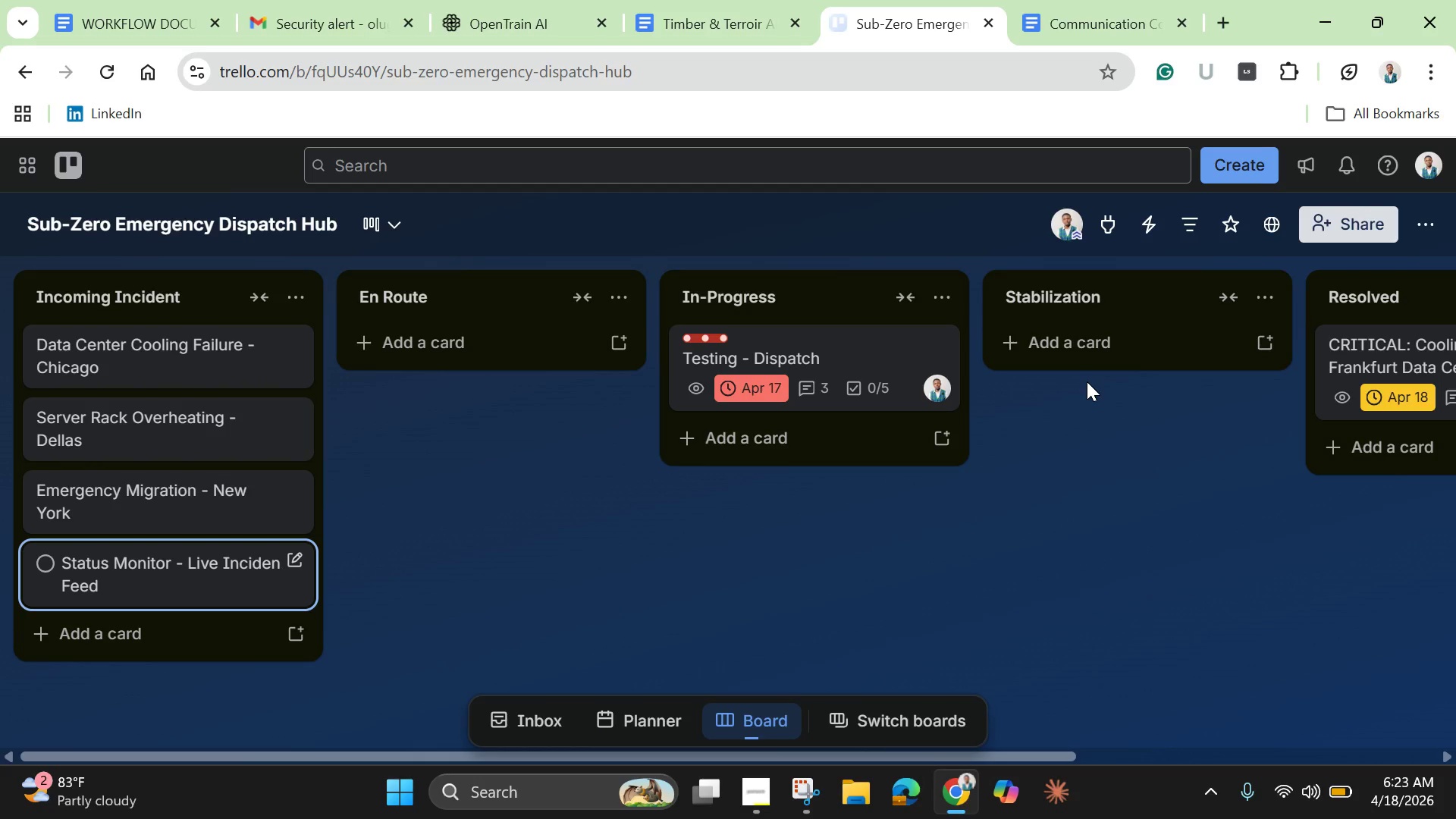 
left_click([654, 45])
 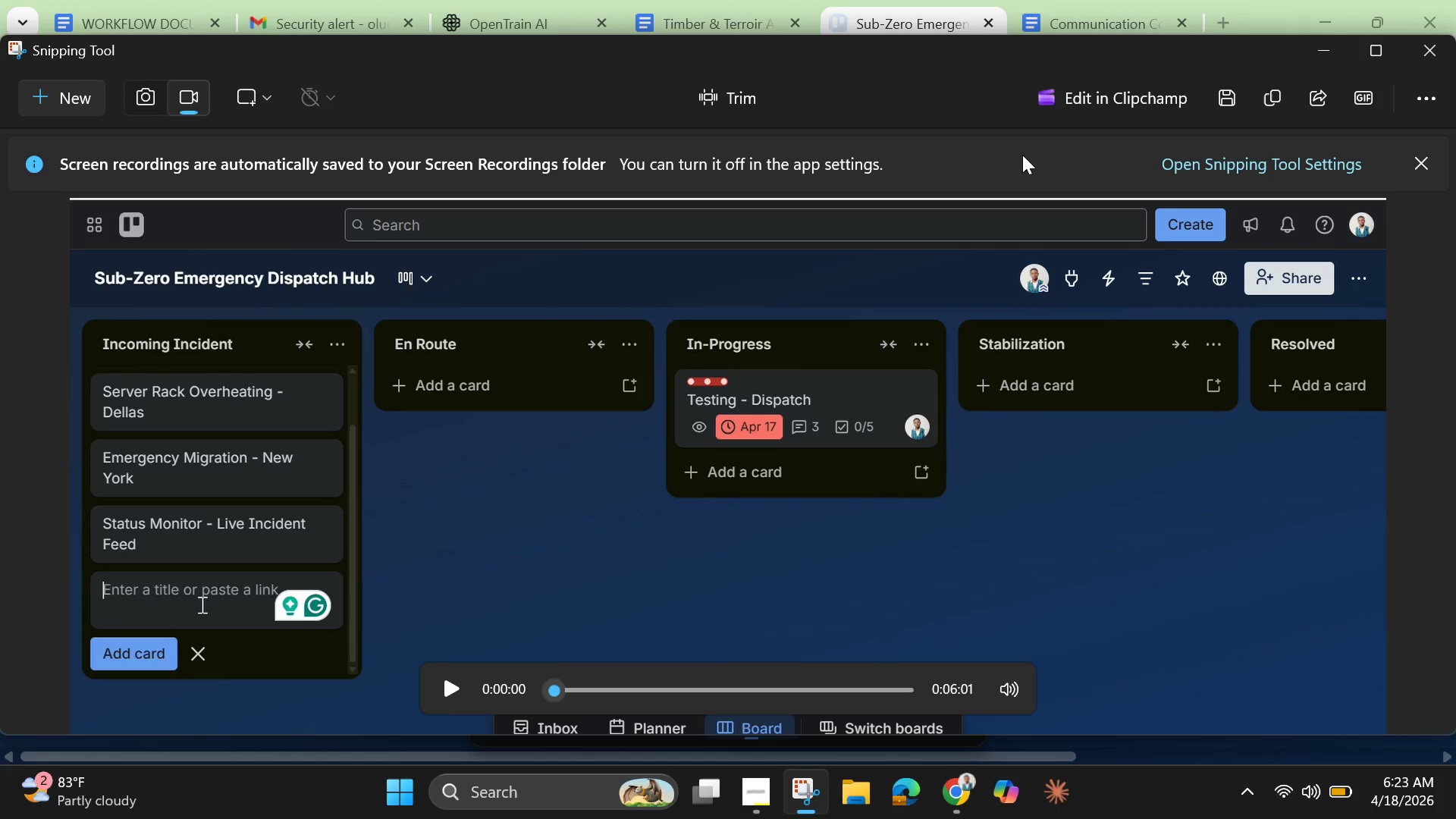 
wait(5.98)
 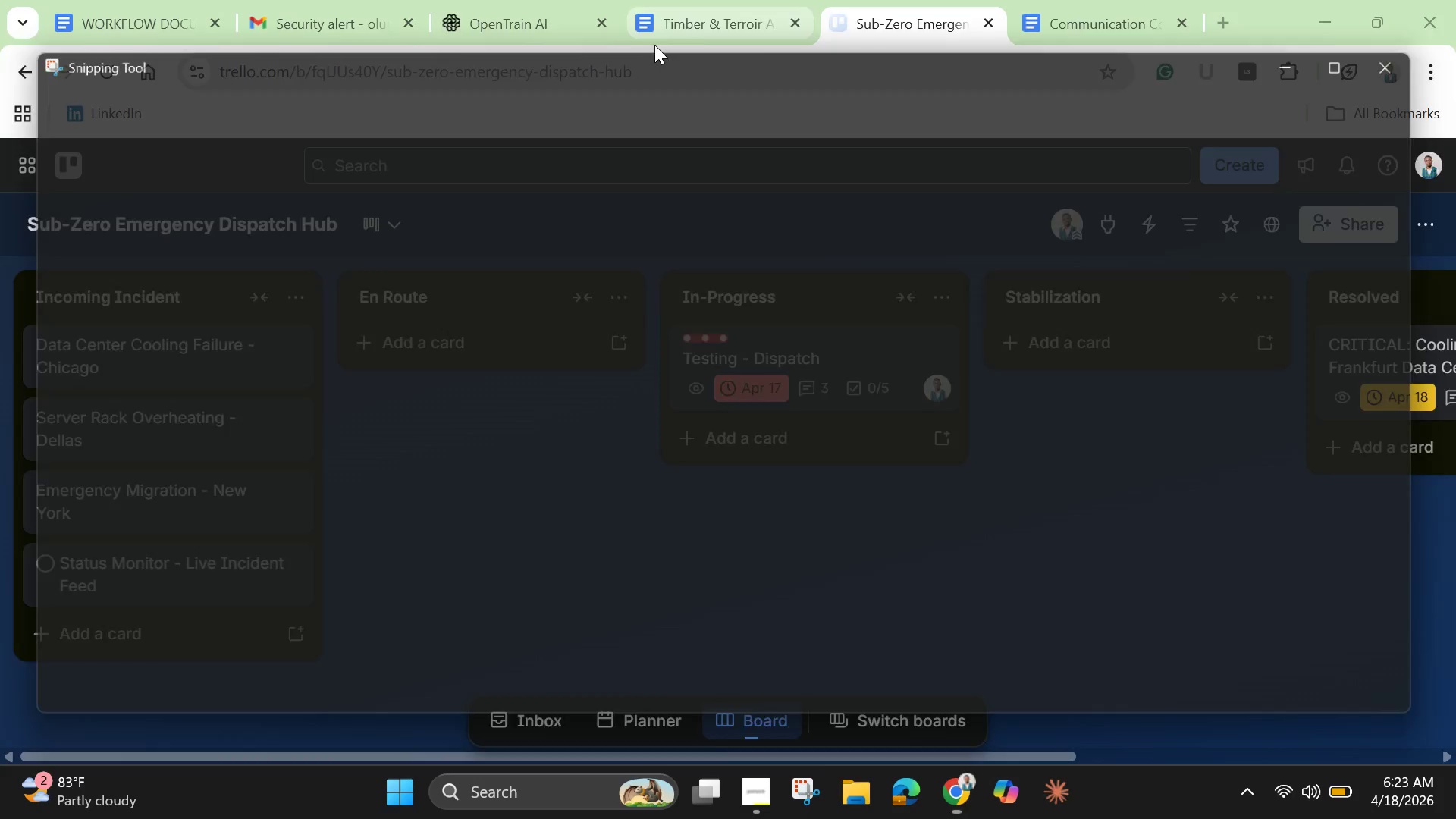 
left_click([1223, 92])
 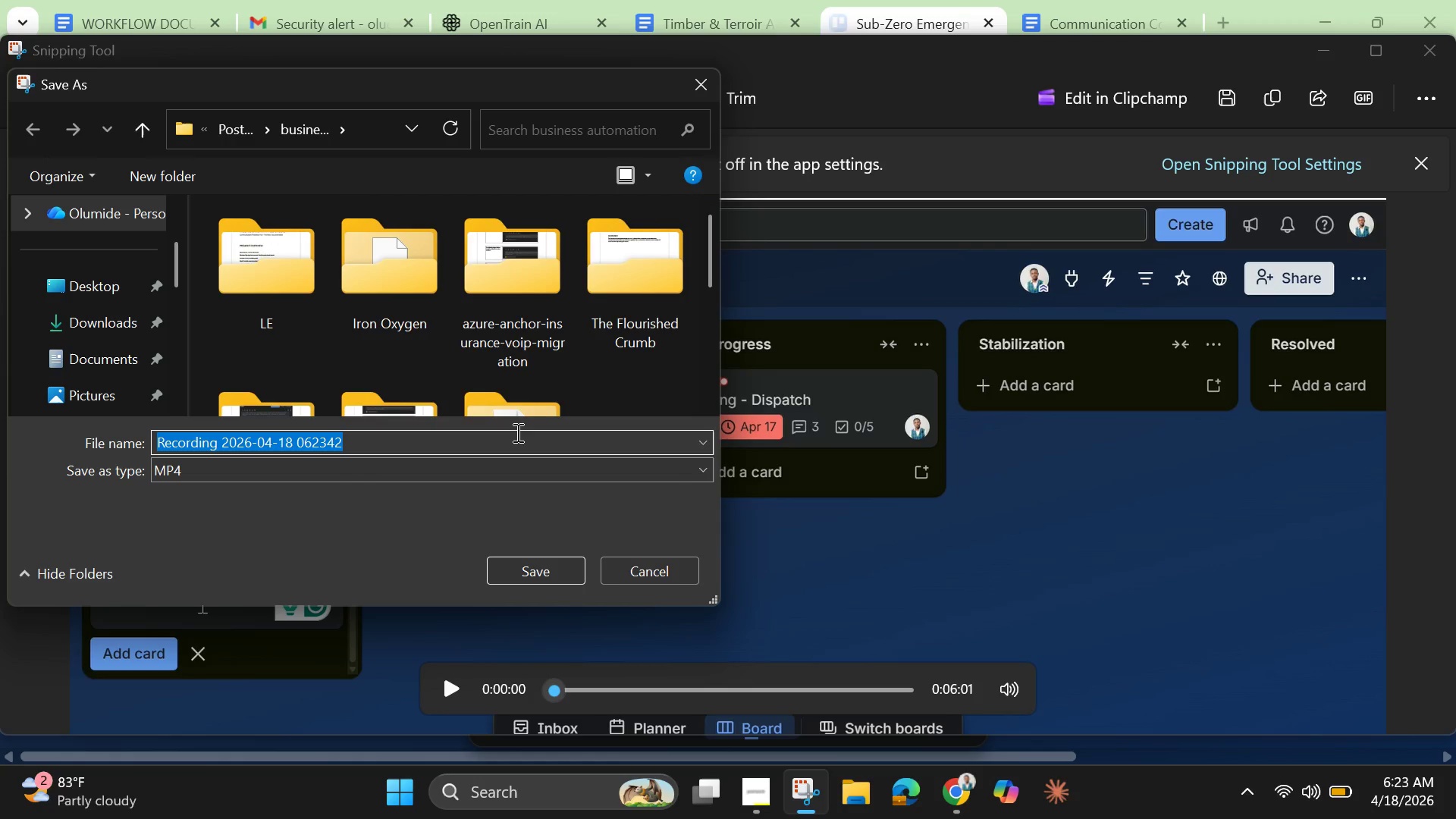 
wait(11.67)
 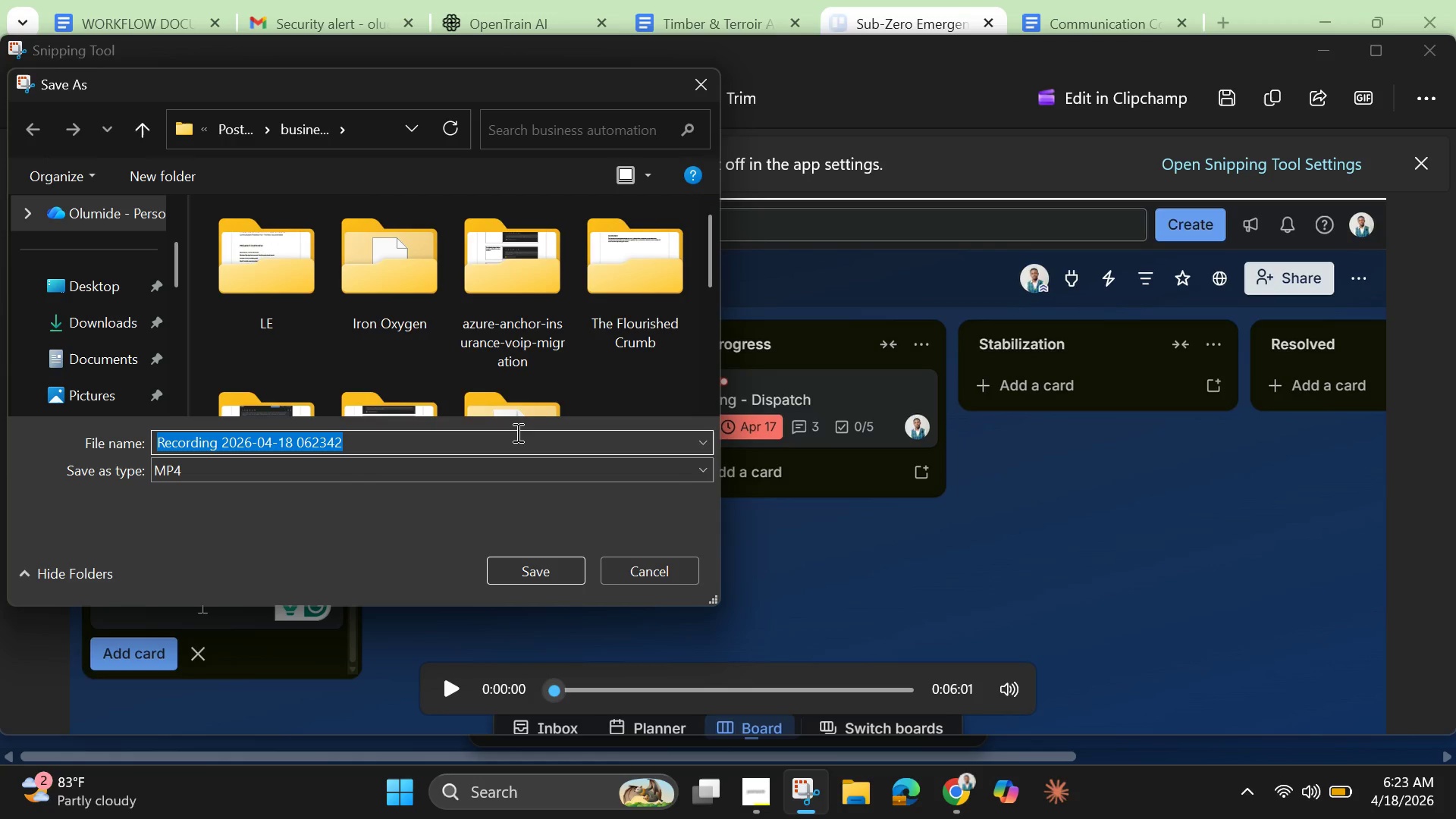 
key(Backspace)
type(Video )
 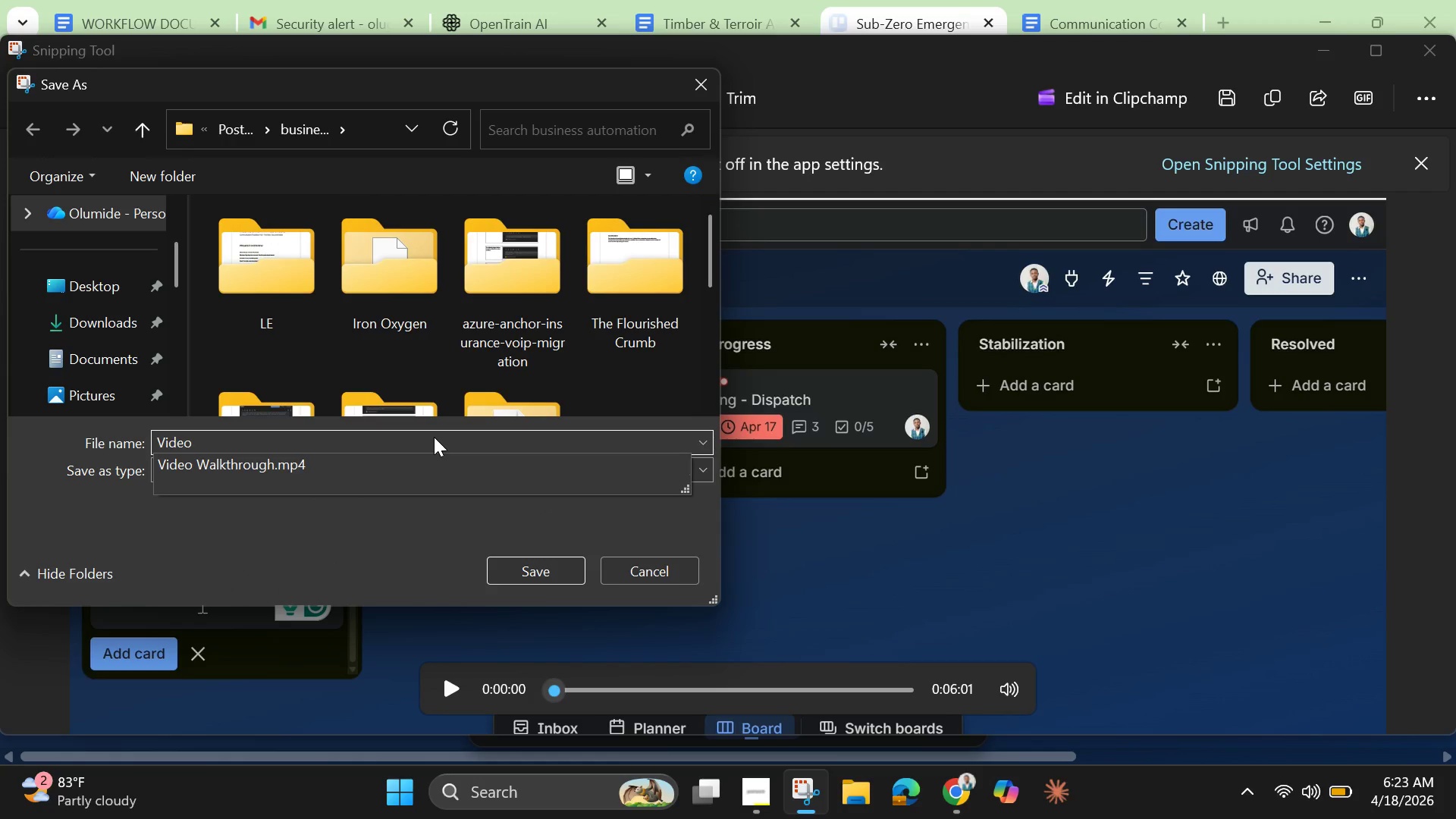 
hold_key(key=ShiftLeft, duration=1.5)
 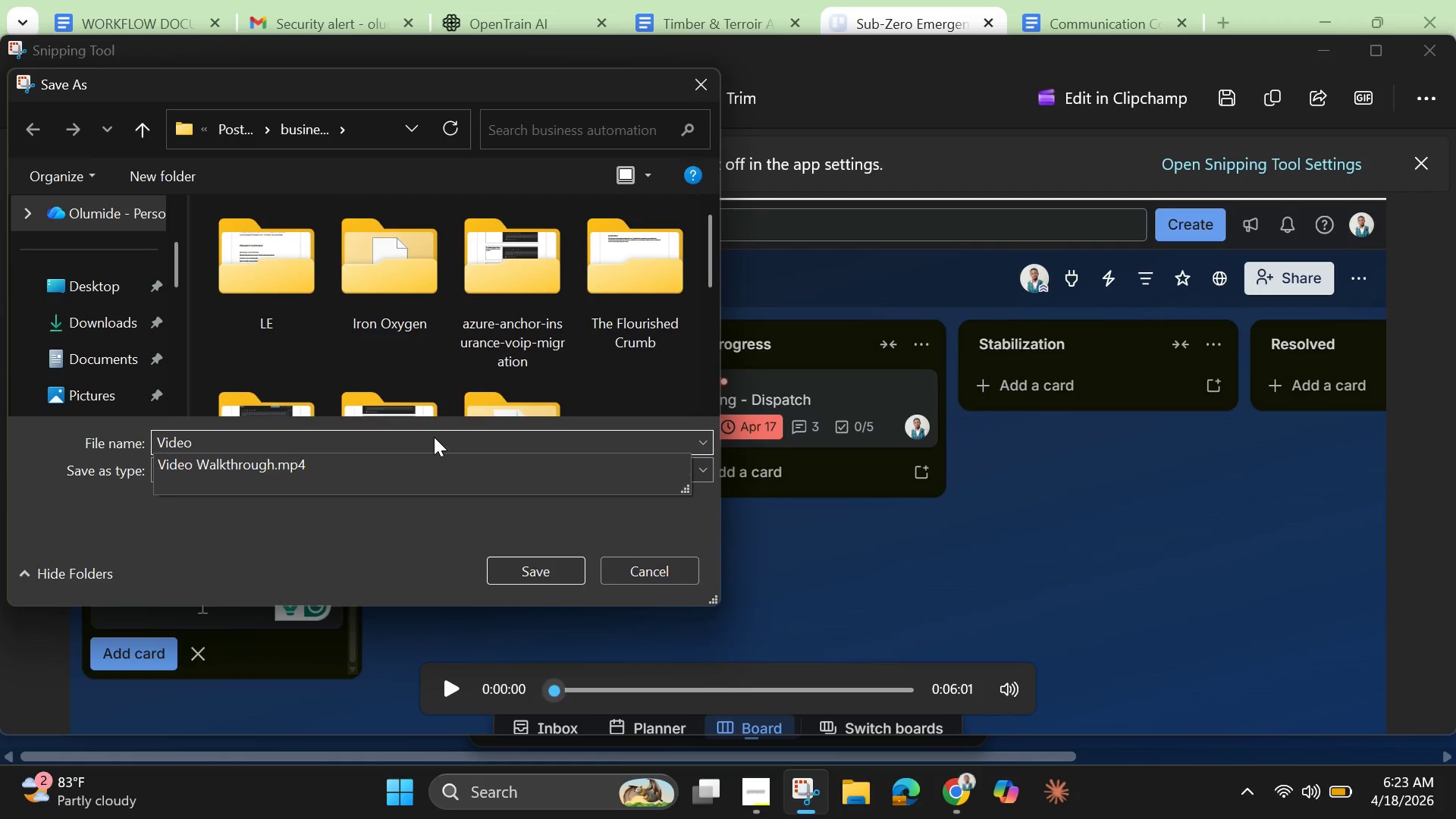 
type(WAlkthriough )
key(Backspace)
key(Backspace)
key(Backspace)
key(Backspace)
key(Backspace)
key(Backspace)
key(Backspace)
 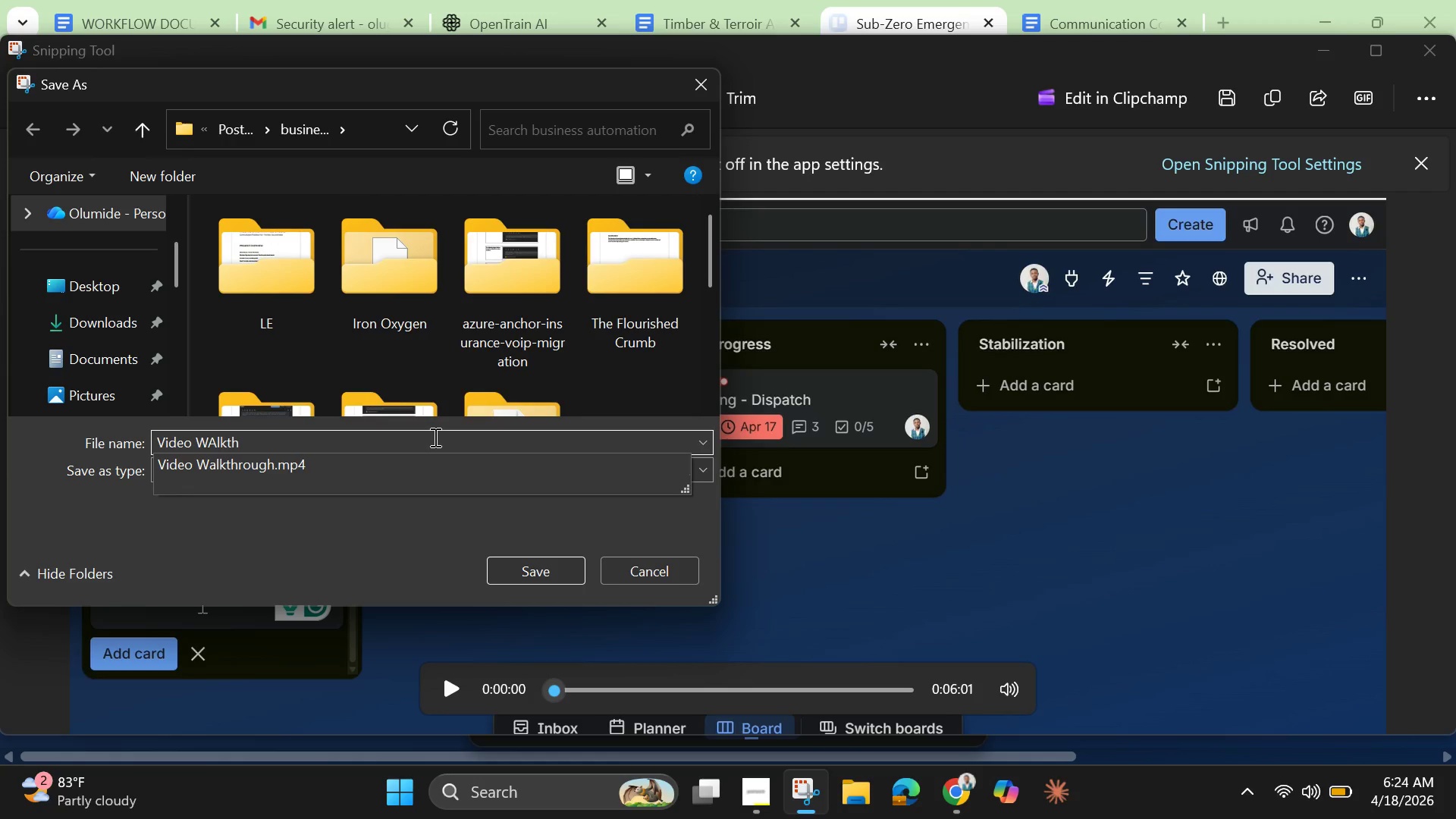 
key(ArrowDown)
 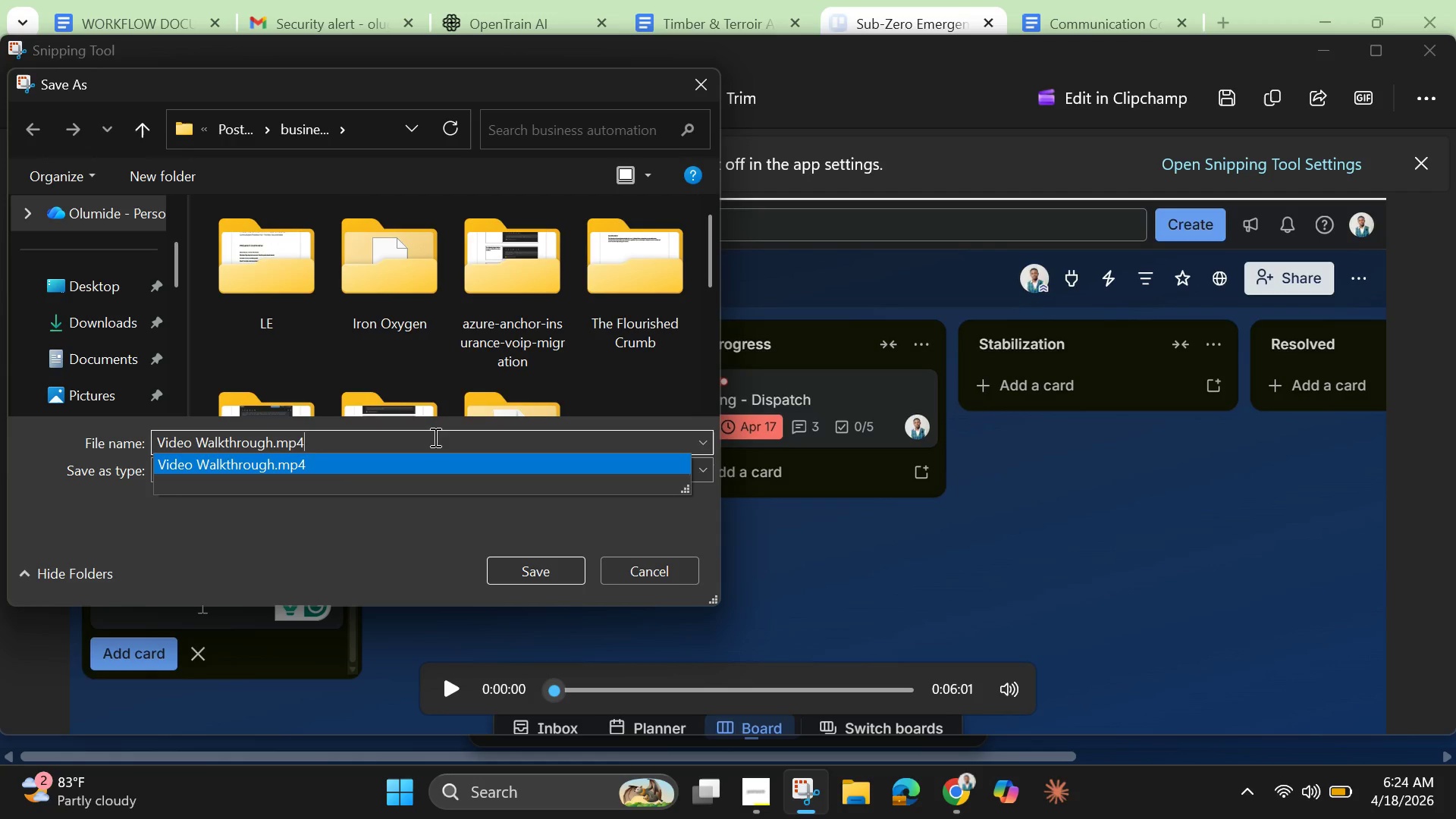 
key(ArrowUp)
 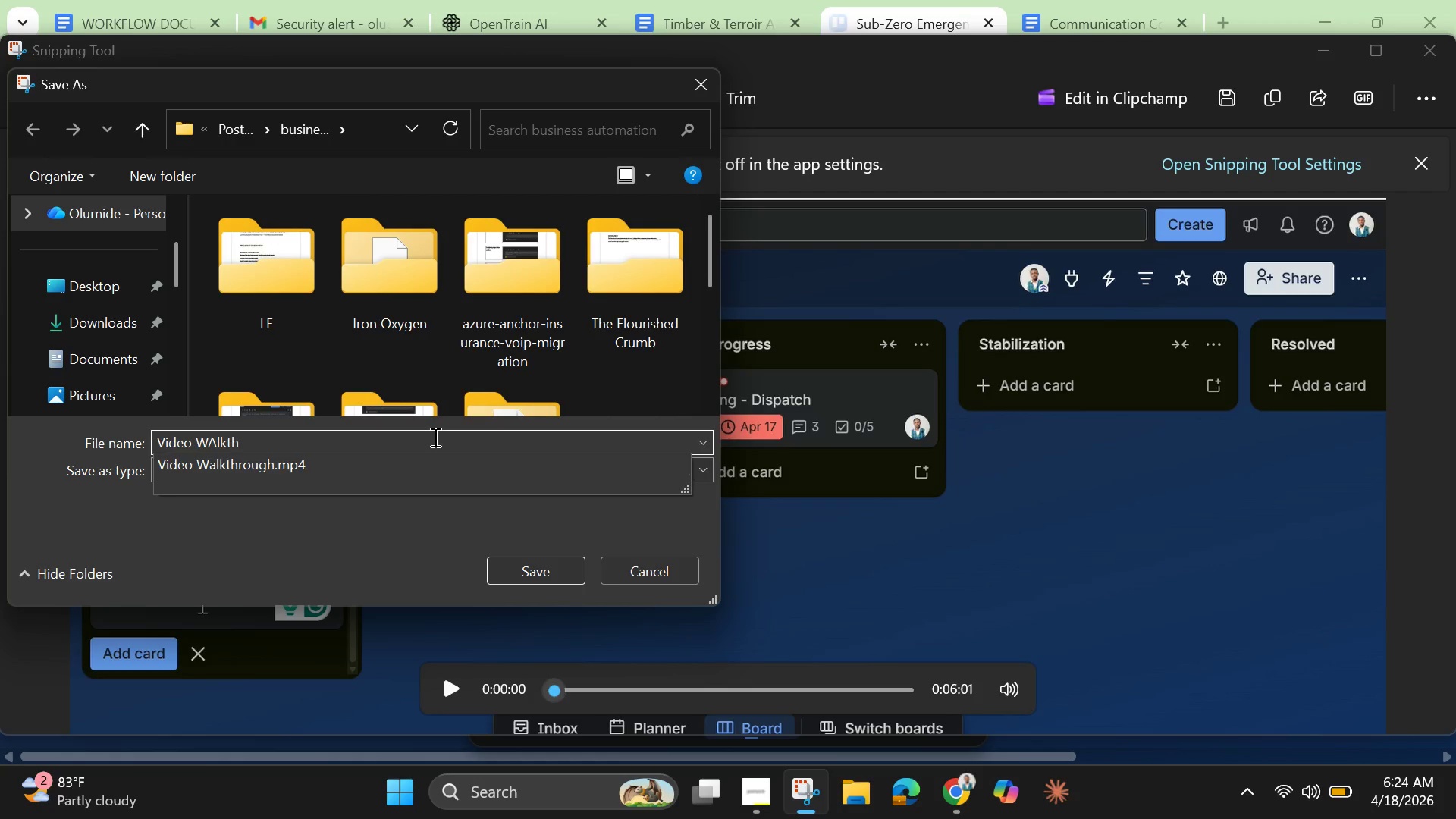 
key(ArrowDown)
 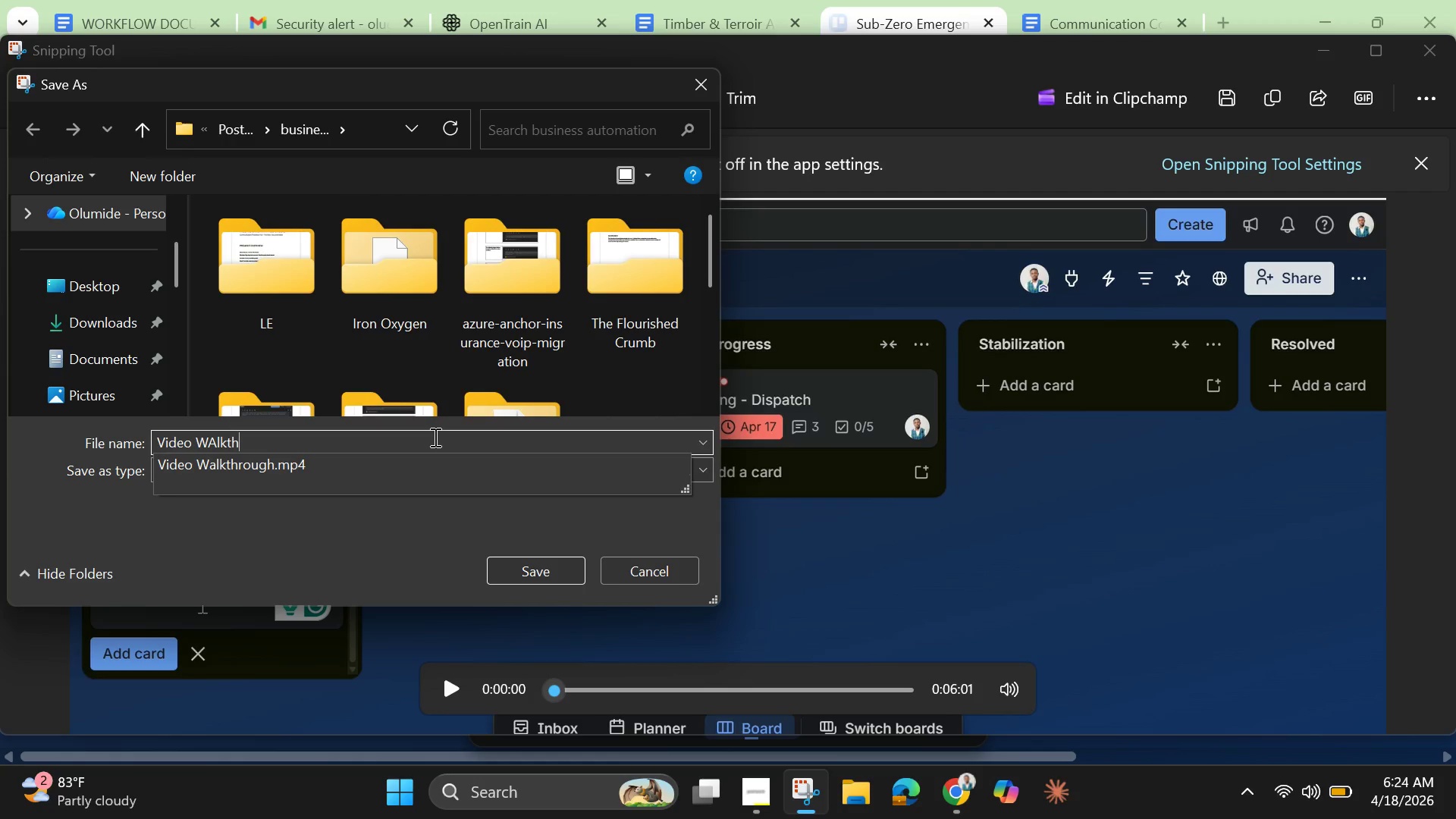 
key(ArrowUp)
 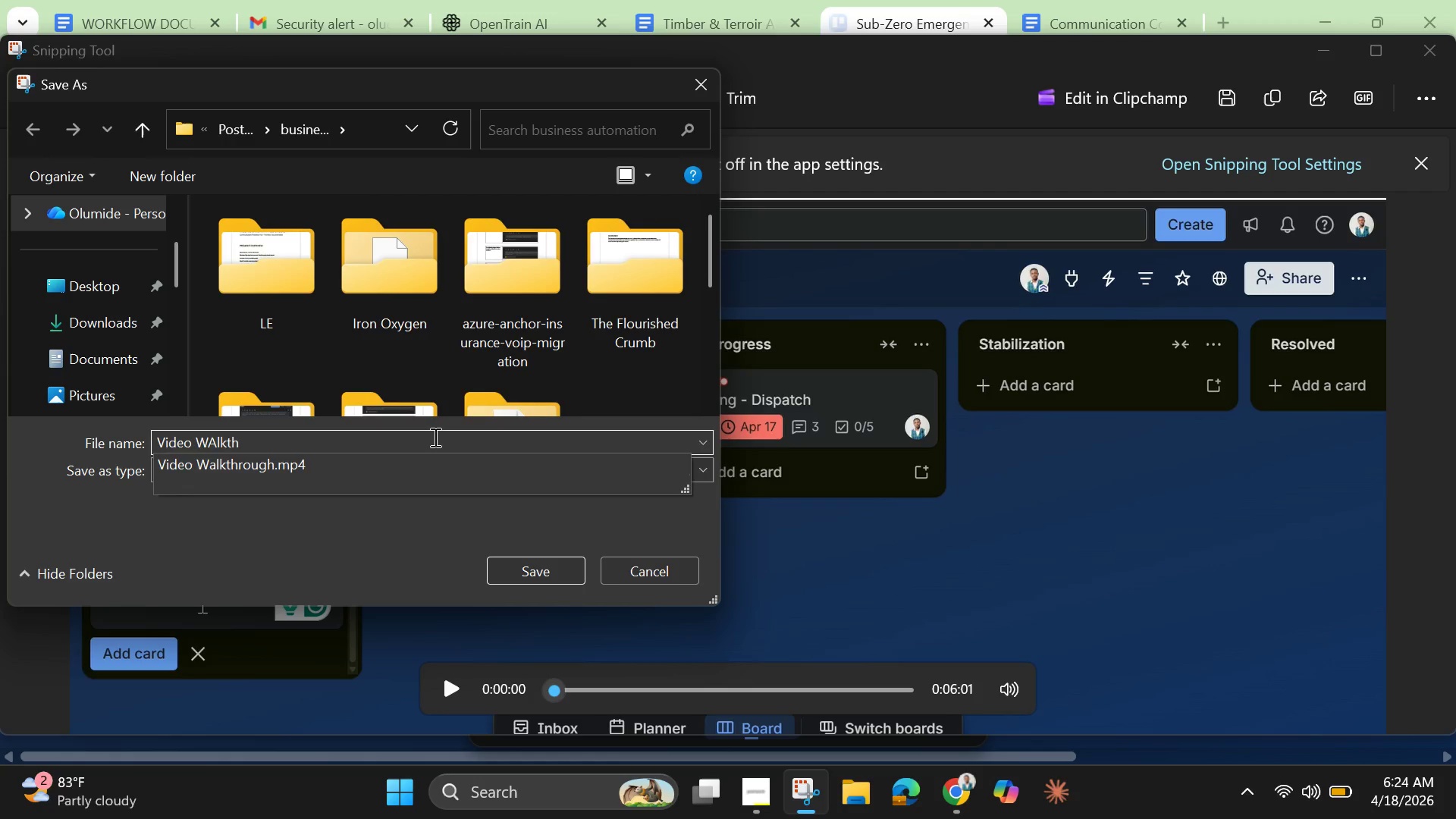 
key(ArrowDown)
 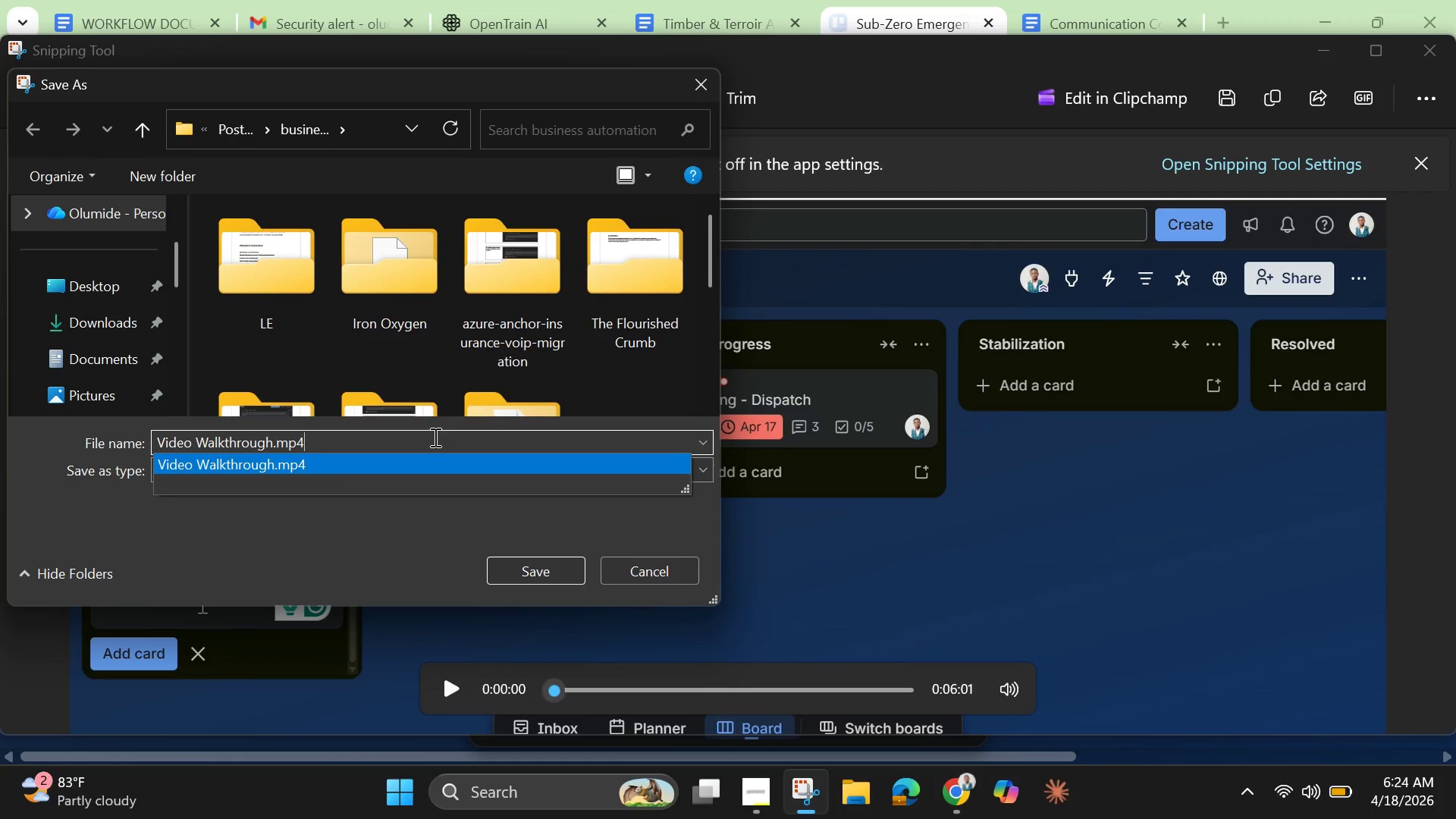 
key(ArrowLeft)
 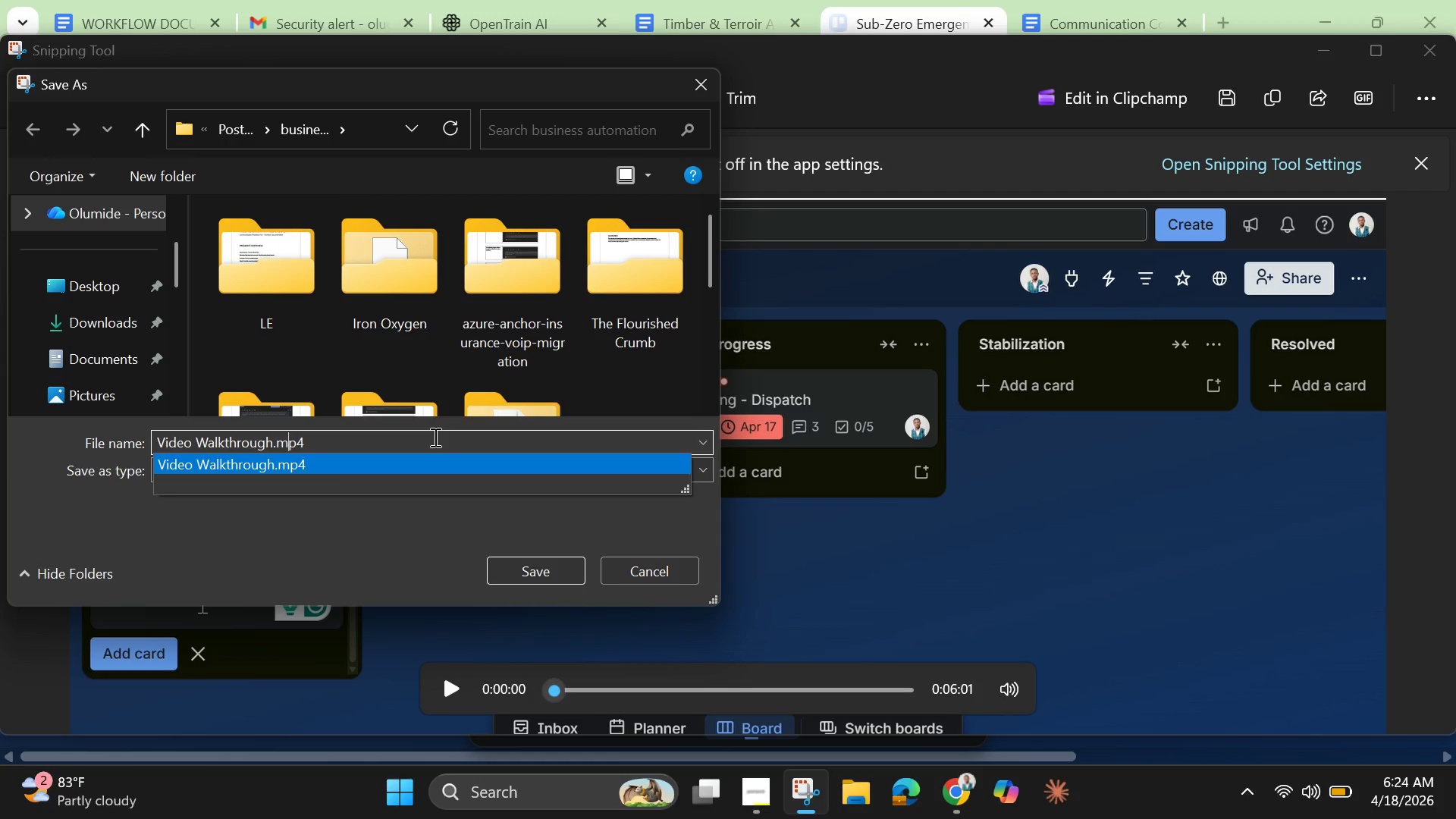 
hold_key(key=ArrowLeft, duration=0.44)
 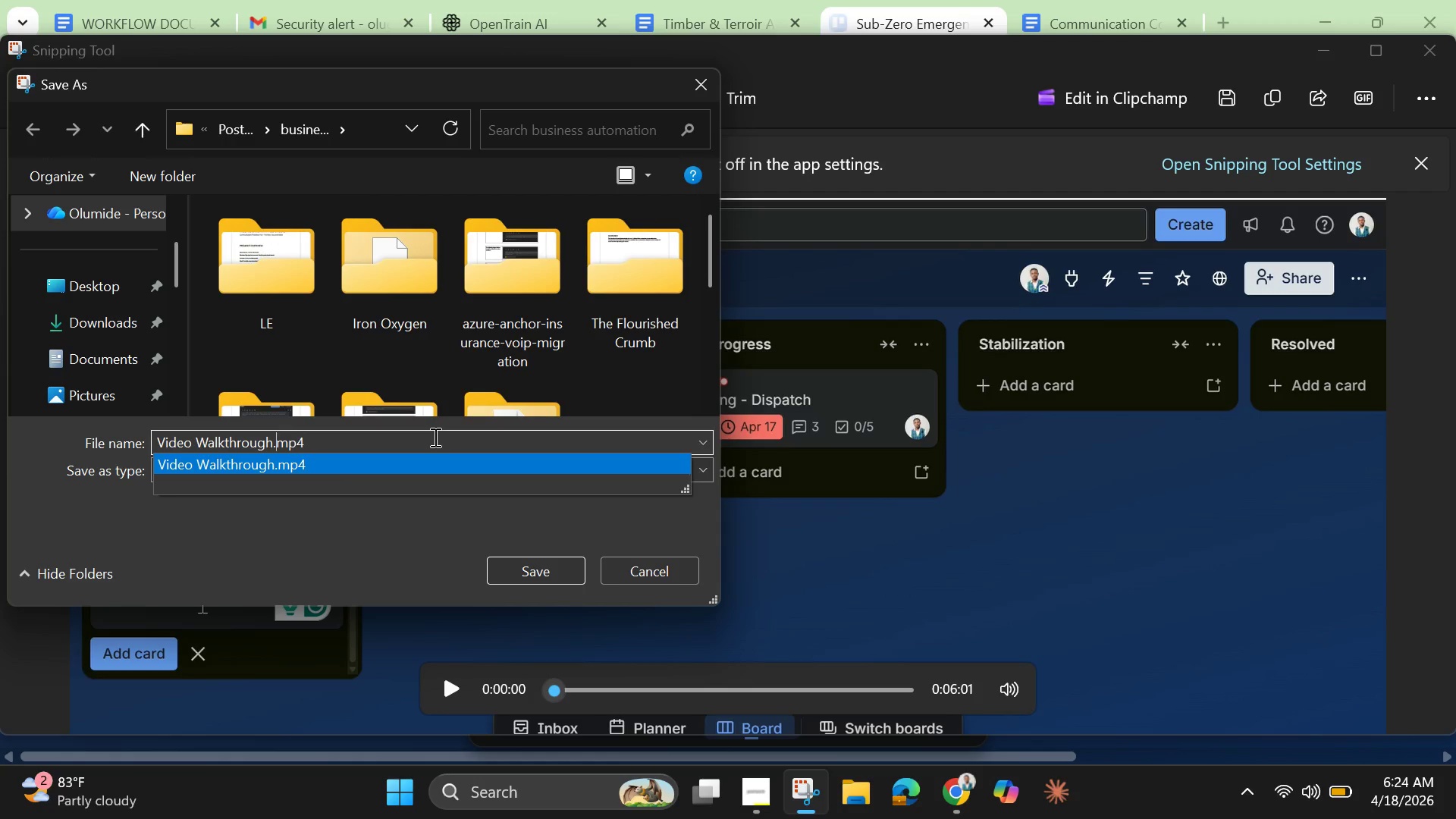 
key(ArrowLeft)
 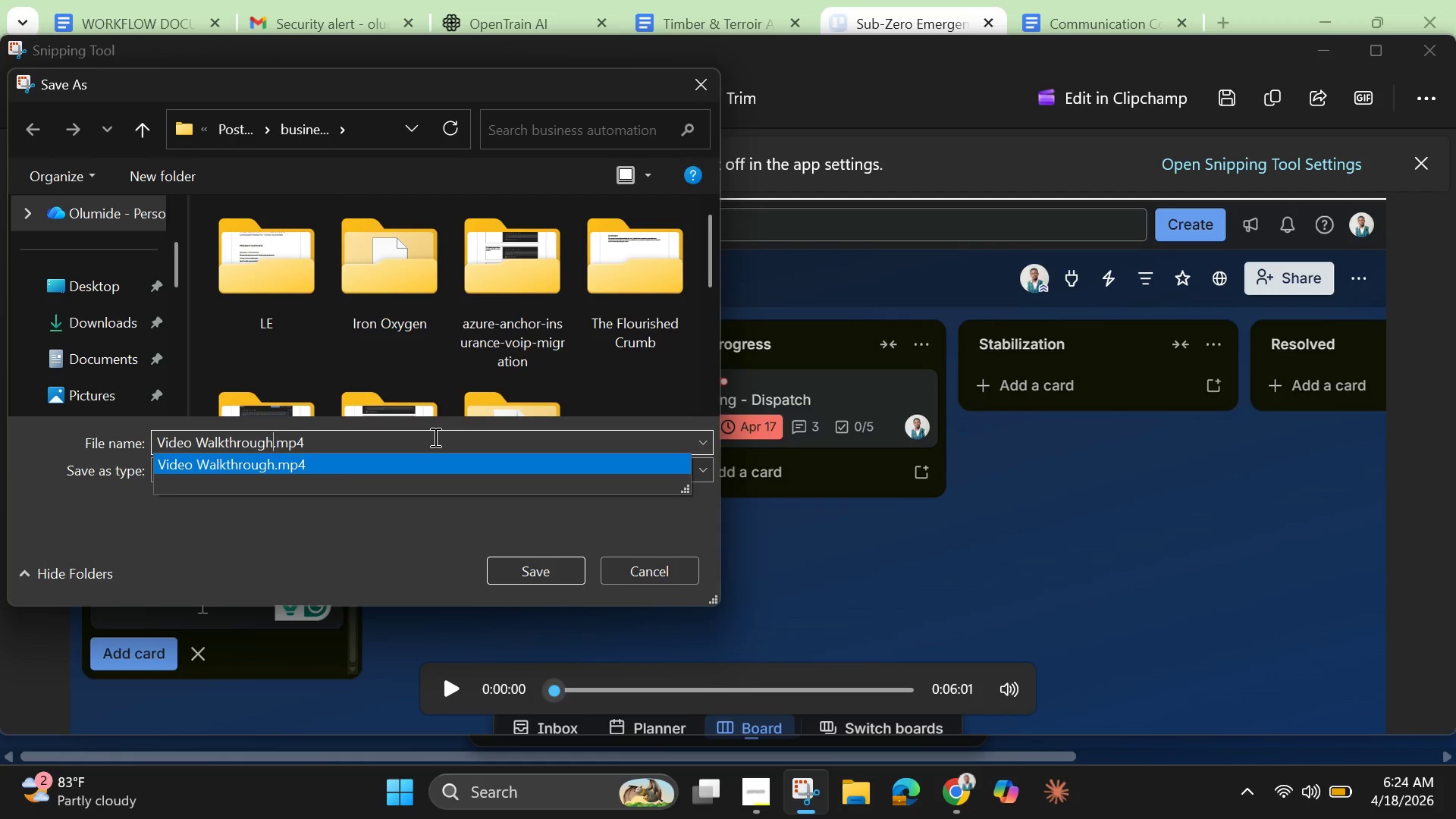 
key(ArrowLeft)
 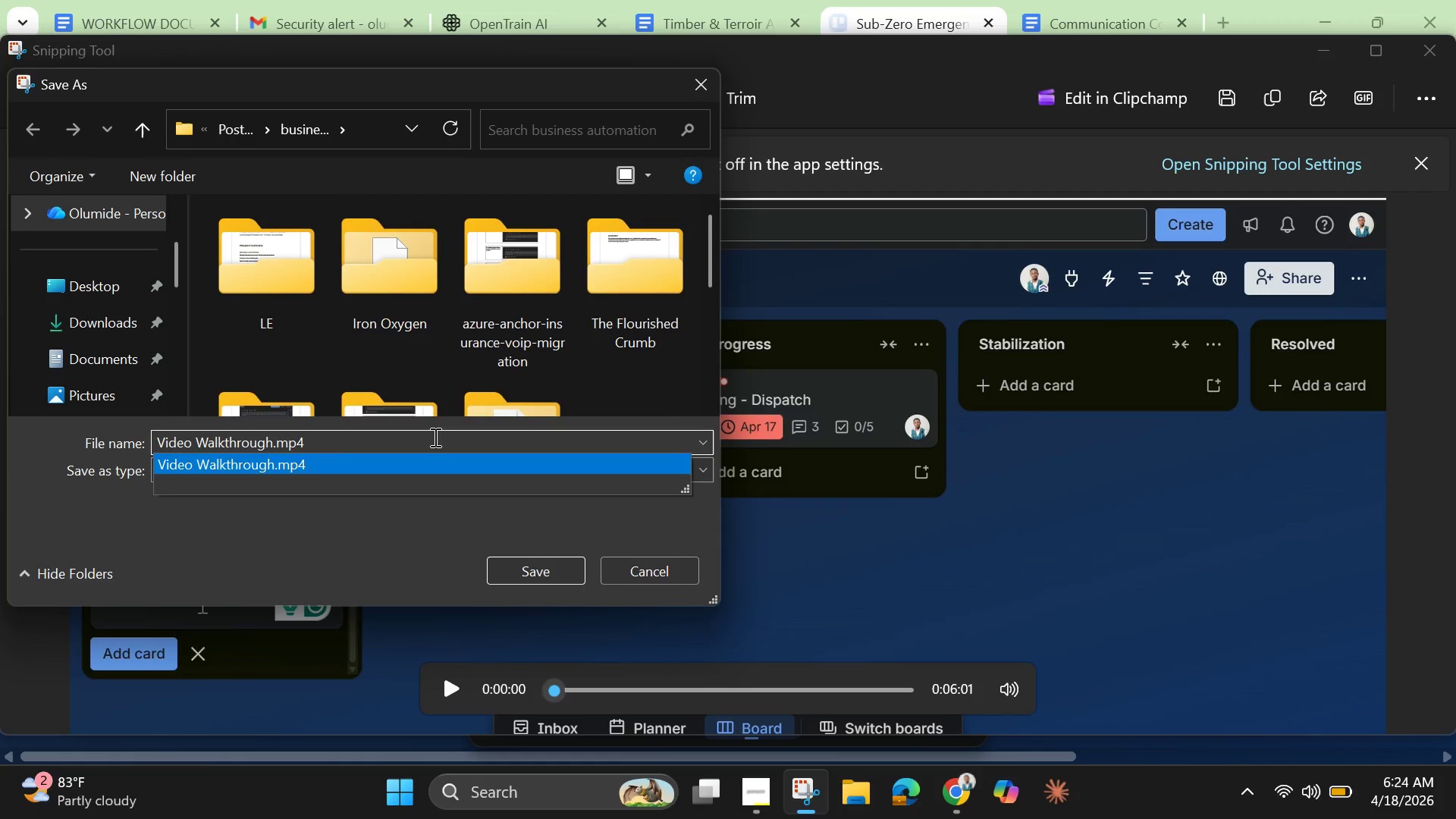 
key(Space)
 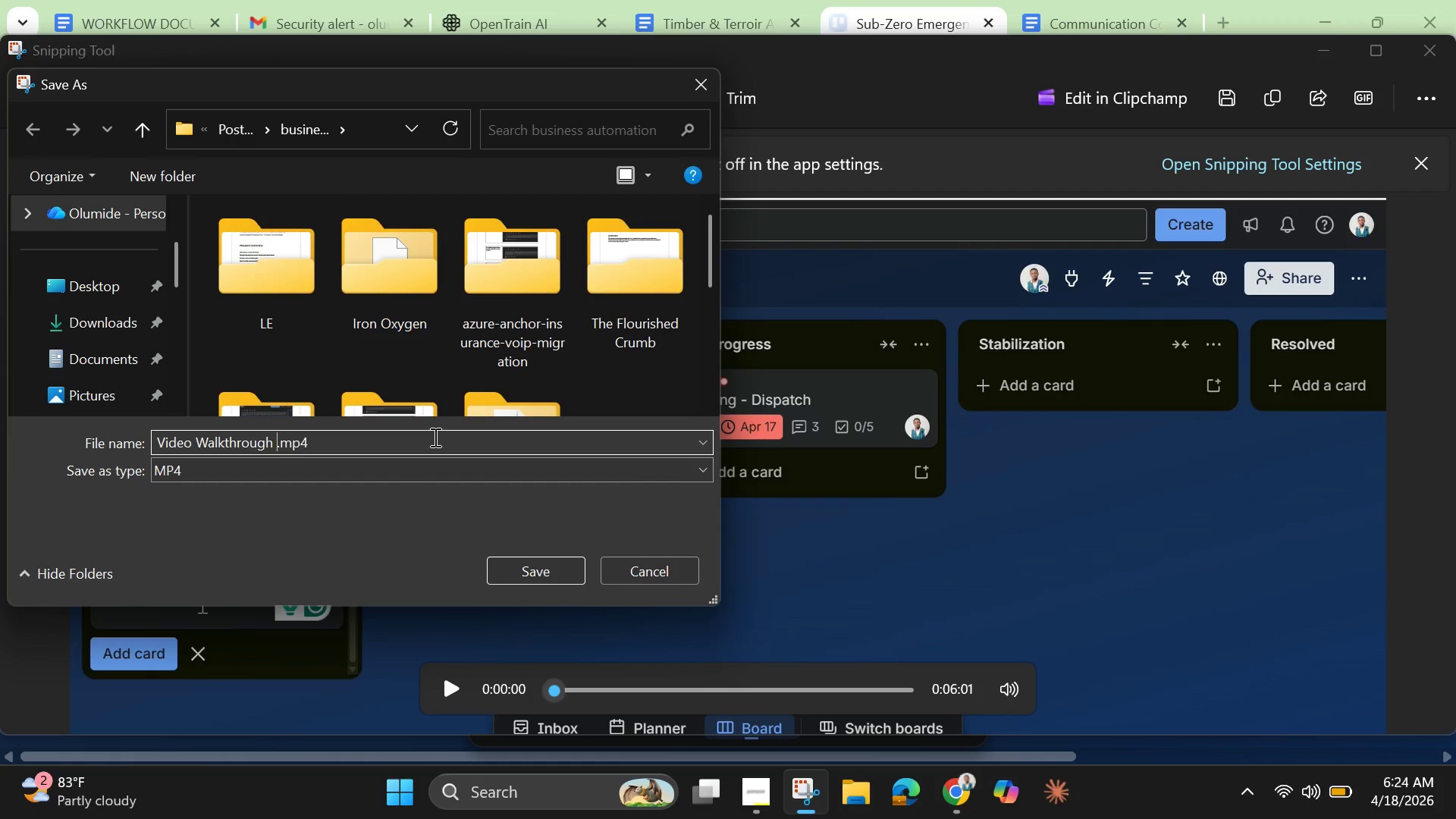 
wait(26.53)
 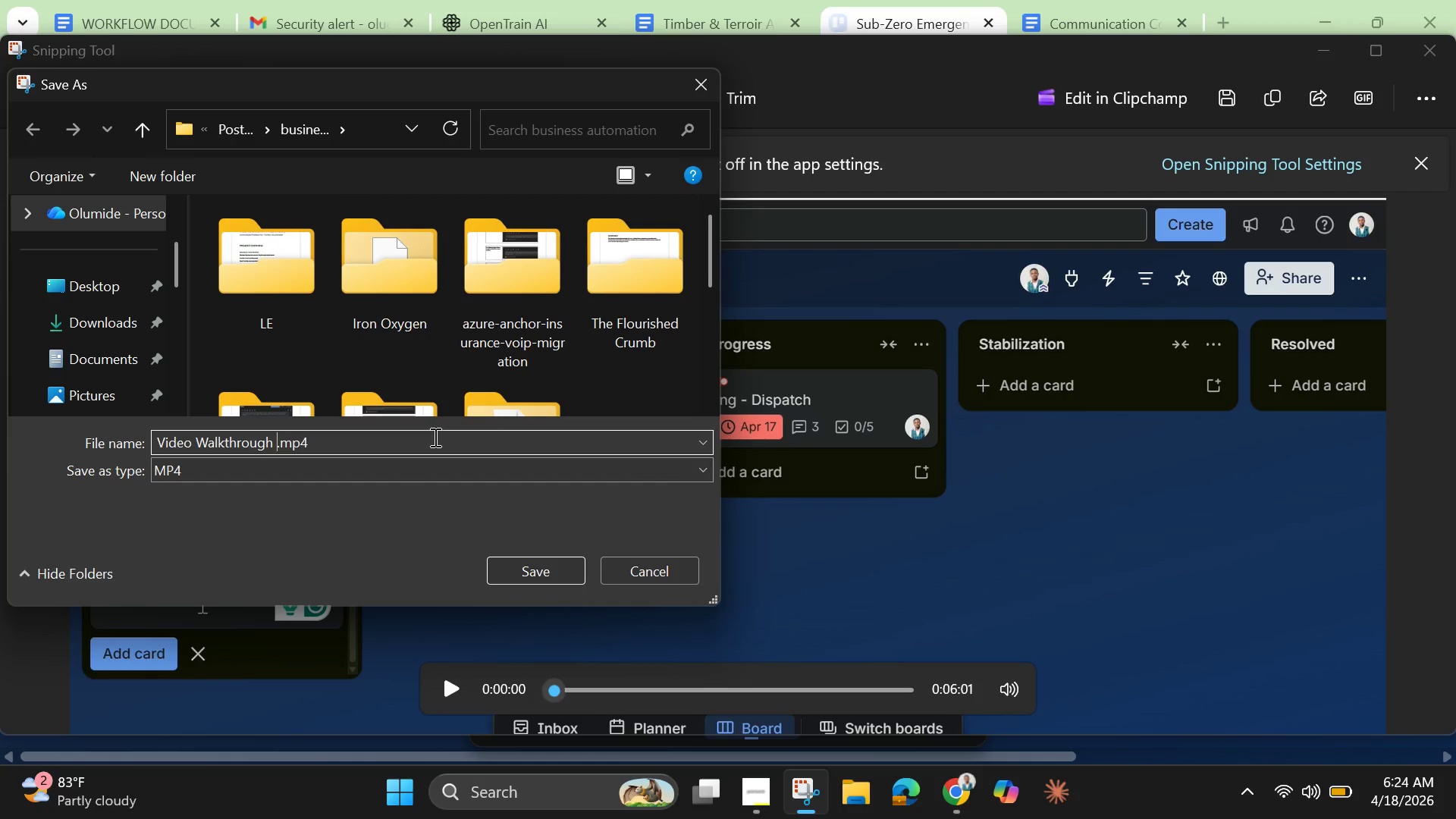 
hold_key(key=ShiftLeft, duration=0.81)
 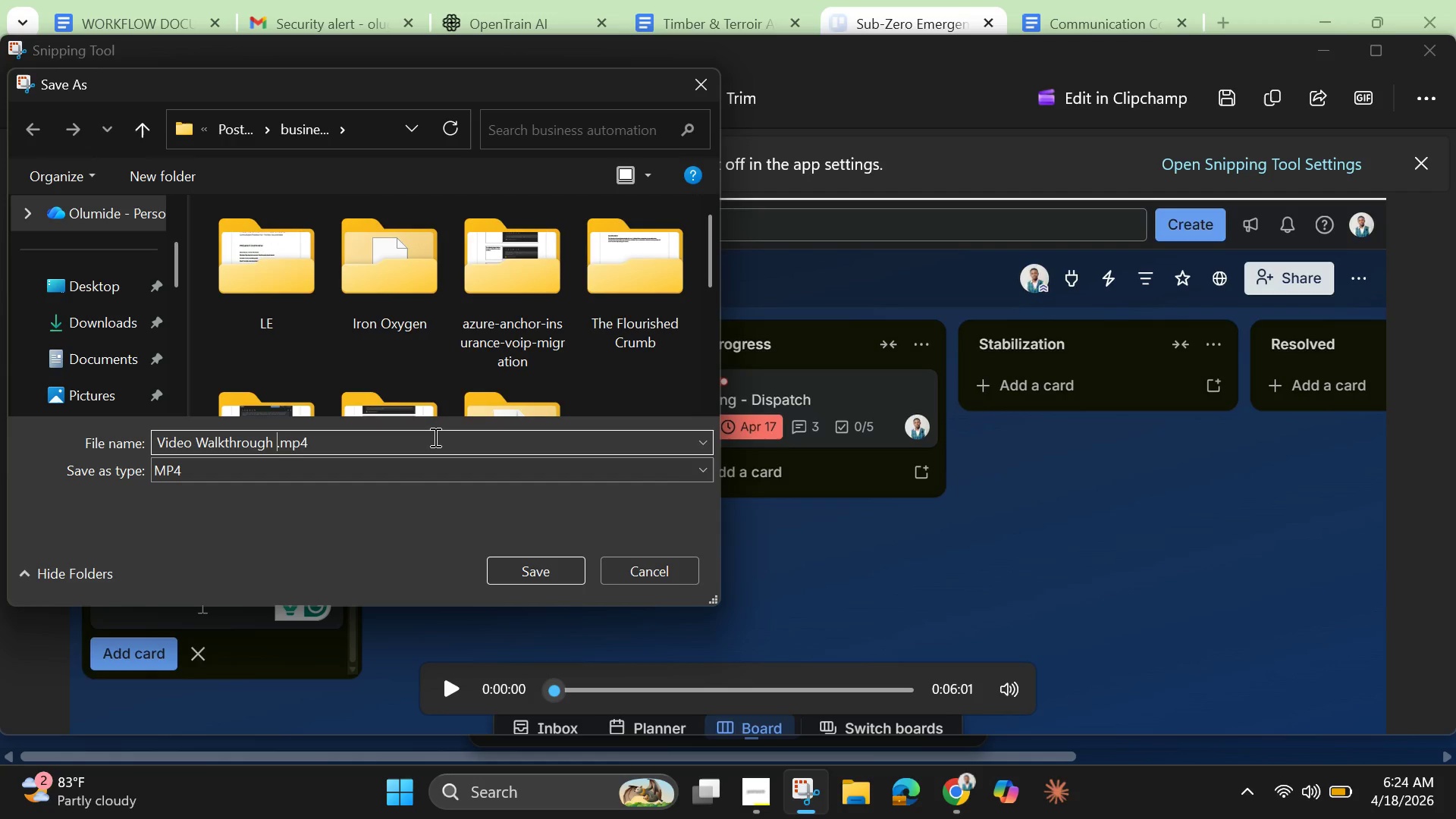 
type(18)
 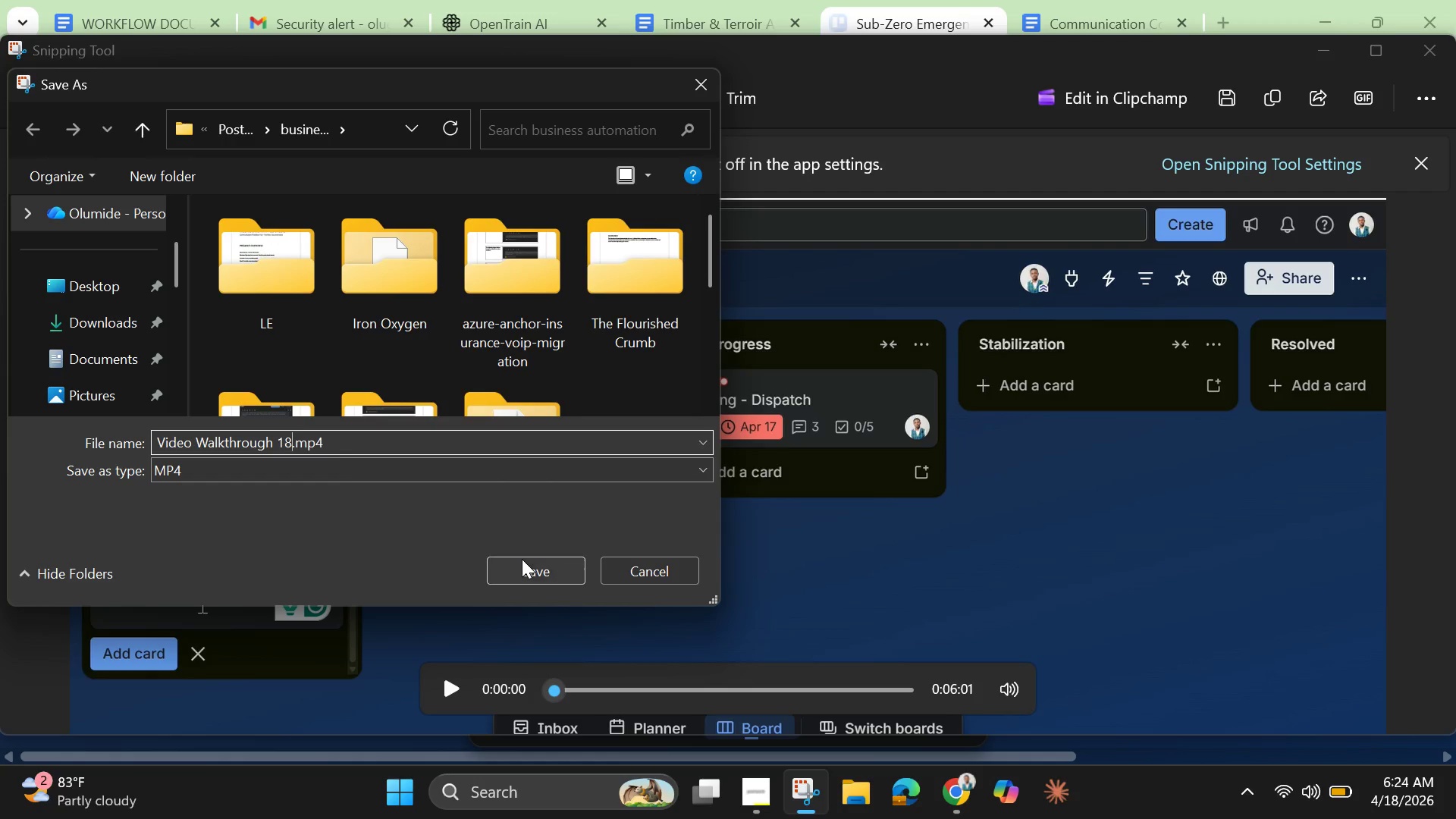 
left_click([541, 567])
 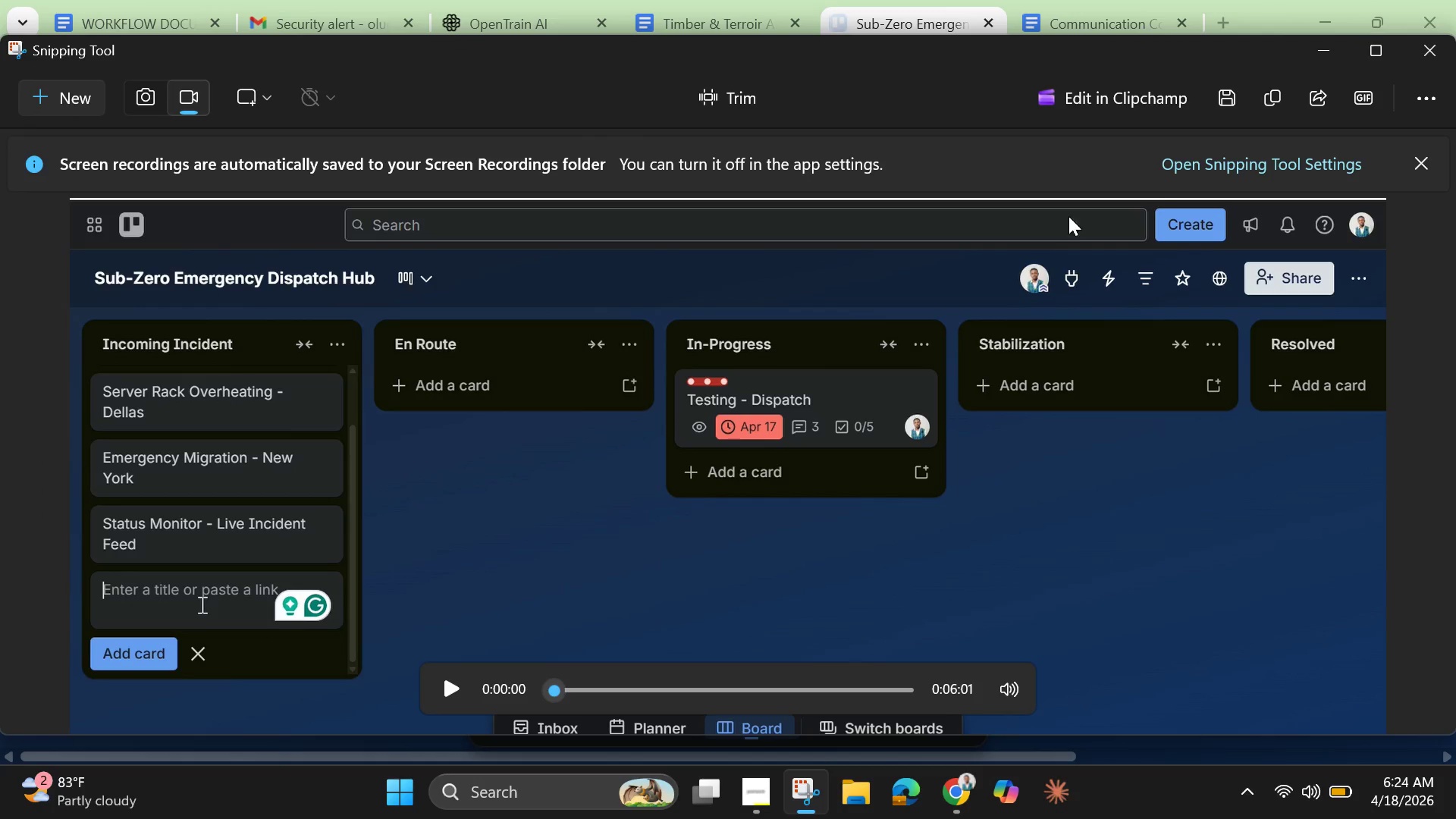 
wait(5.89)
 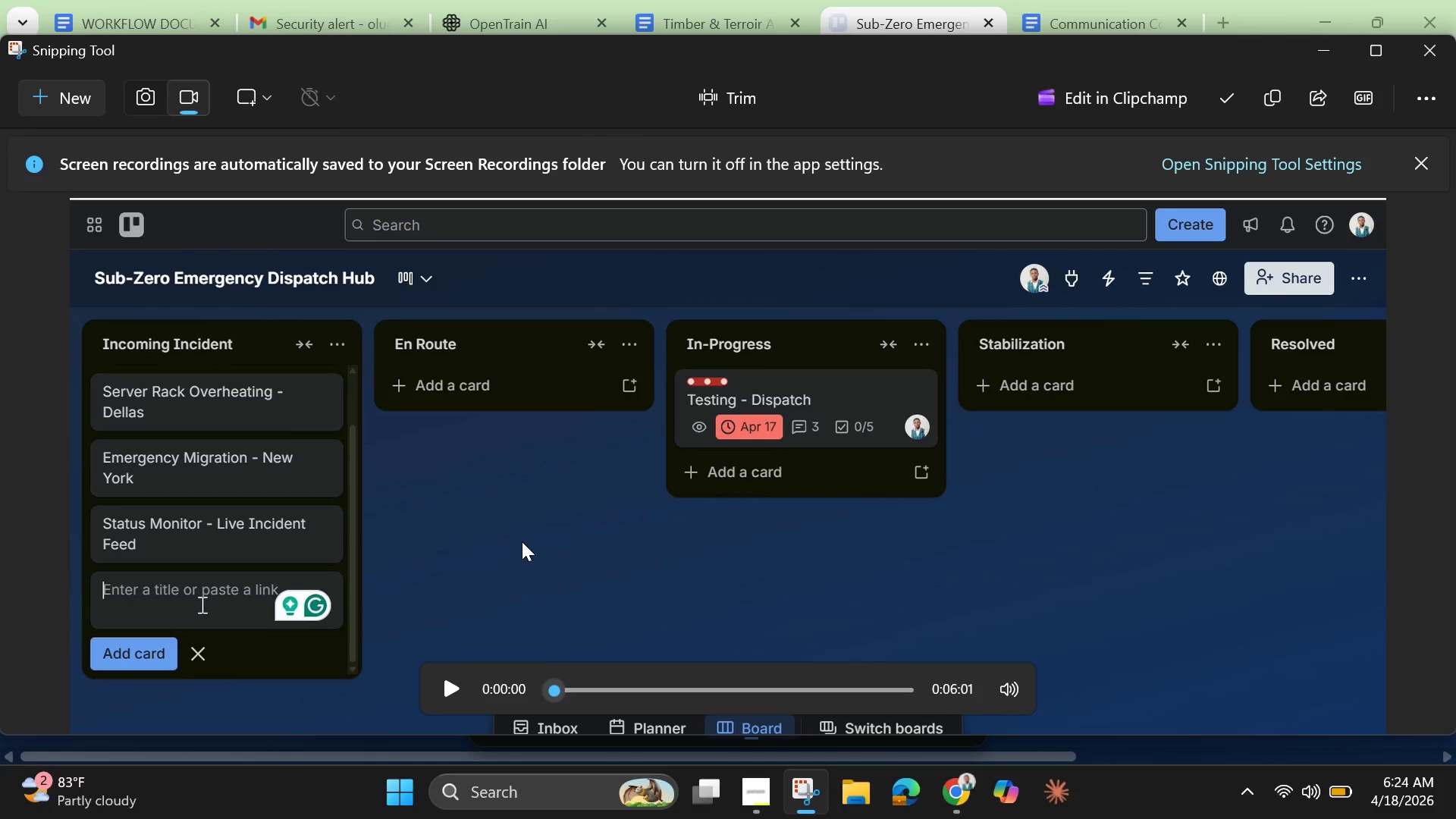 
left_click([1323, 53])
 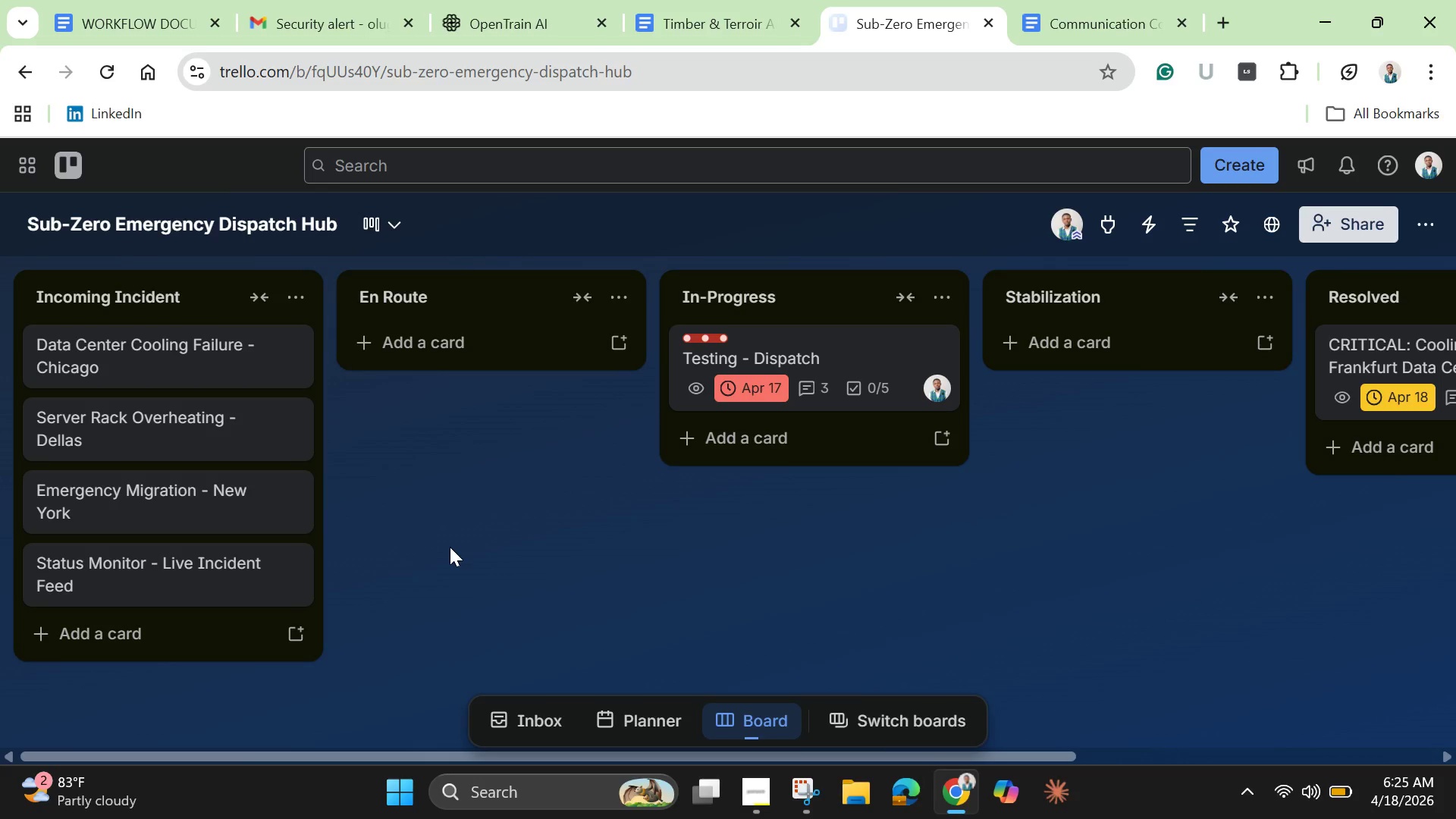 
left_click([260, 576])
 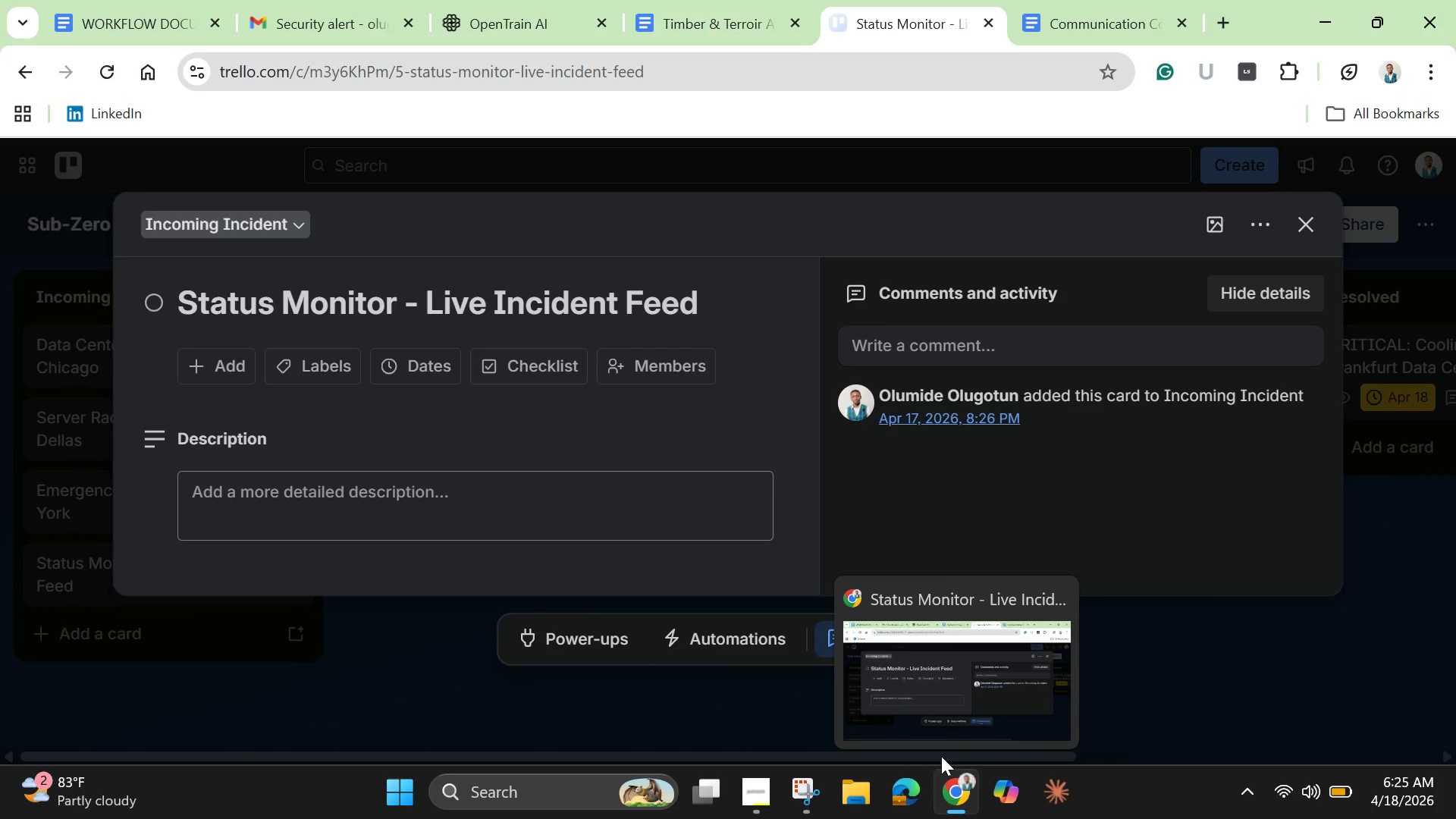 
wait(14.92)
 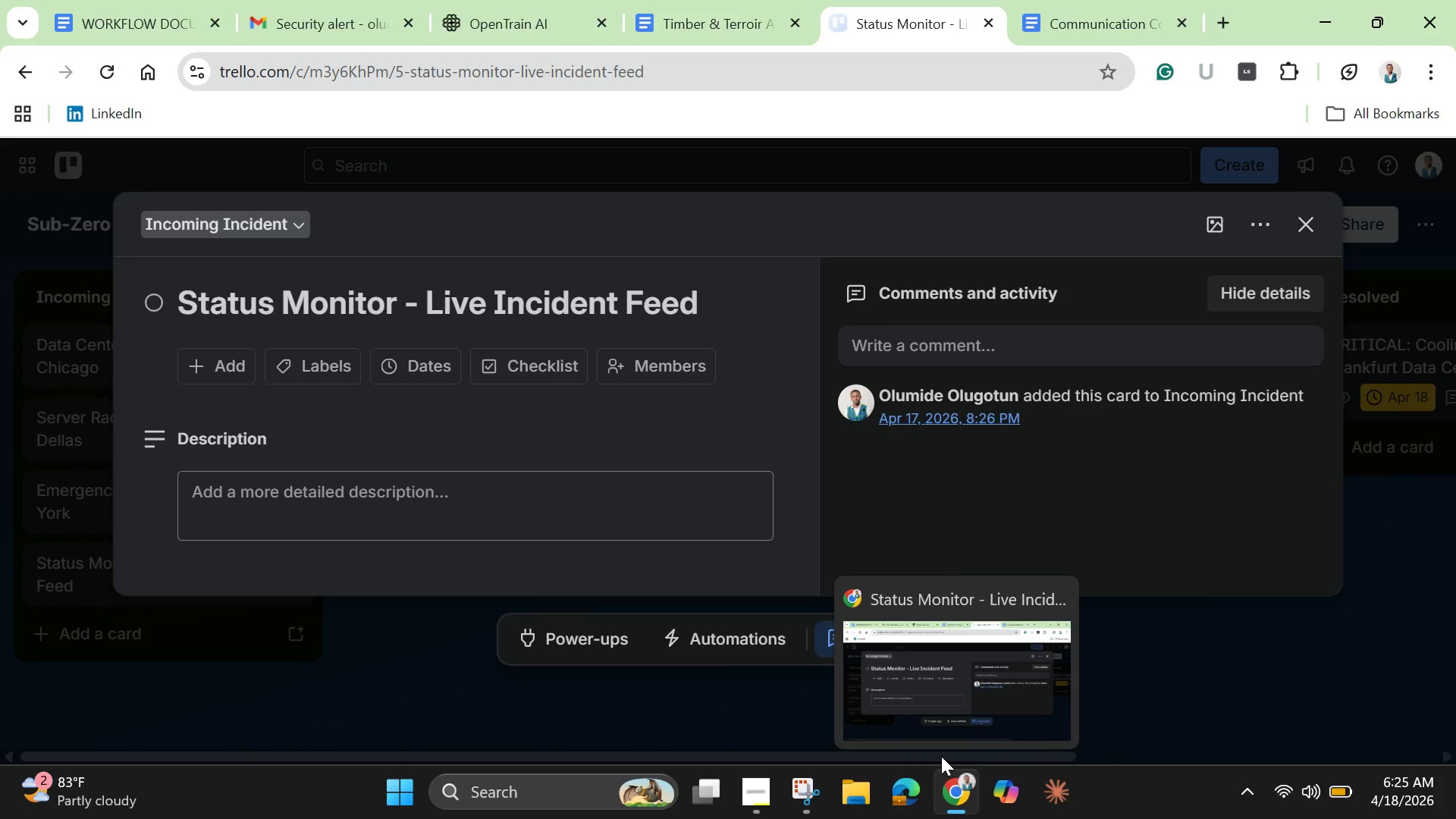 
left_click([1306, 227])
 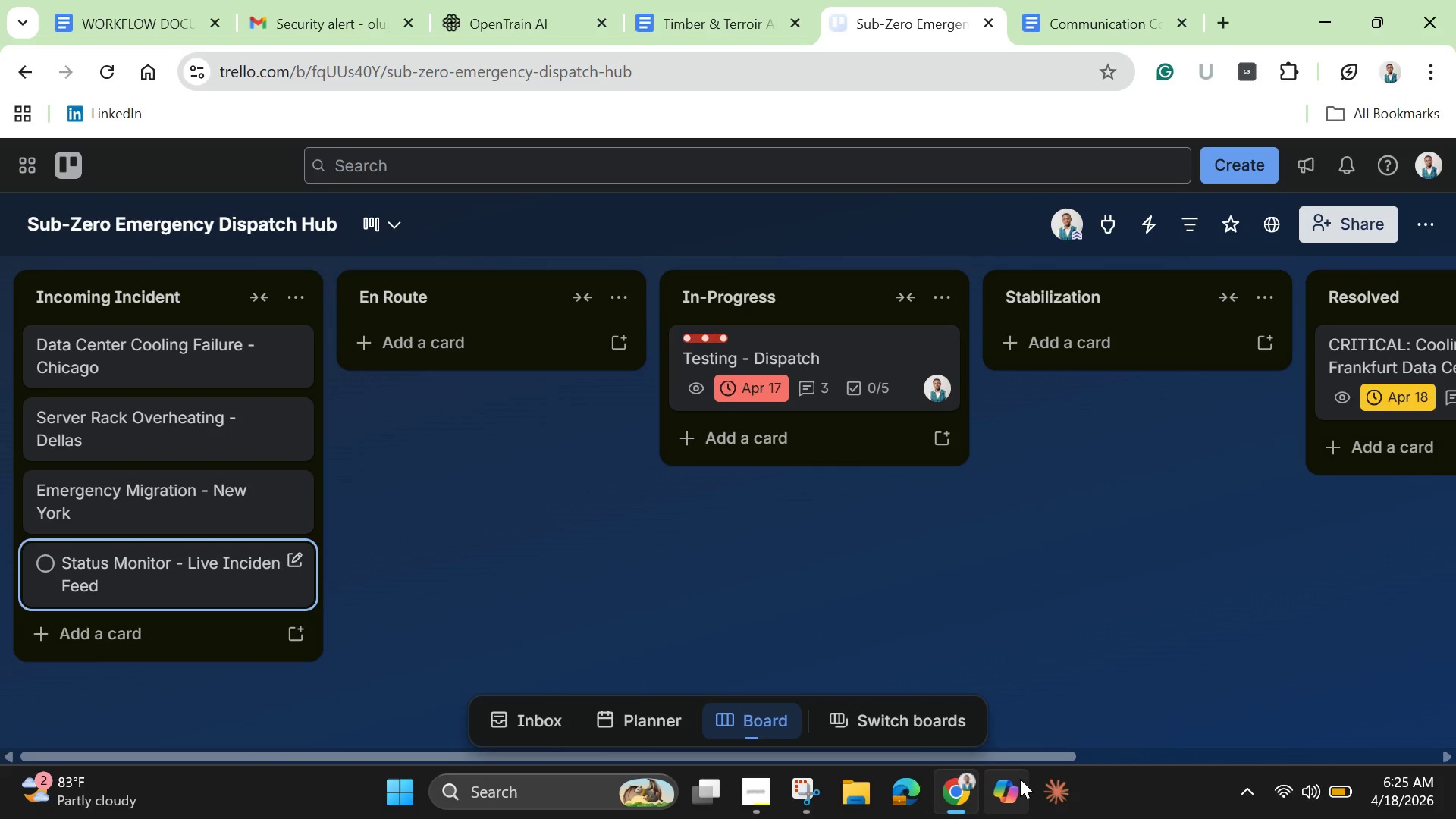 
left_click_drag(start_coordinate=[1006, 753], to_coordinate=[1364, 752])
 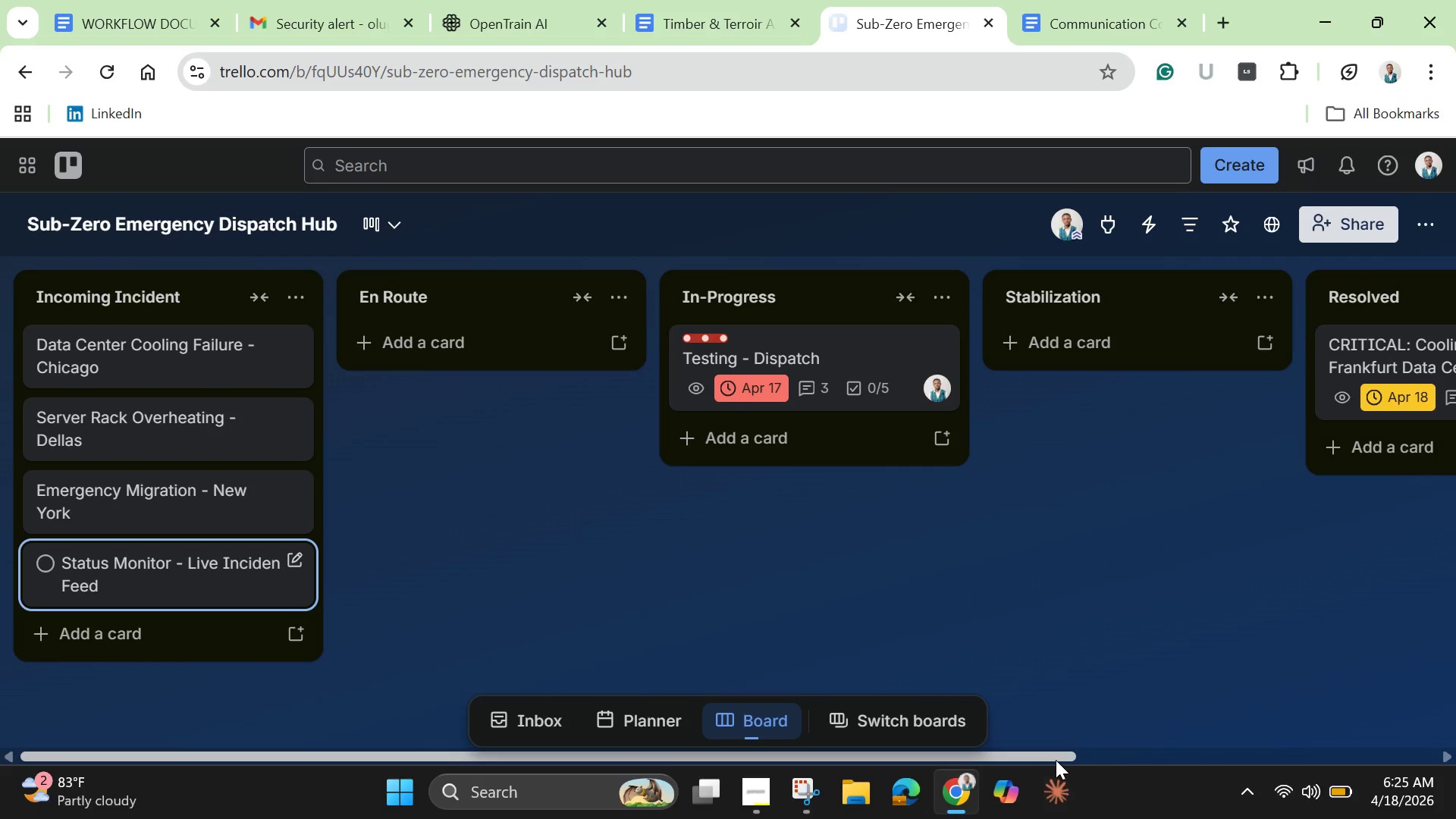 
left_click_drag(start_coordinate=[1056, 760], to_coordinate=[1420, 759])
 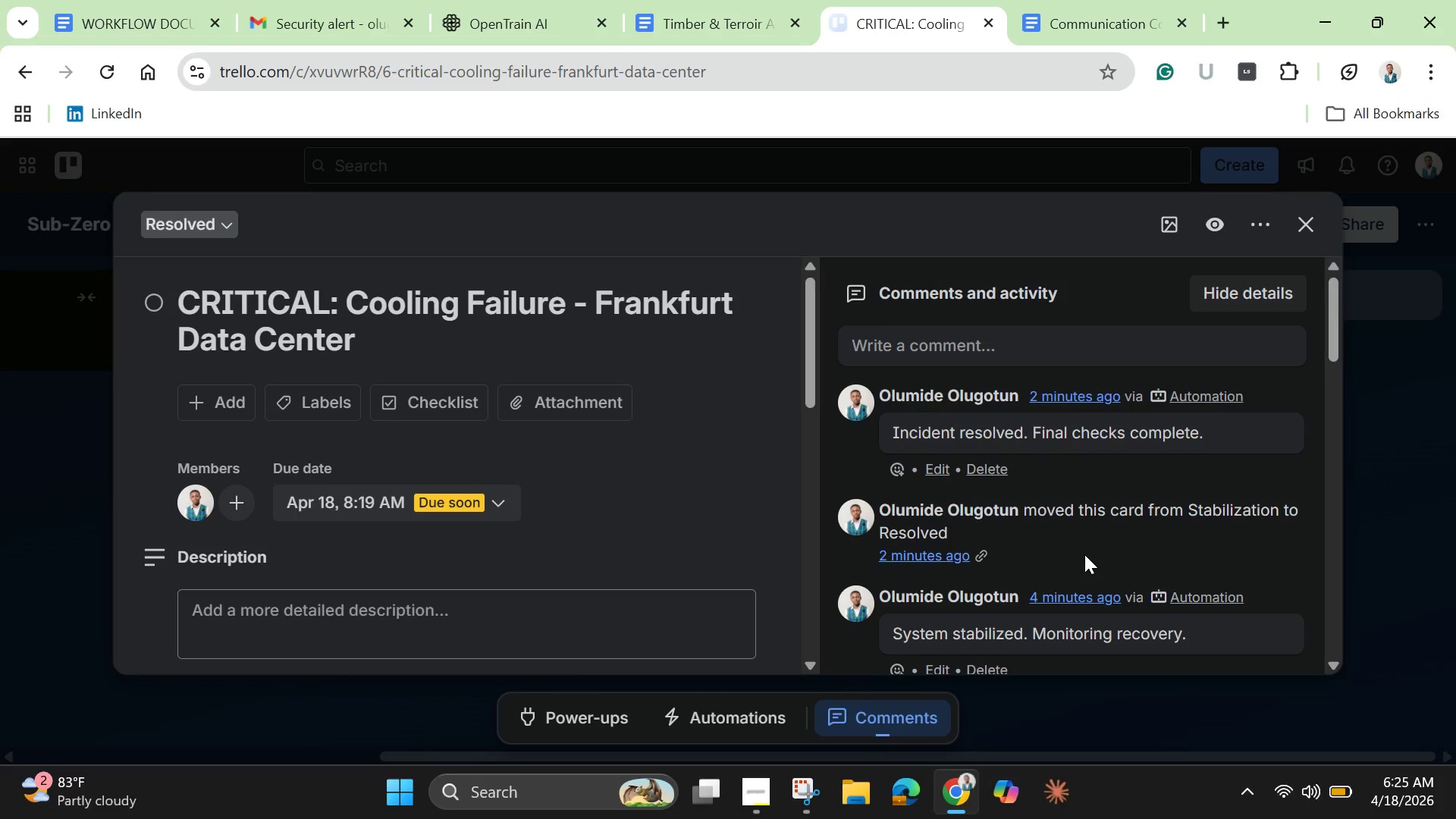 
wait(16.12)
 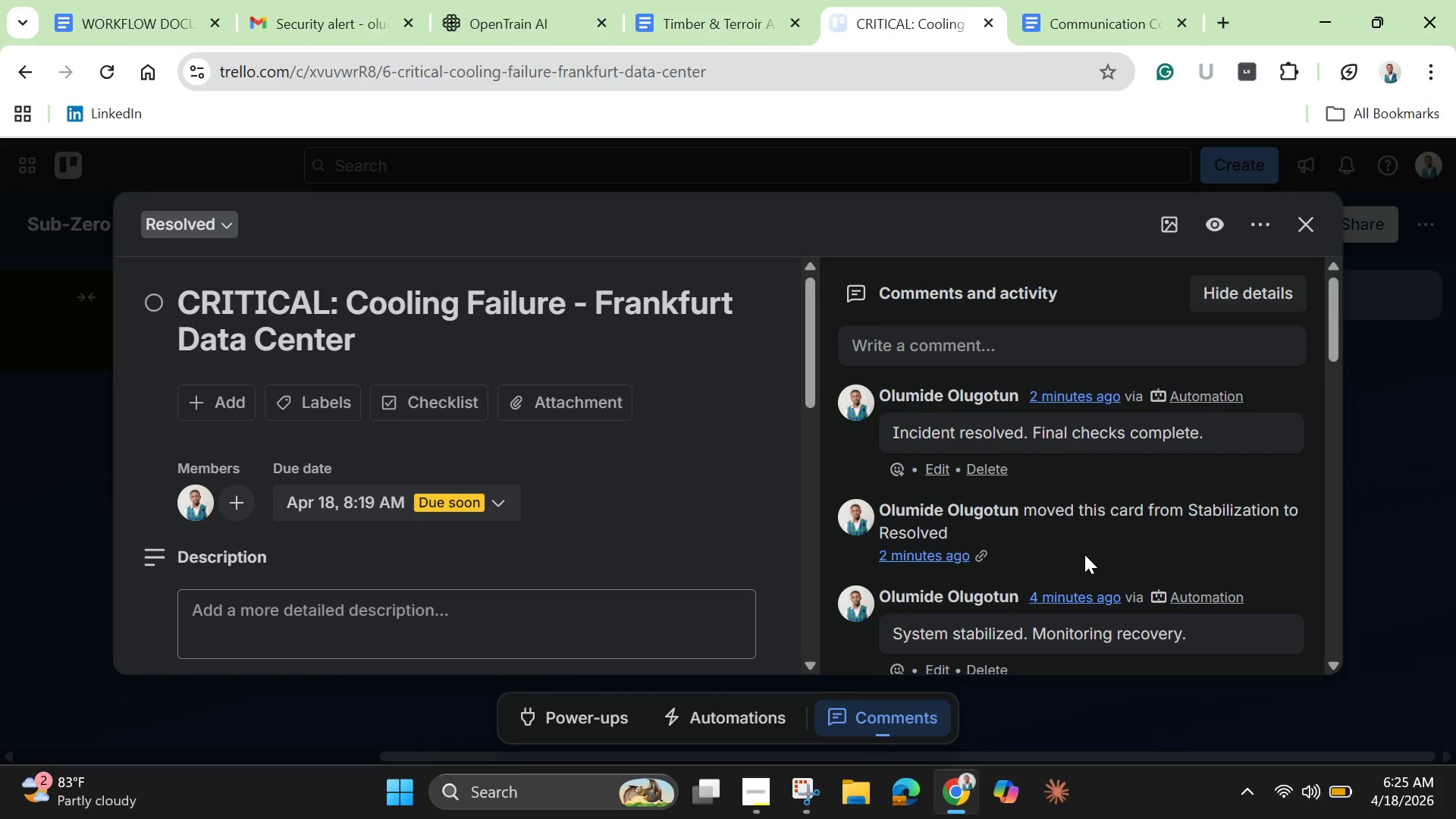 
left_click_drag(start_coordinate=[813, 391], to_coordinate=[809, 503])
 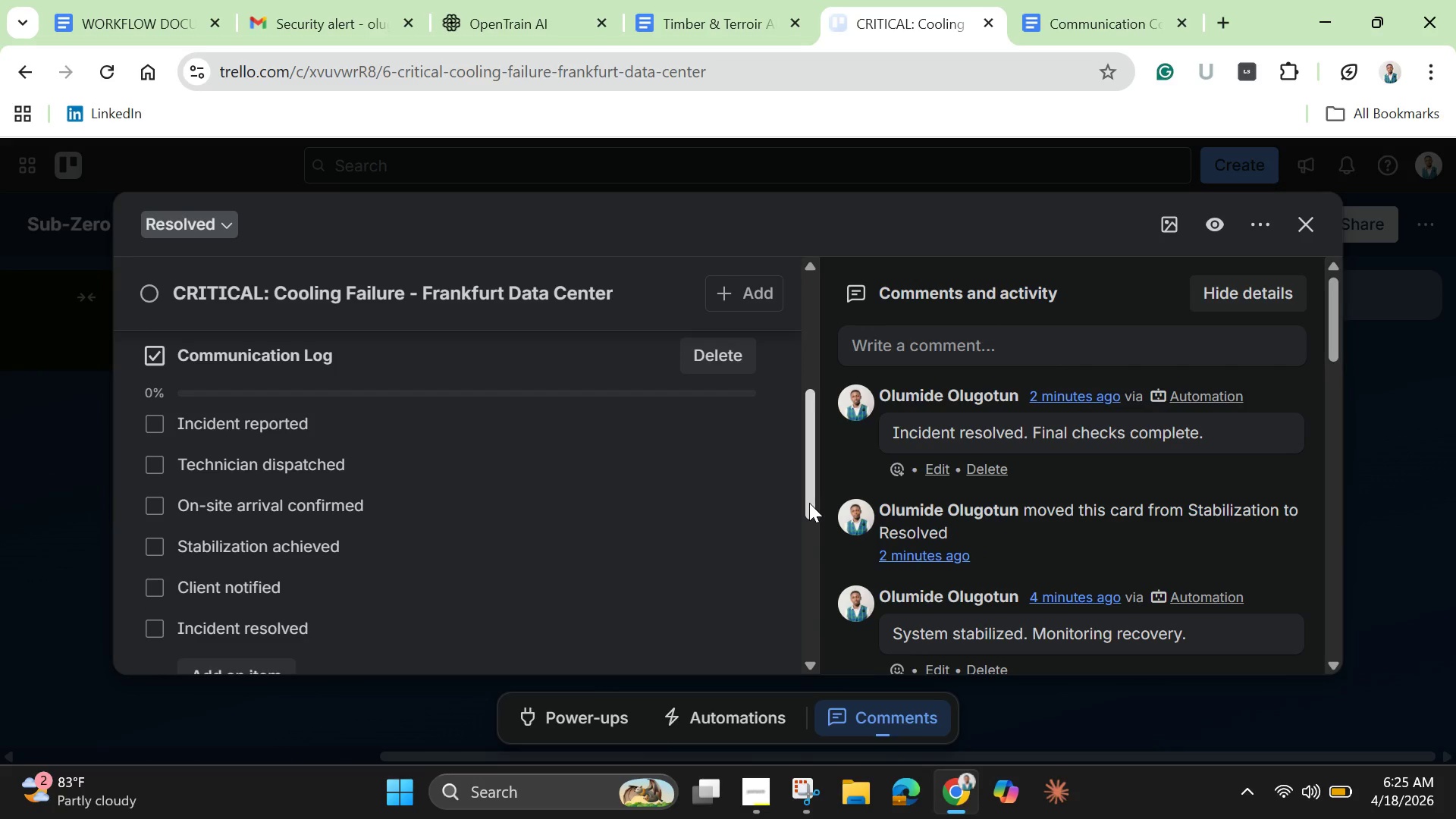 
wait(9.14)
 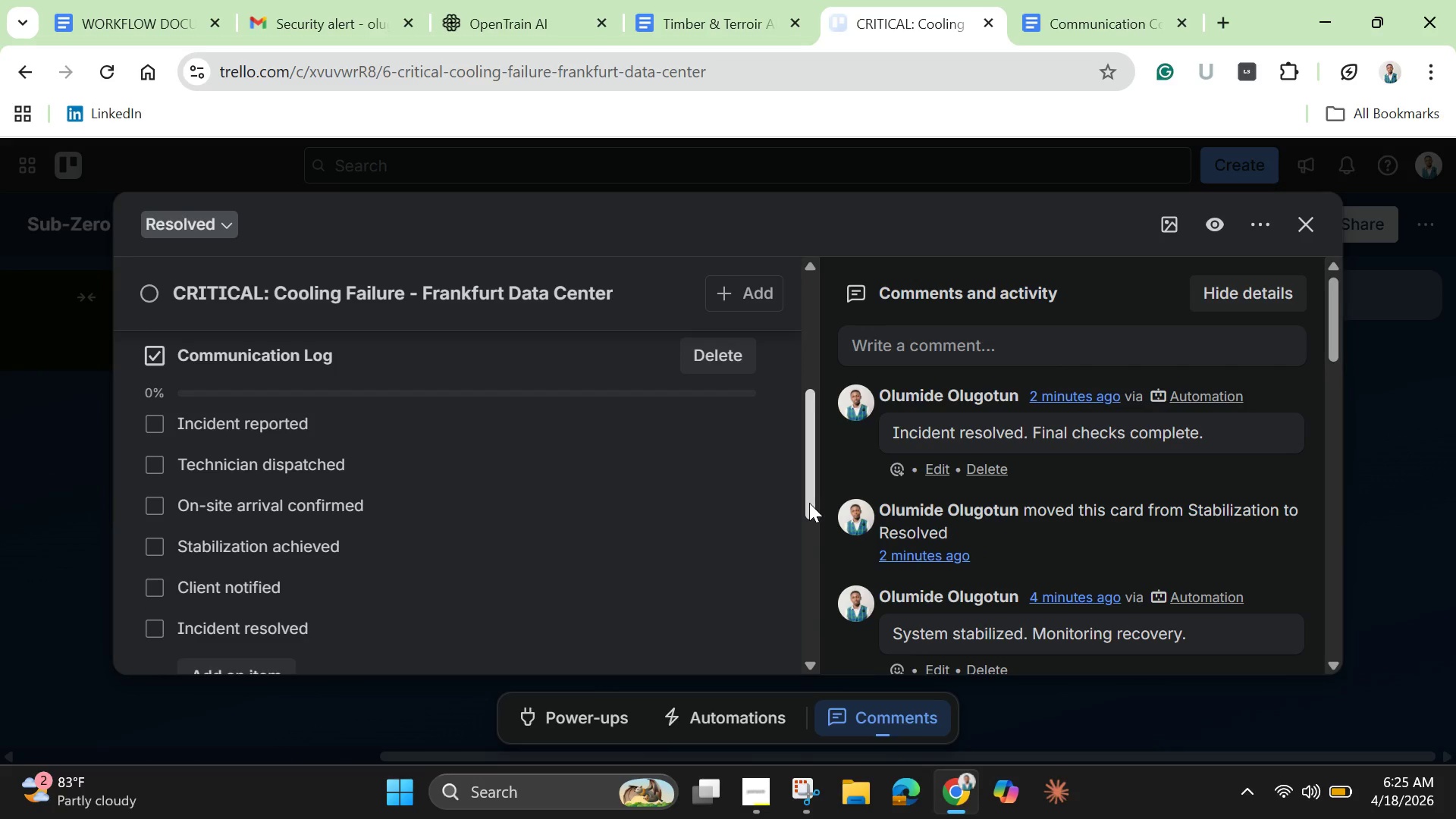 
left_click_drag(start_coordinate=[1338, 337], to_coordinate=[1356, 426])
 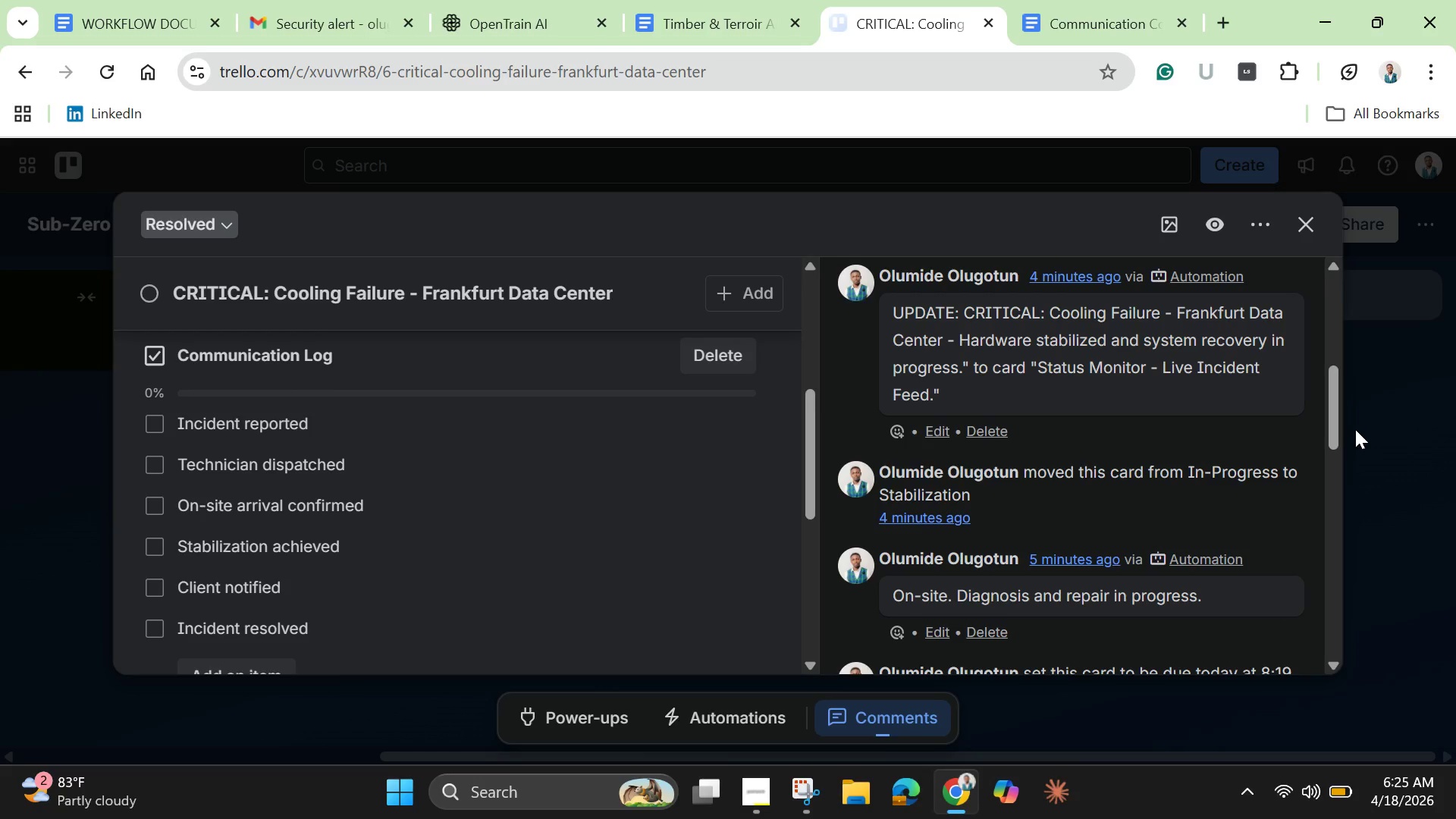 
wait(8.88)
 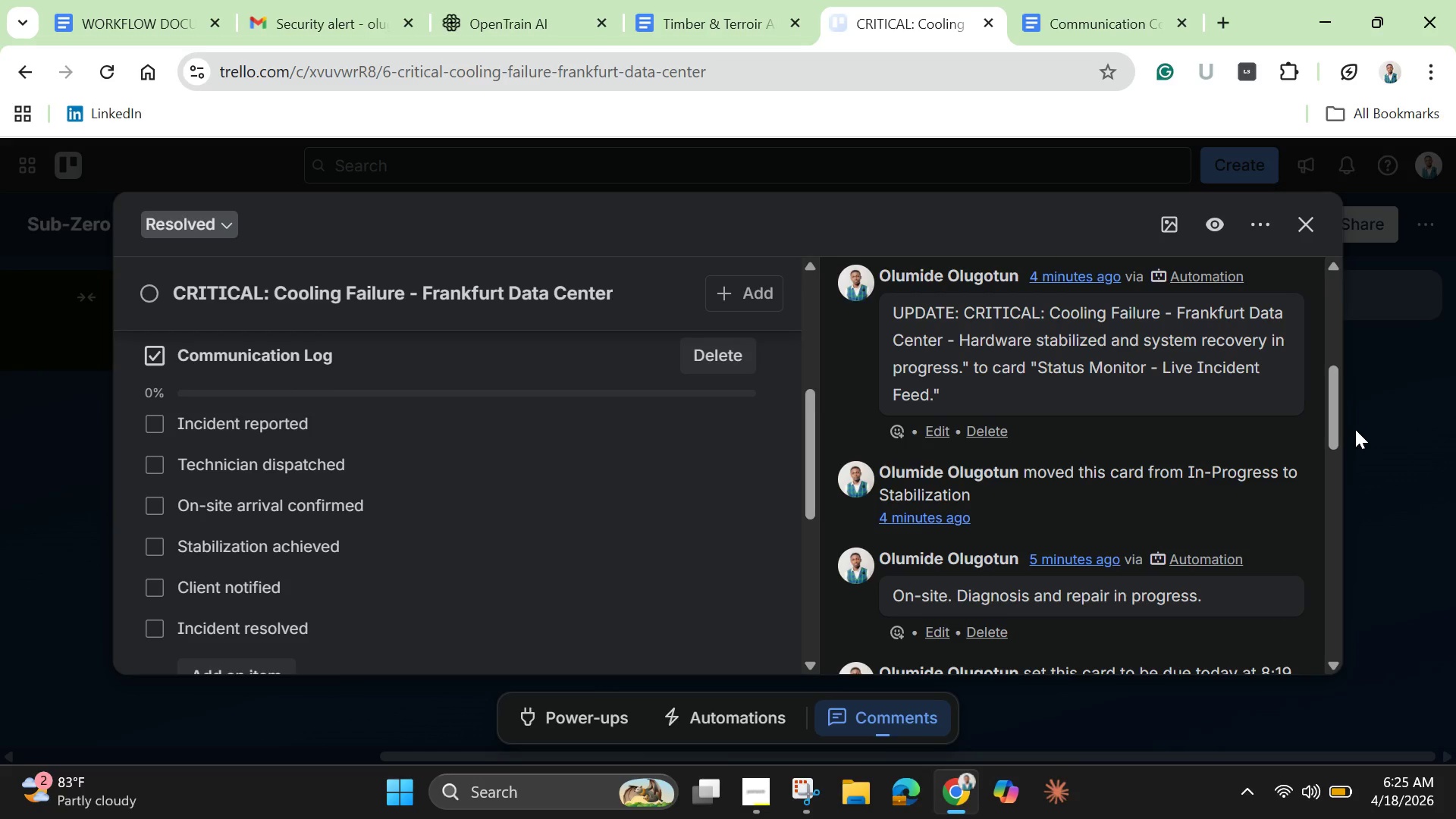 
left_click_drag(start_coordinate=[811, 492], to_coordinate=[848, 618])
 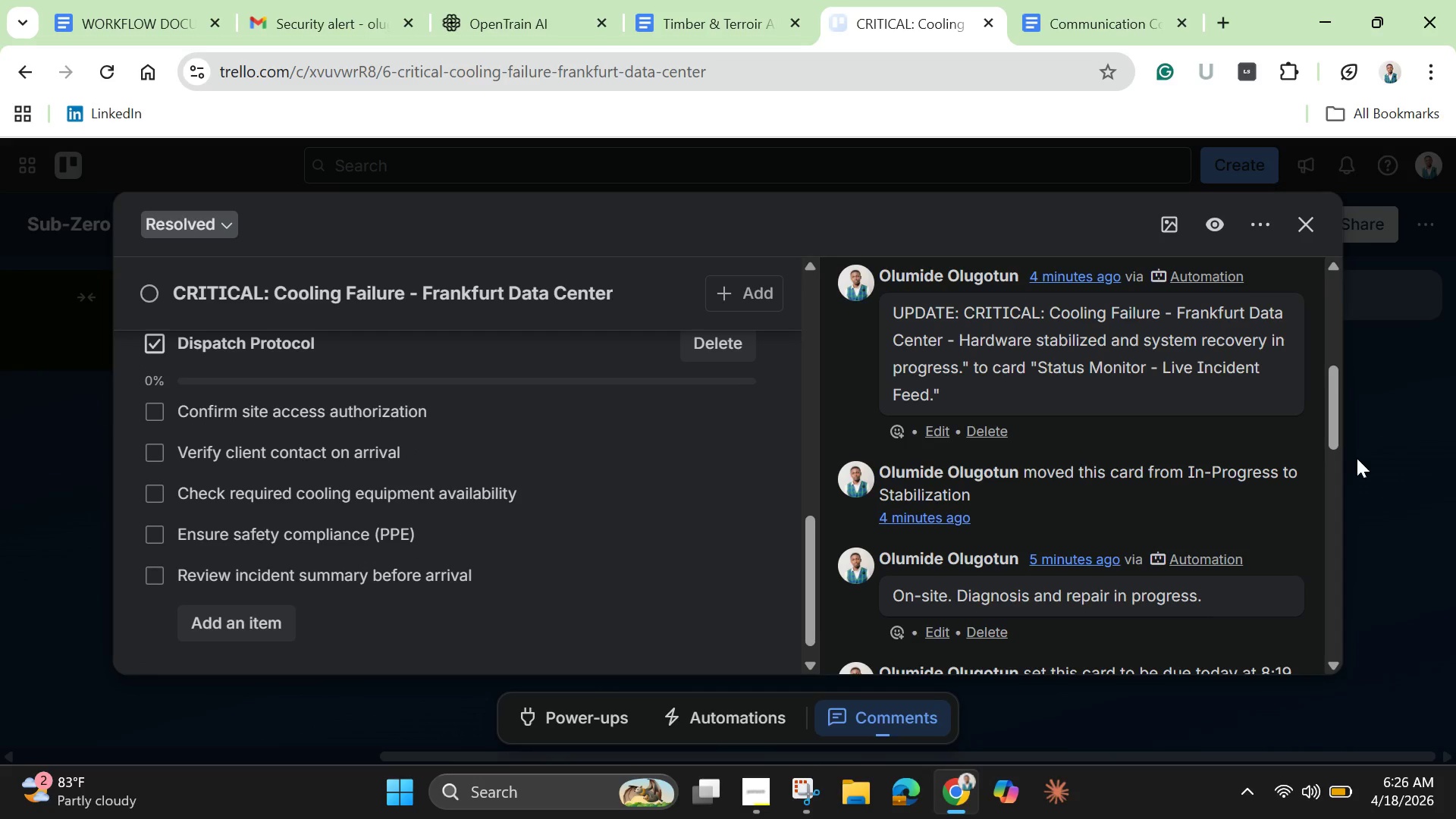 
left_click_drag(start_coordinate=[1337, 431], to_coordinate=[1359, 514])
 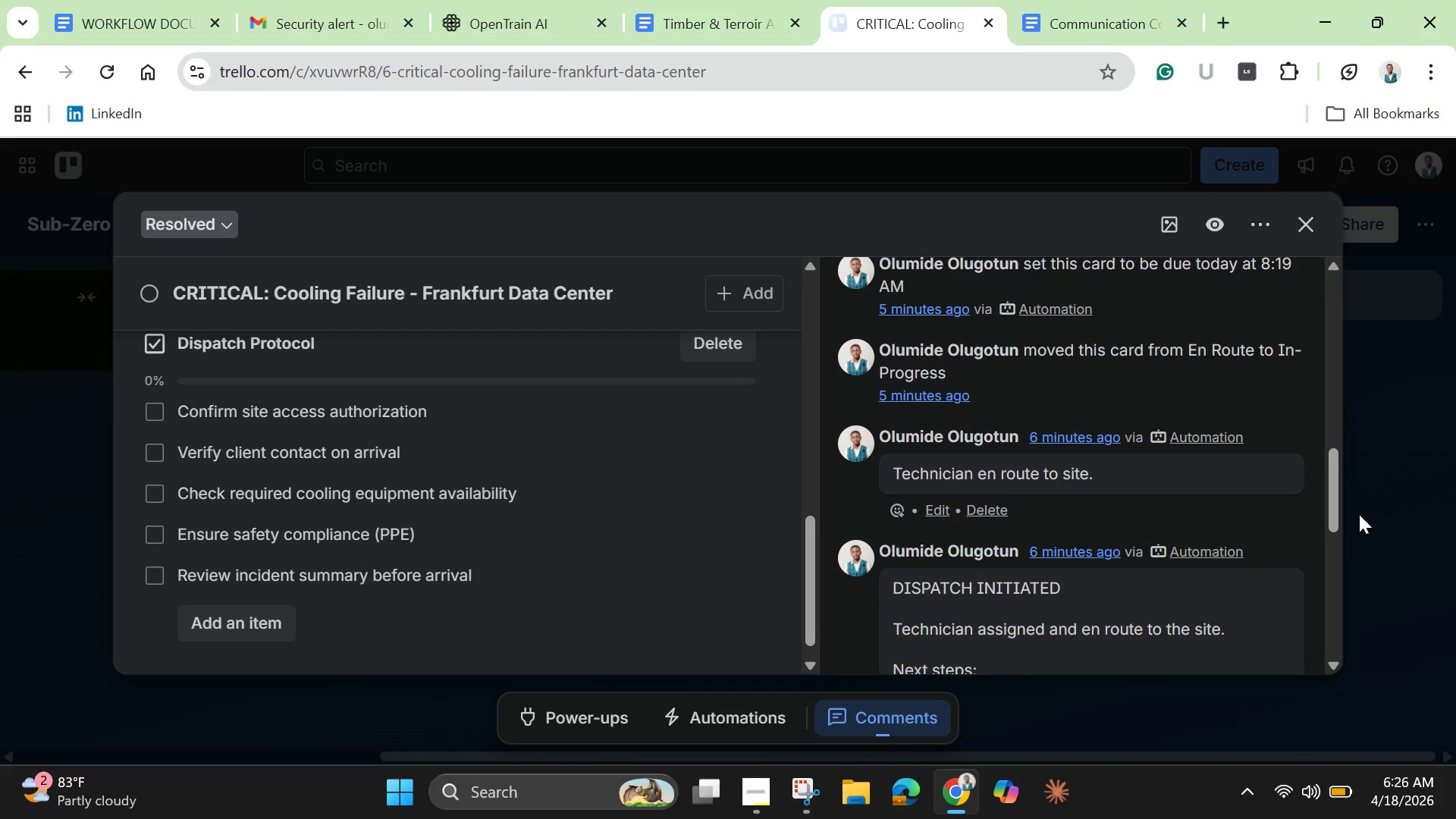 
wait(10.12)
 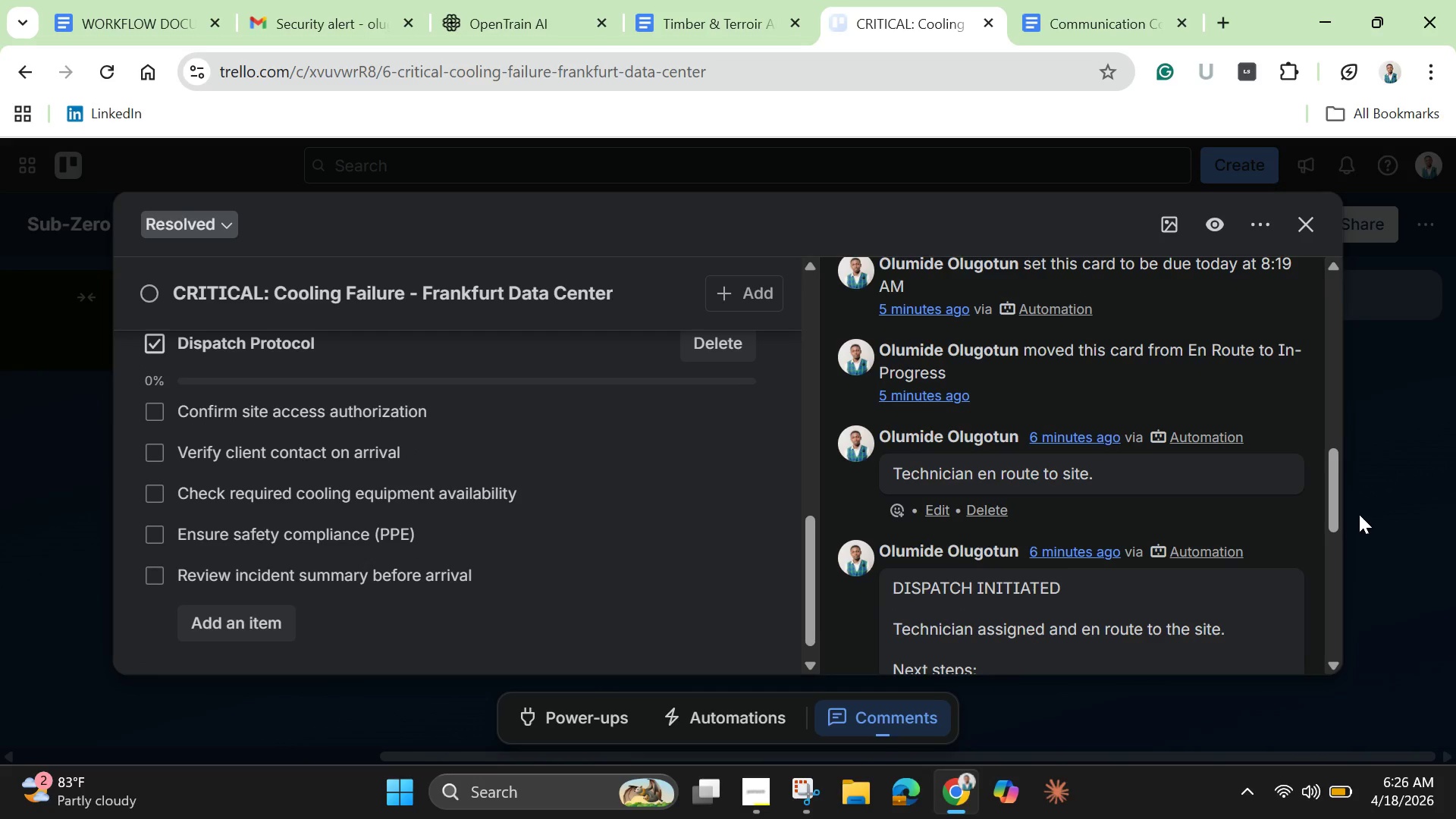 
left_click_drag(start_coordinate=[1330, 516], to_coordinate=[1349, 576])
 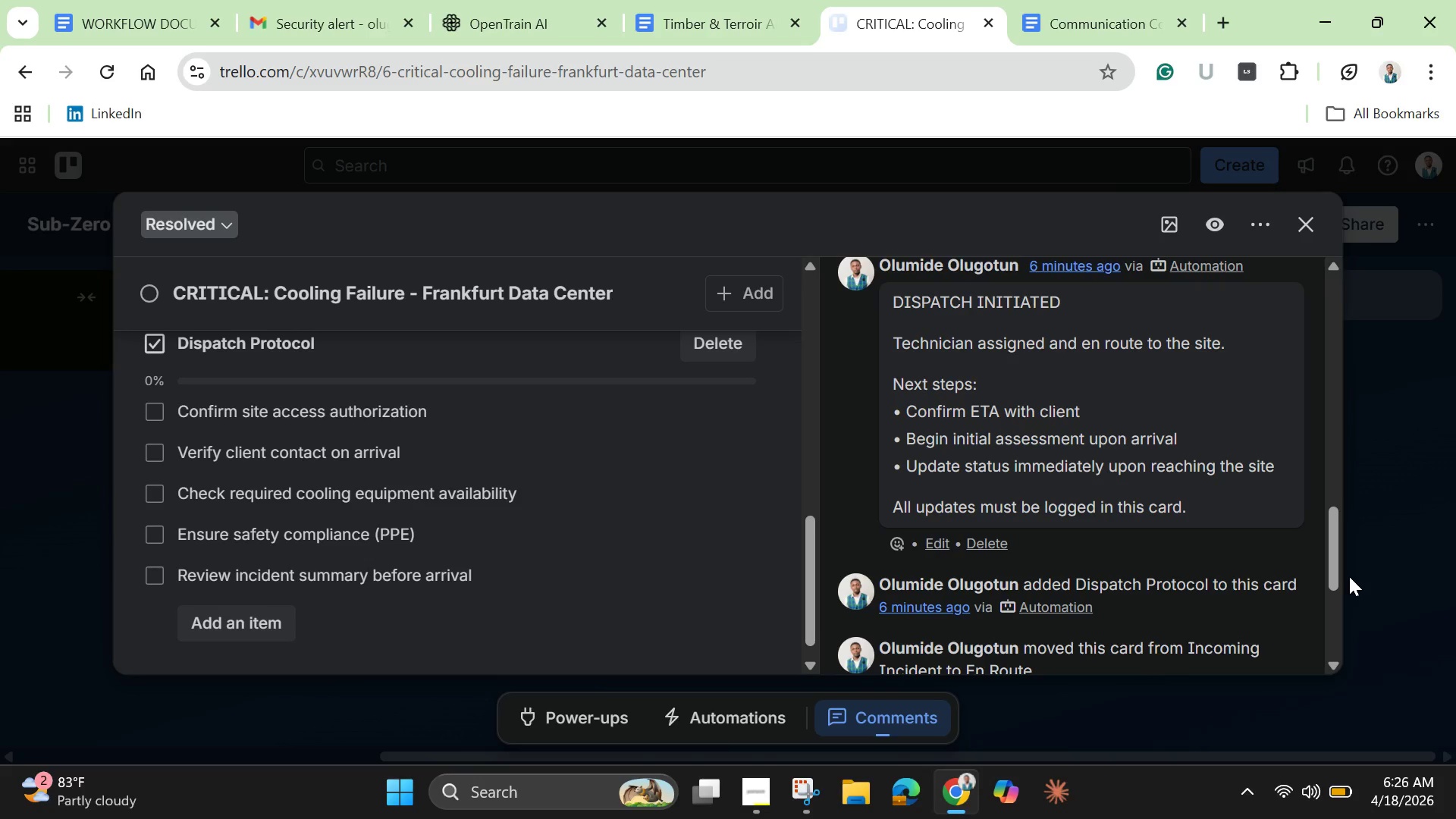 
wait(6.58)
 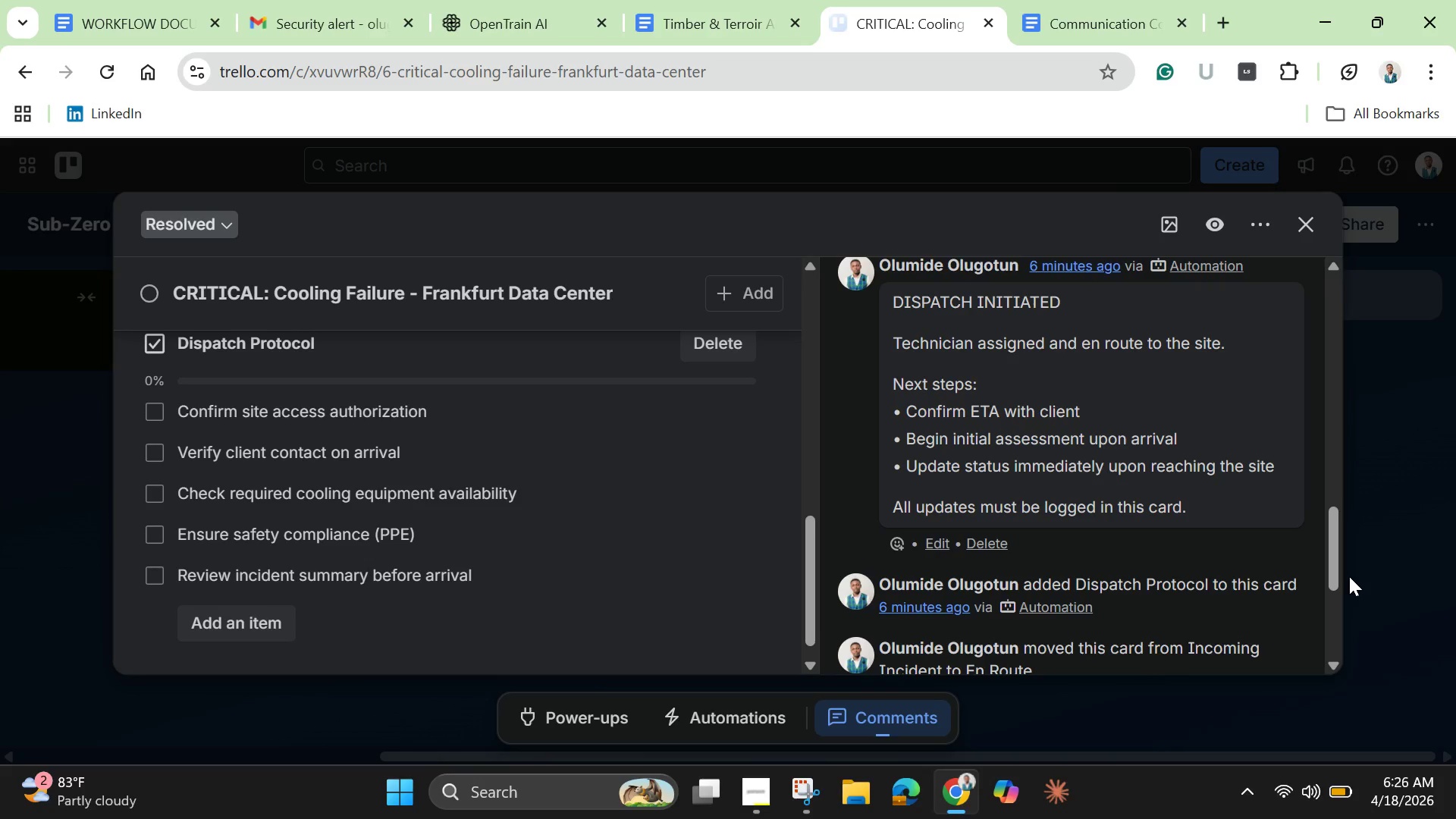 
left_click_drag(start_coordinate=[1334, 566], to_coordinate=[1346, 635])
 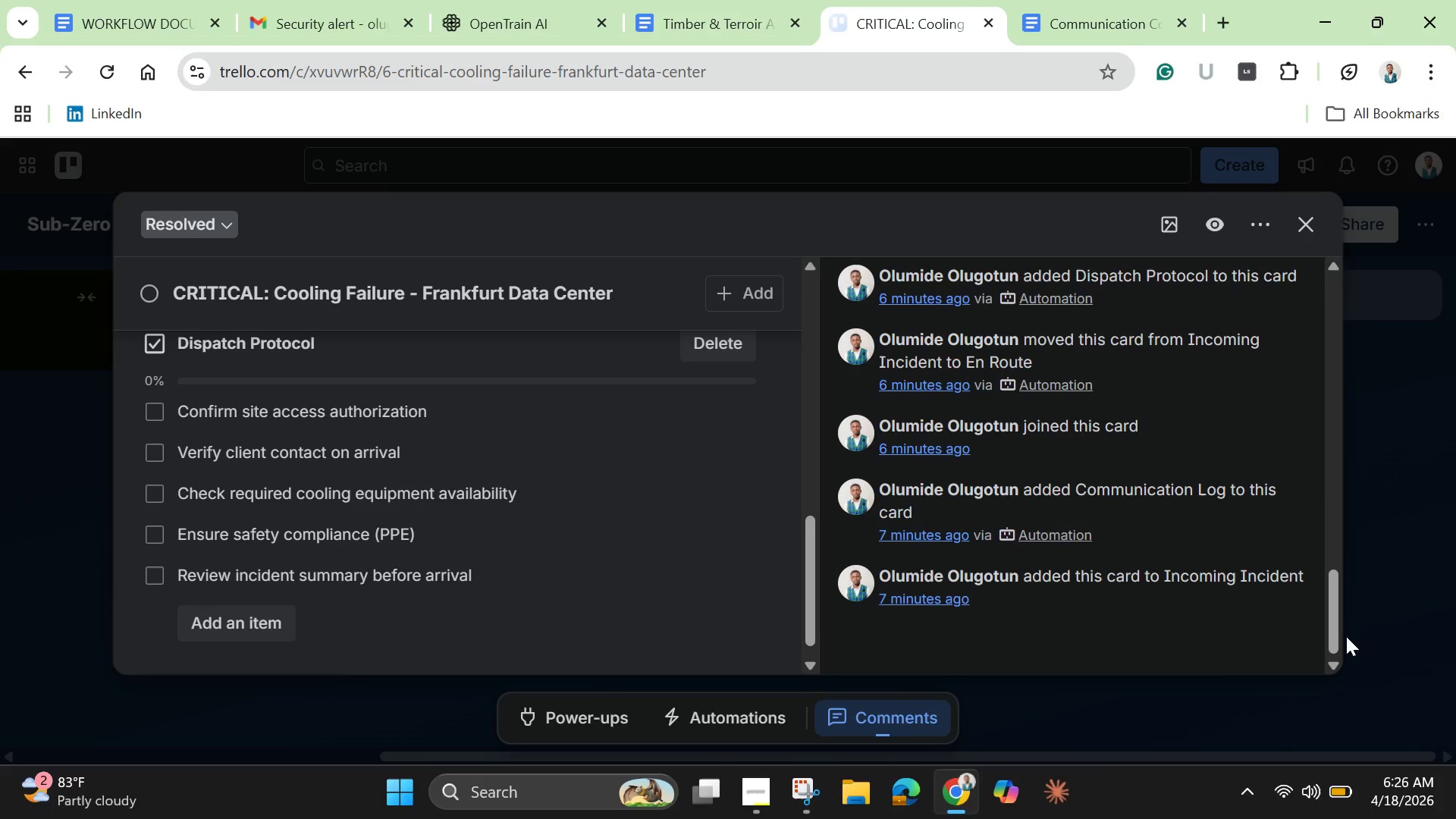 
wait(7.55)
 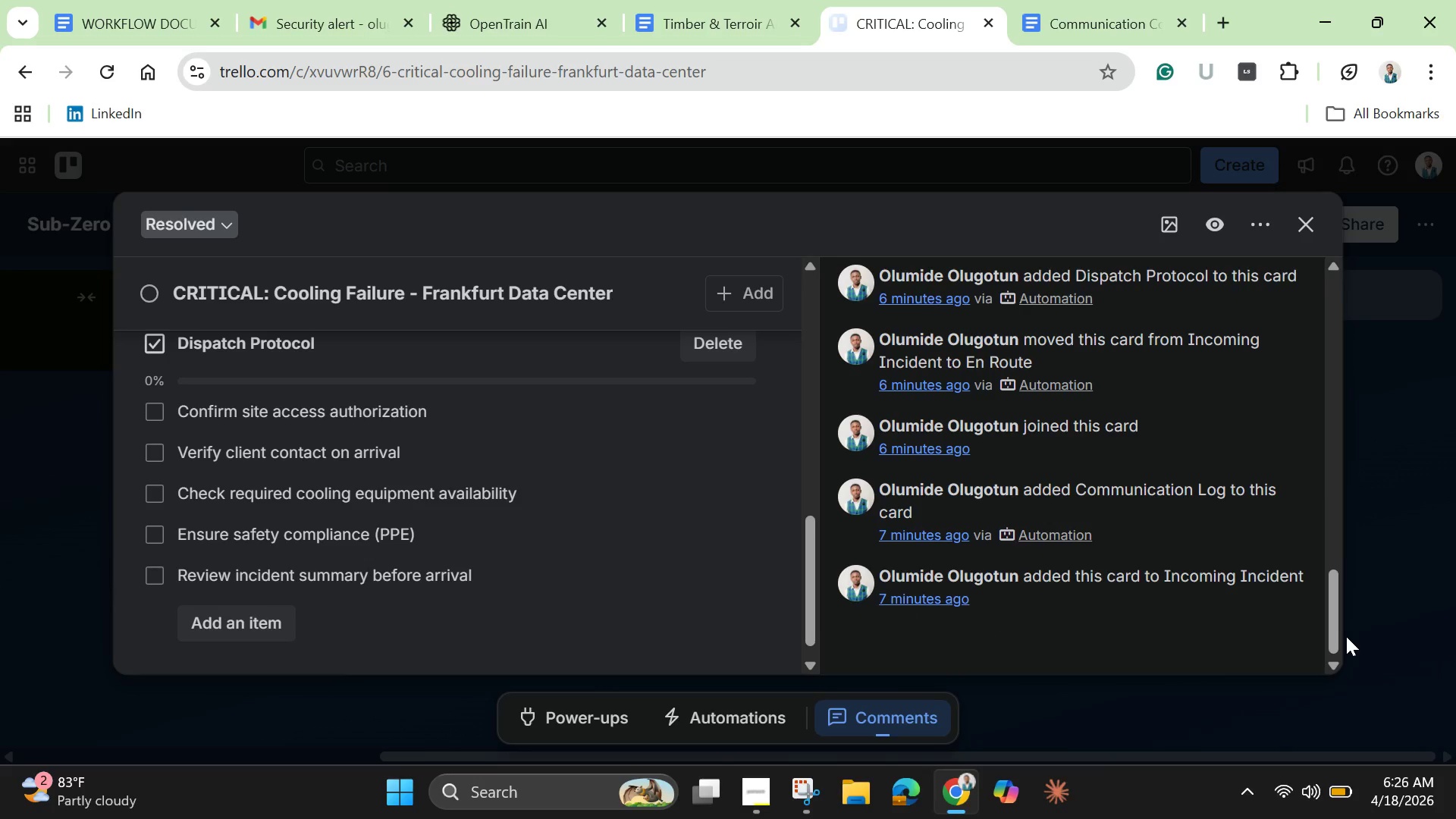 
left_click([1313, 231])
 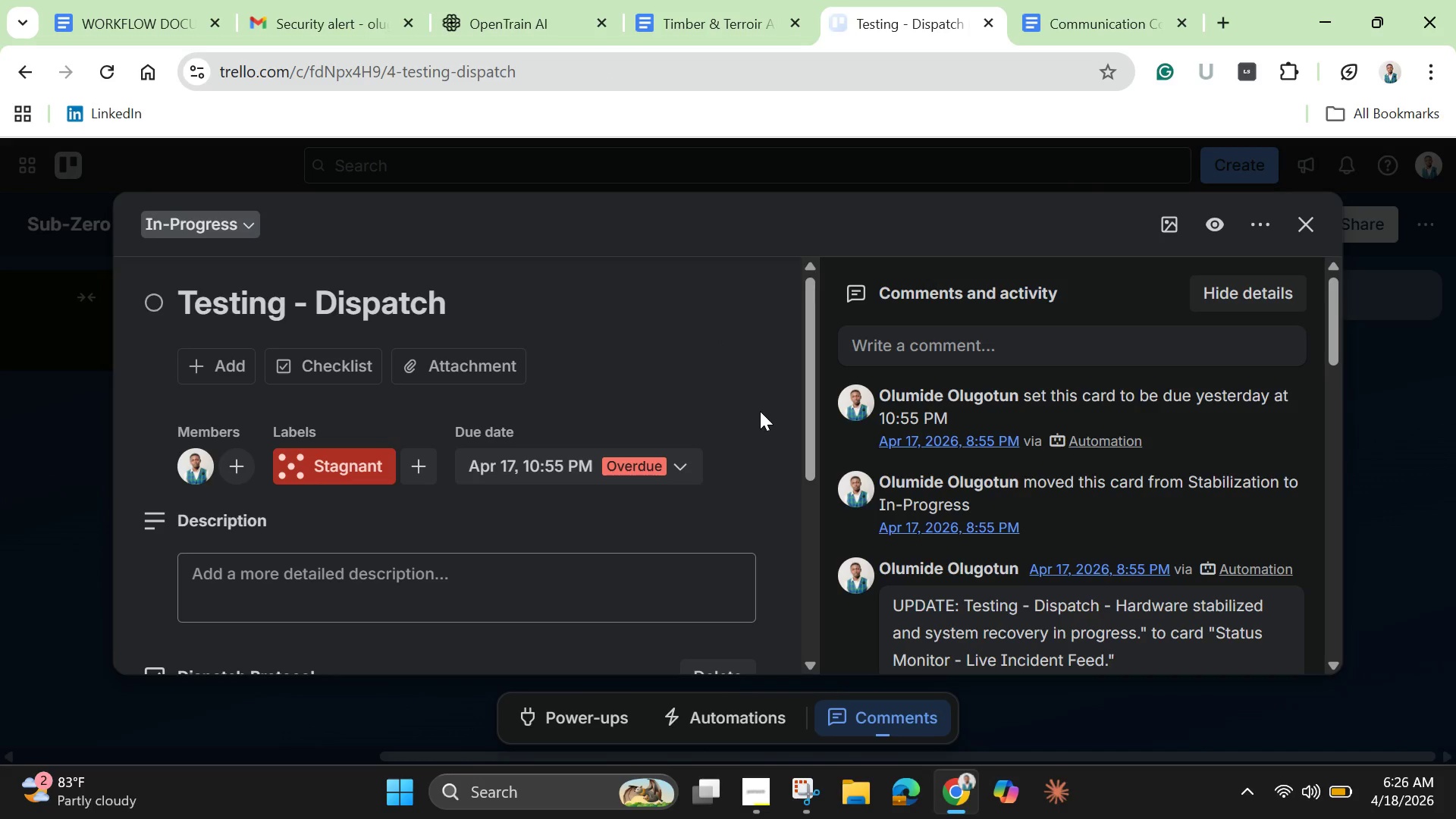 
scroll: coordinate [760, 415], scroll_direction: down, amount: 1.0
 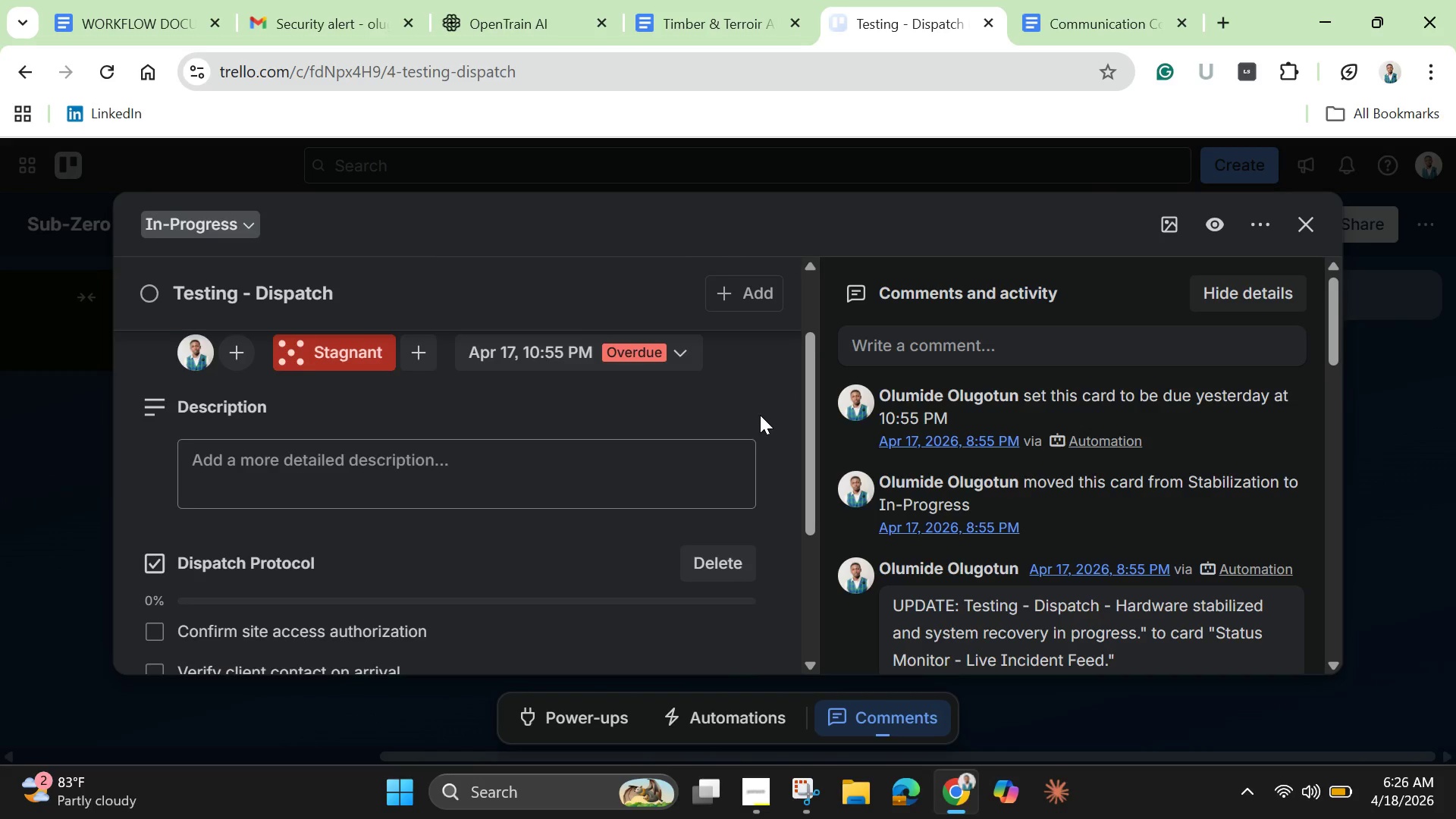 
scroll: coordinate [760, 415], scroll_direction: up, amount: 3.0
 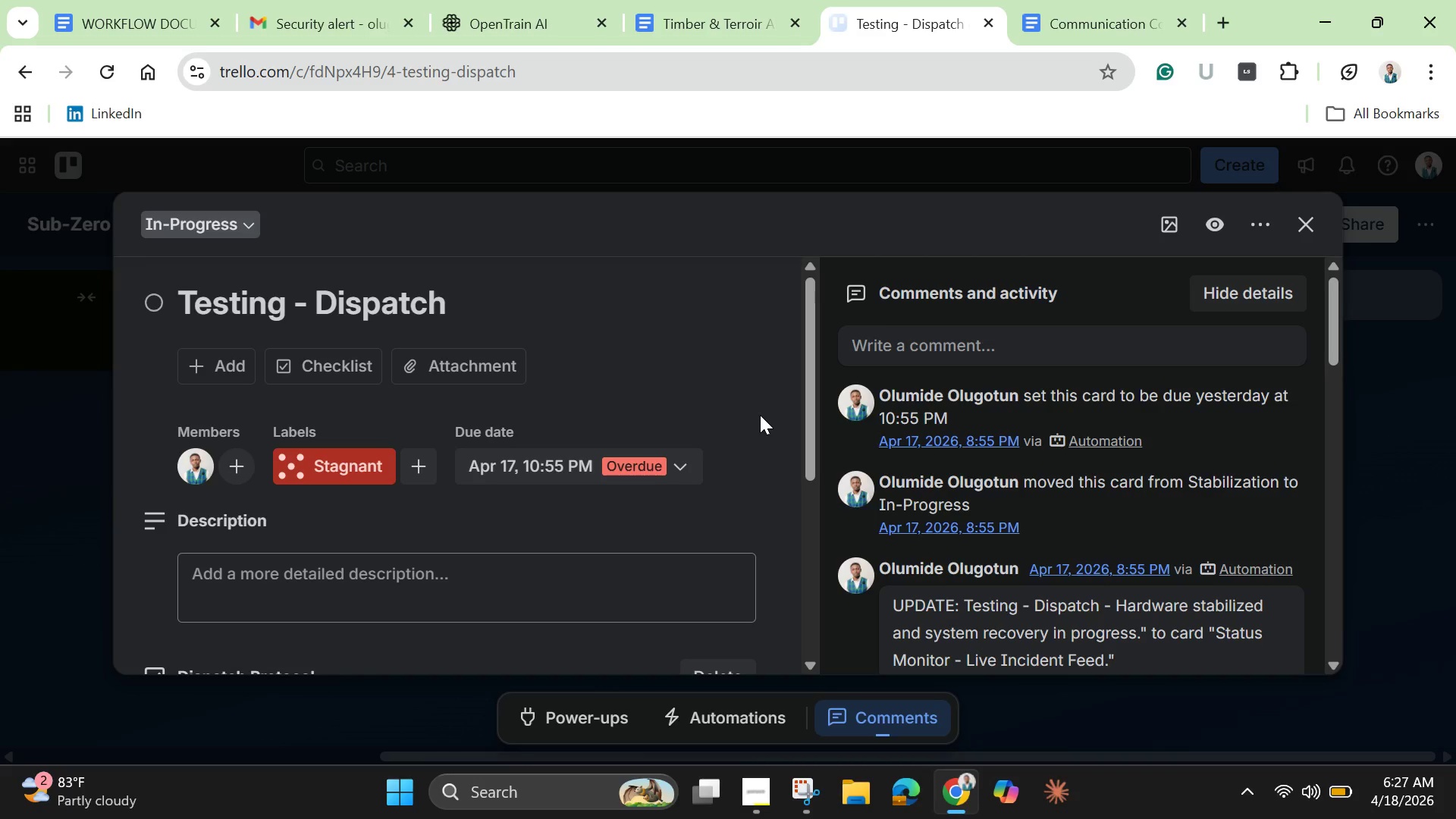 
wait(15.41)
 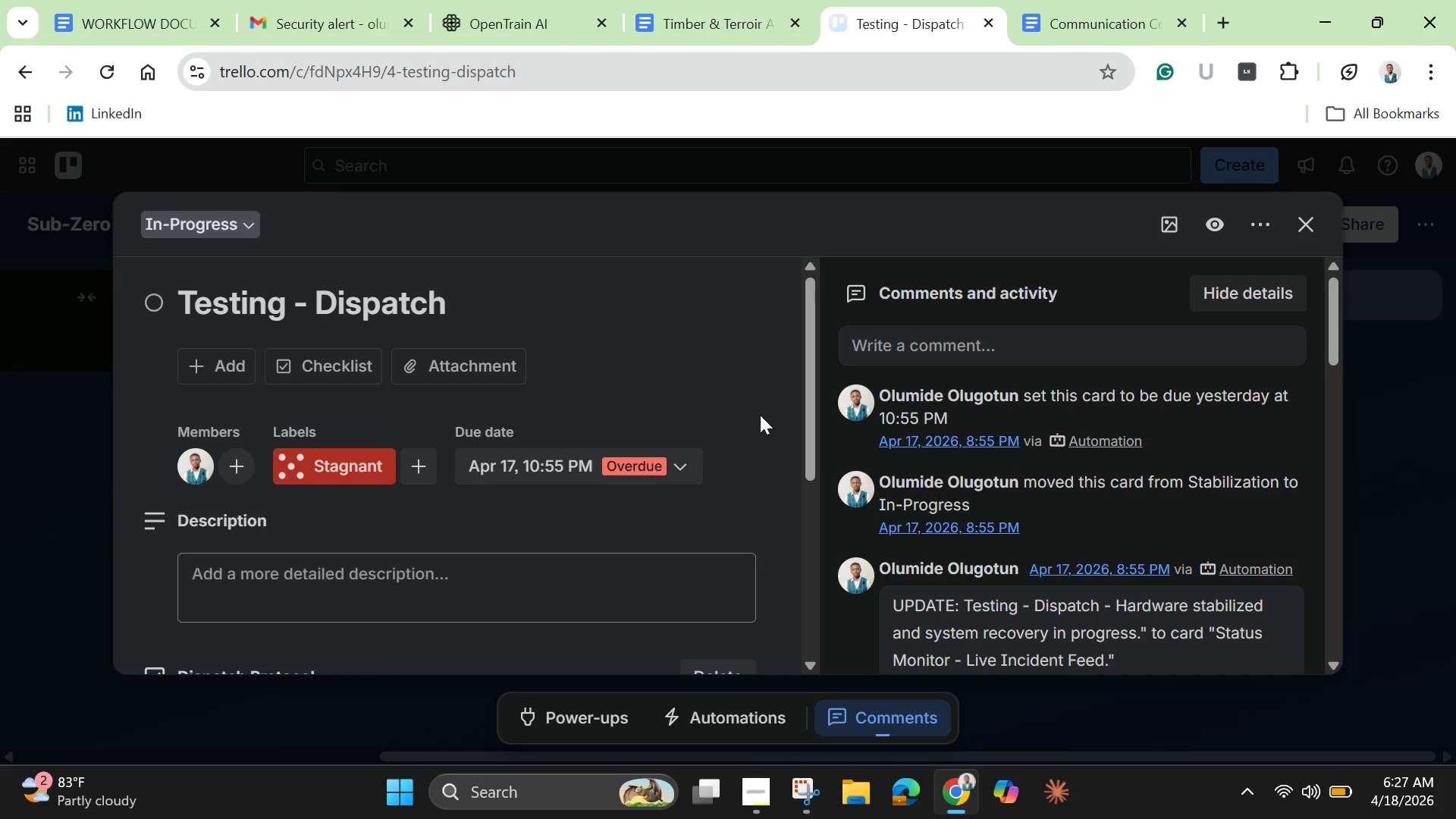 
left_click_drag(start_coordinate=[436, 751], to_coordinate=[0, 750])
 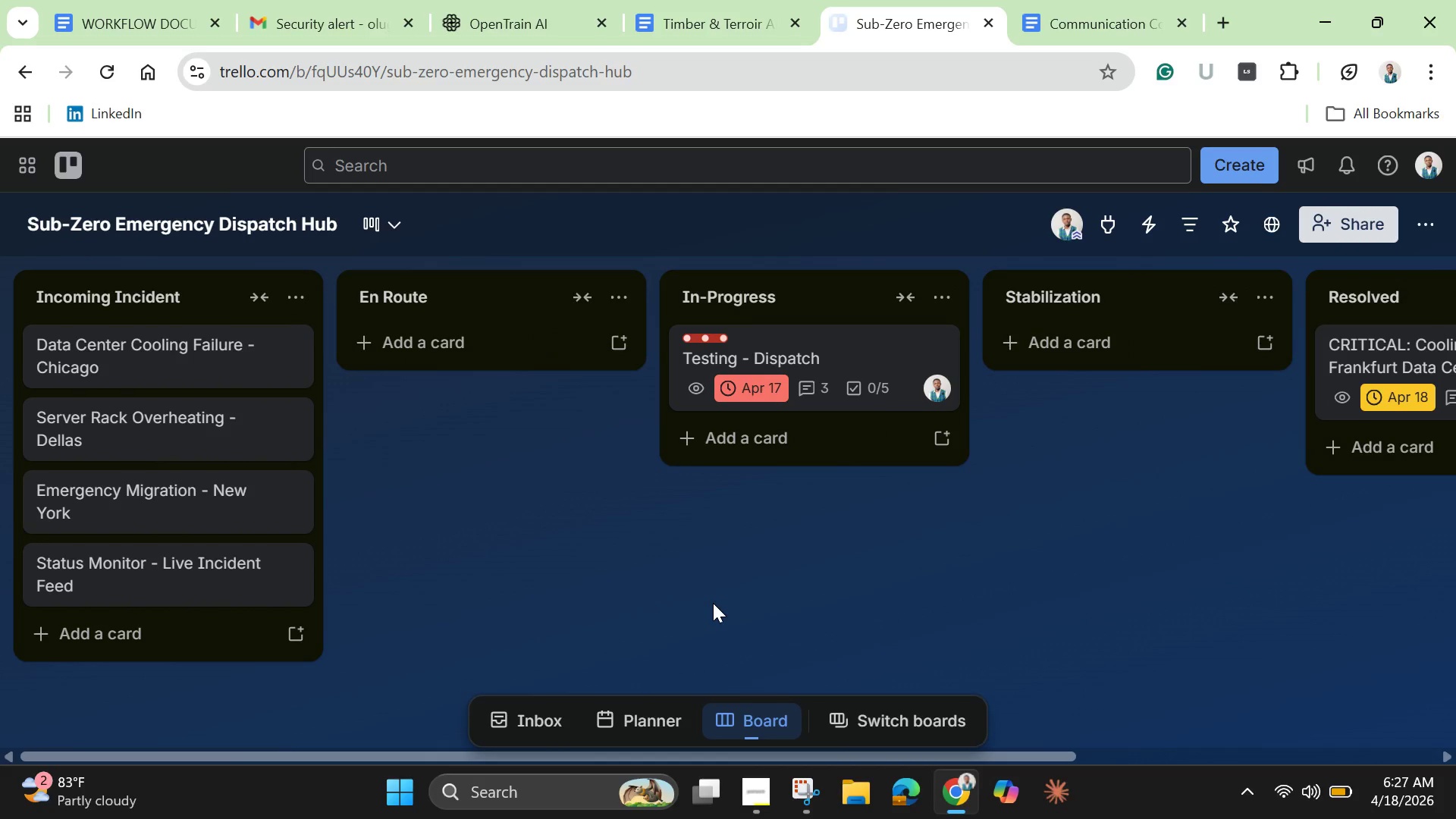 
wait(12.45)
 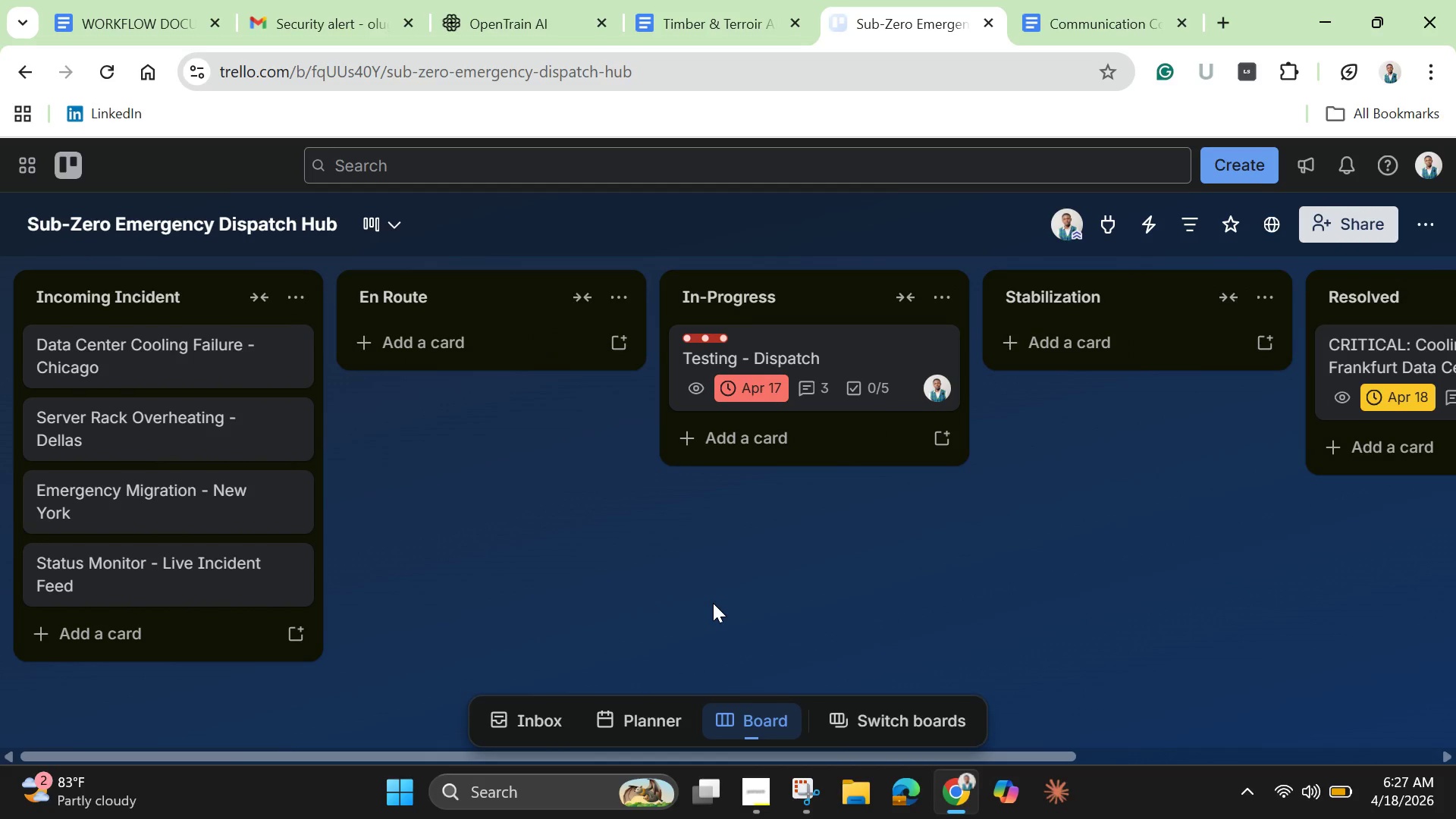 
left_click([130, 582])
 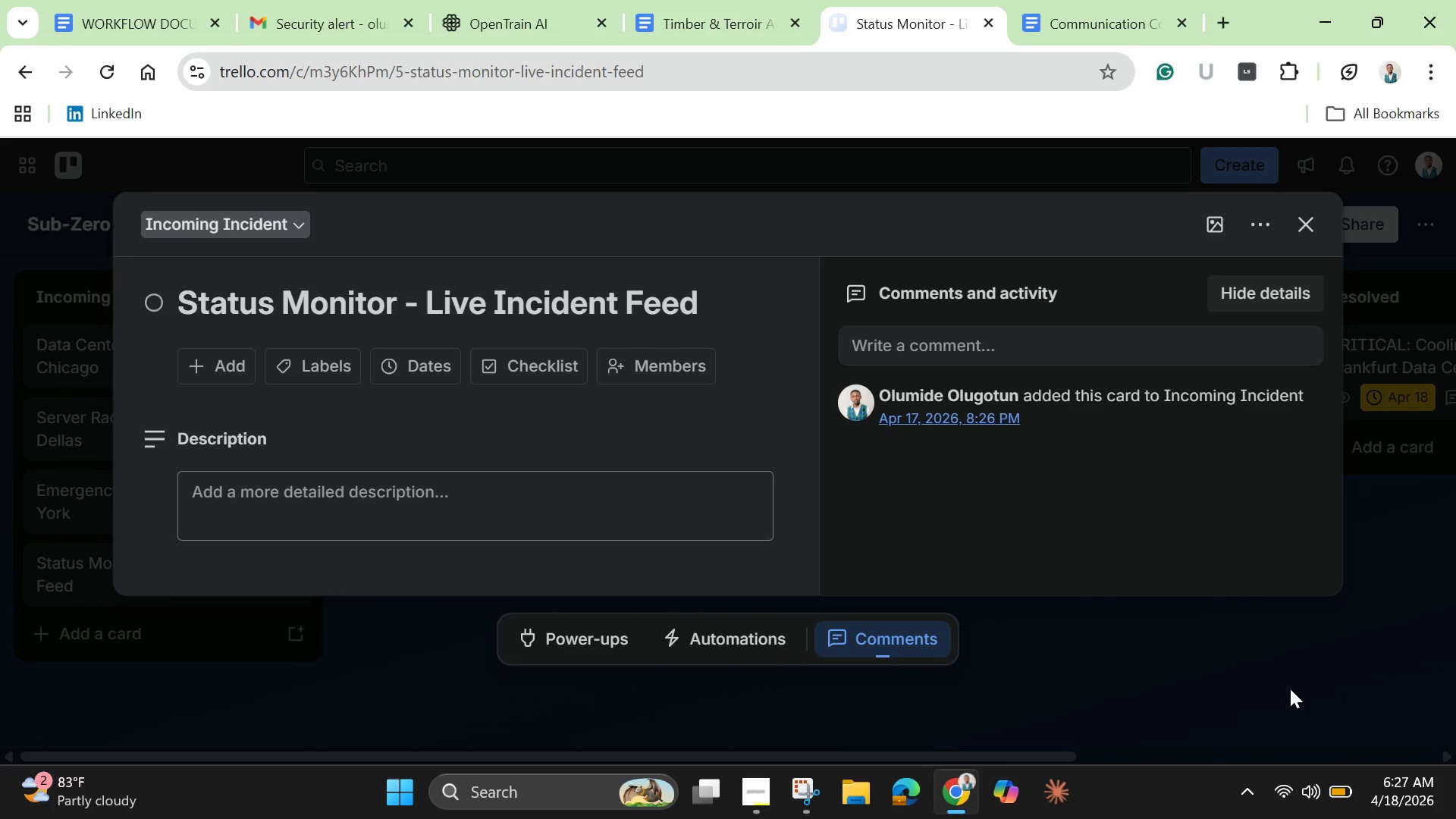 
wait(18.44)
 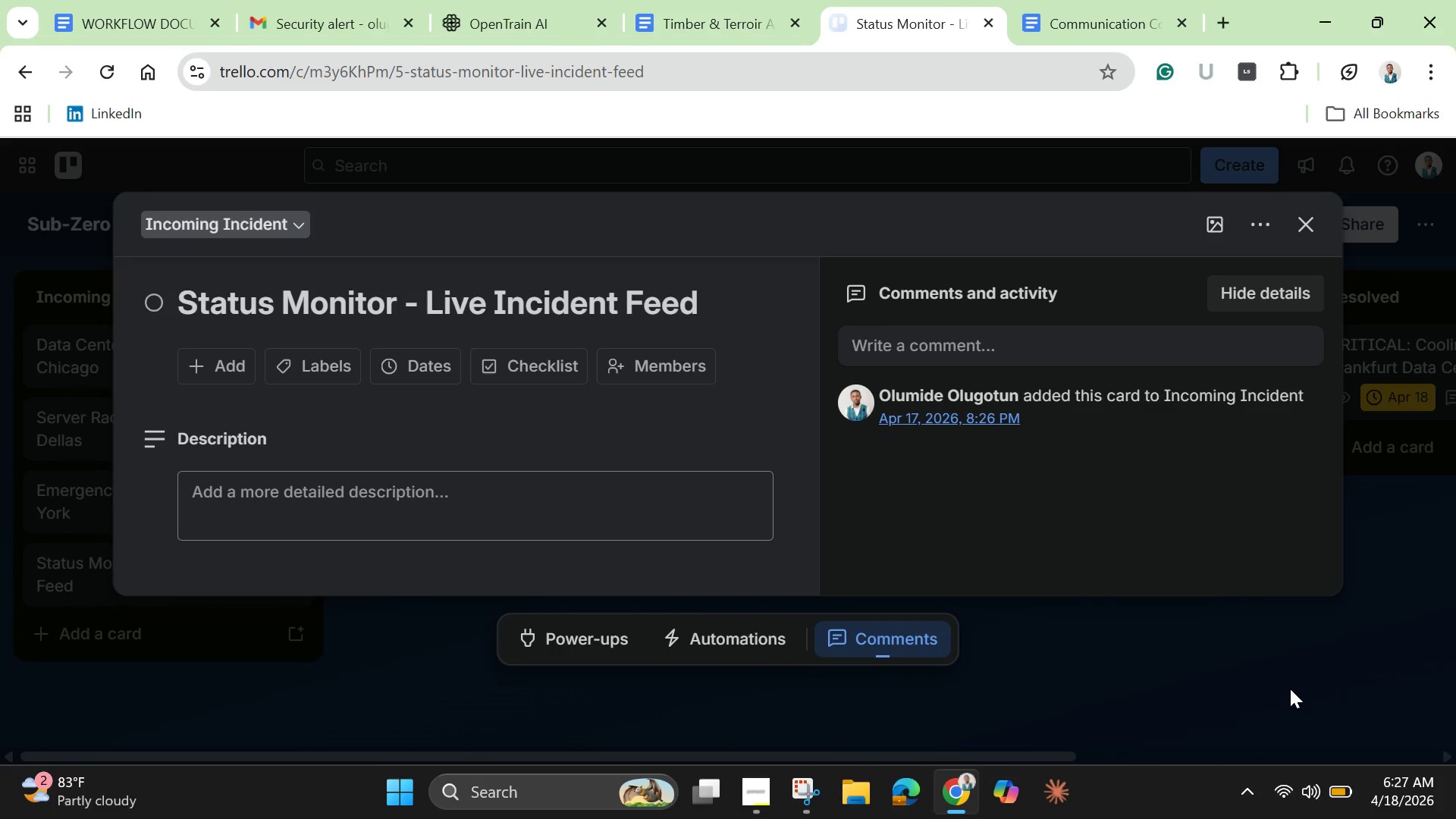 
left_click([1310, 220])
 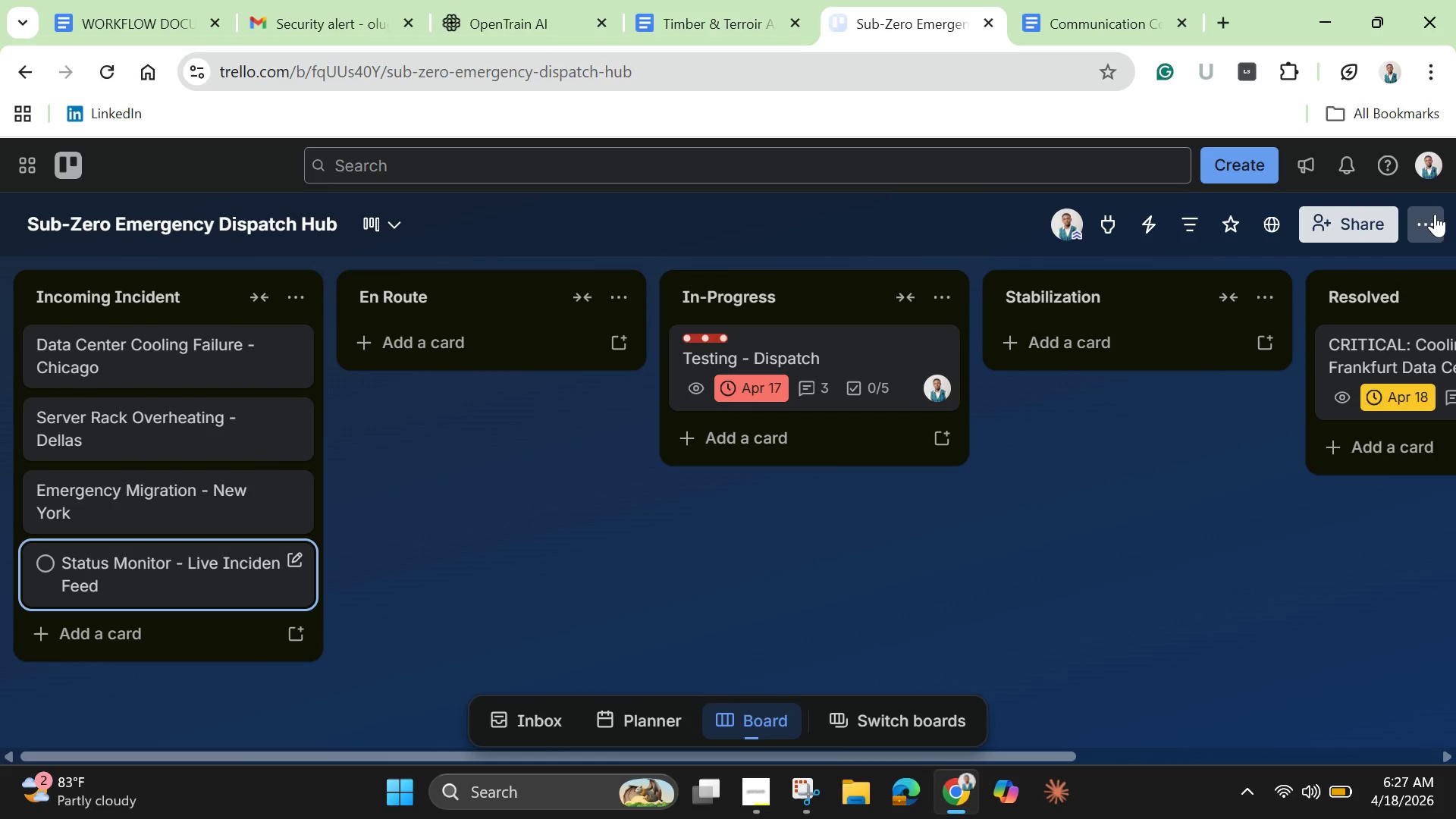 
left_click([1435, 214])
 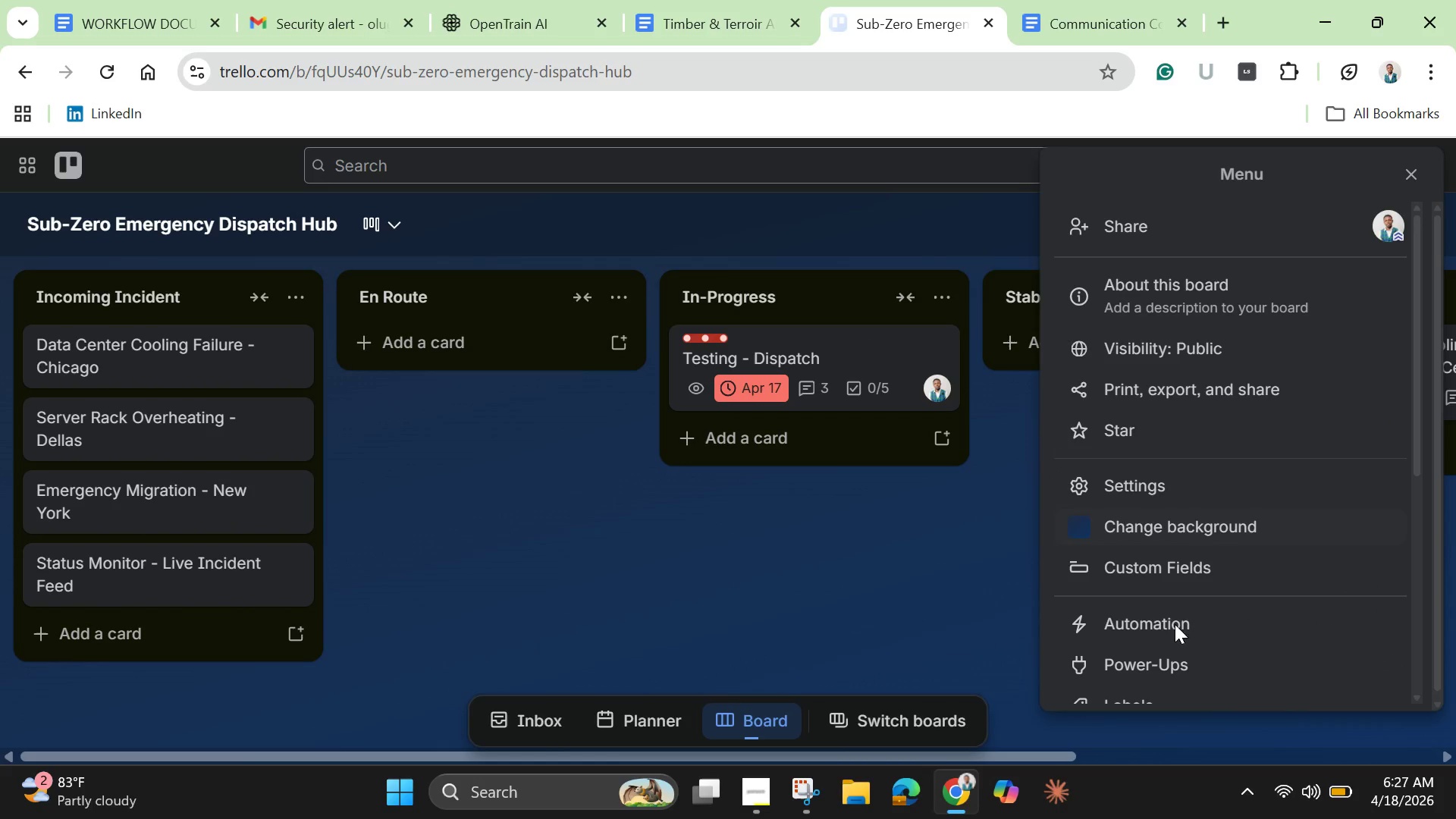 
left_click([1172, 629])
 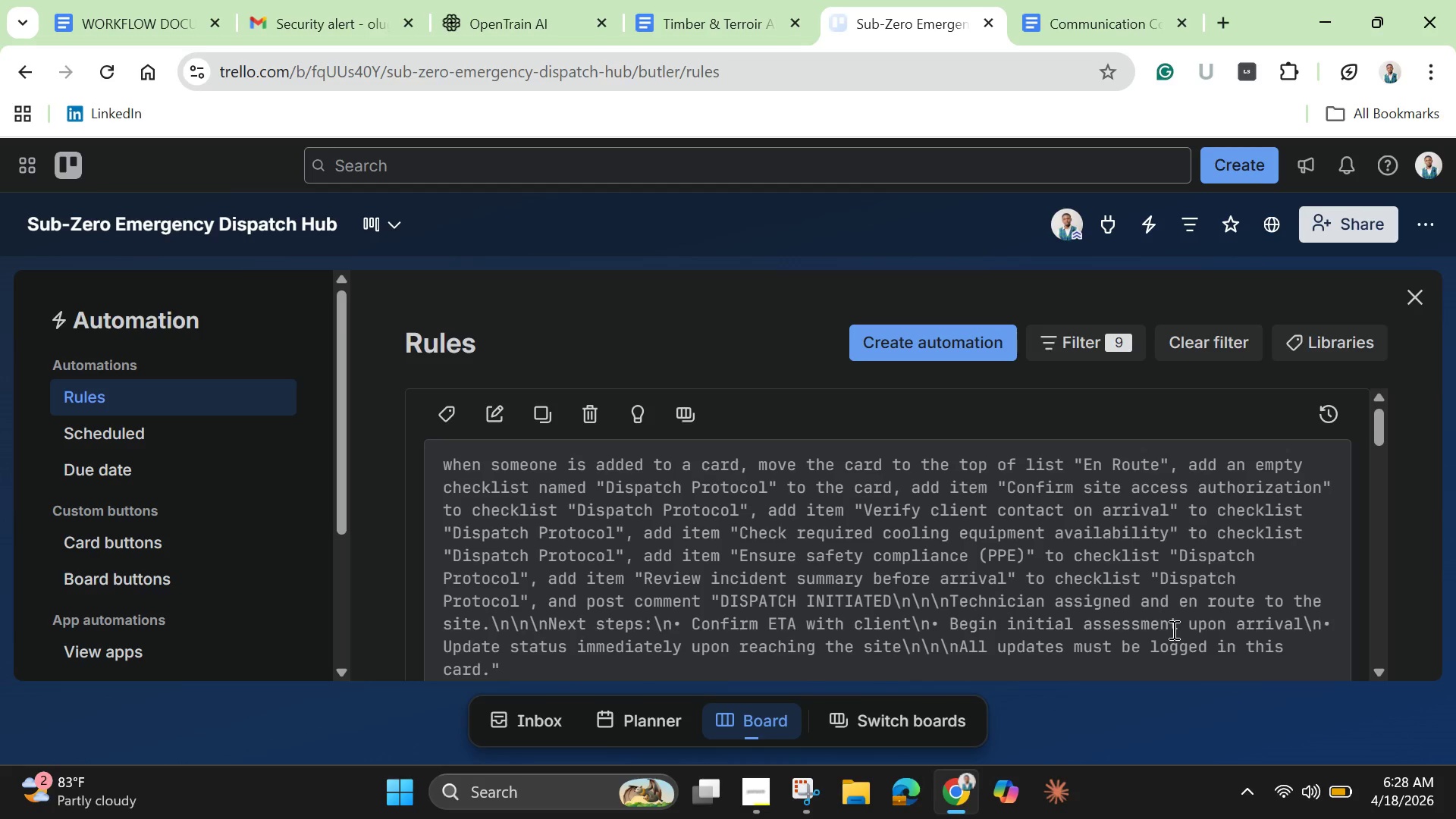 
wait(60.59)
 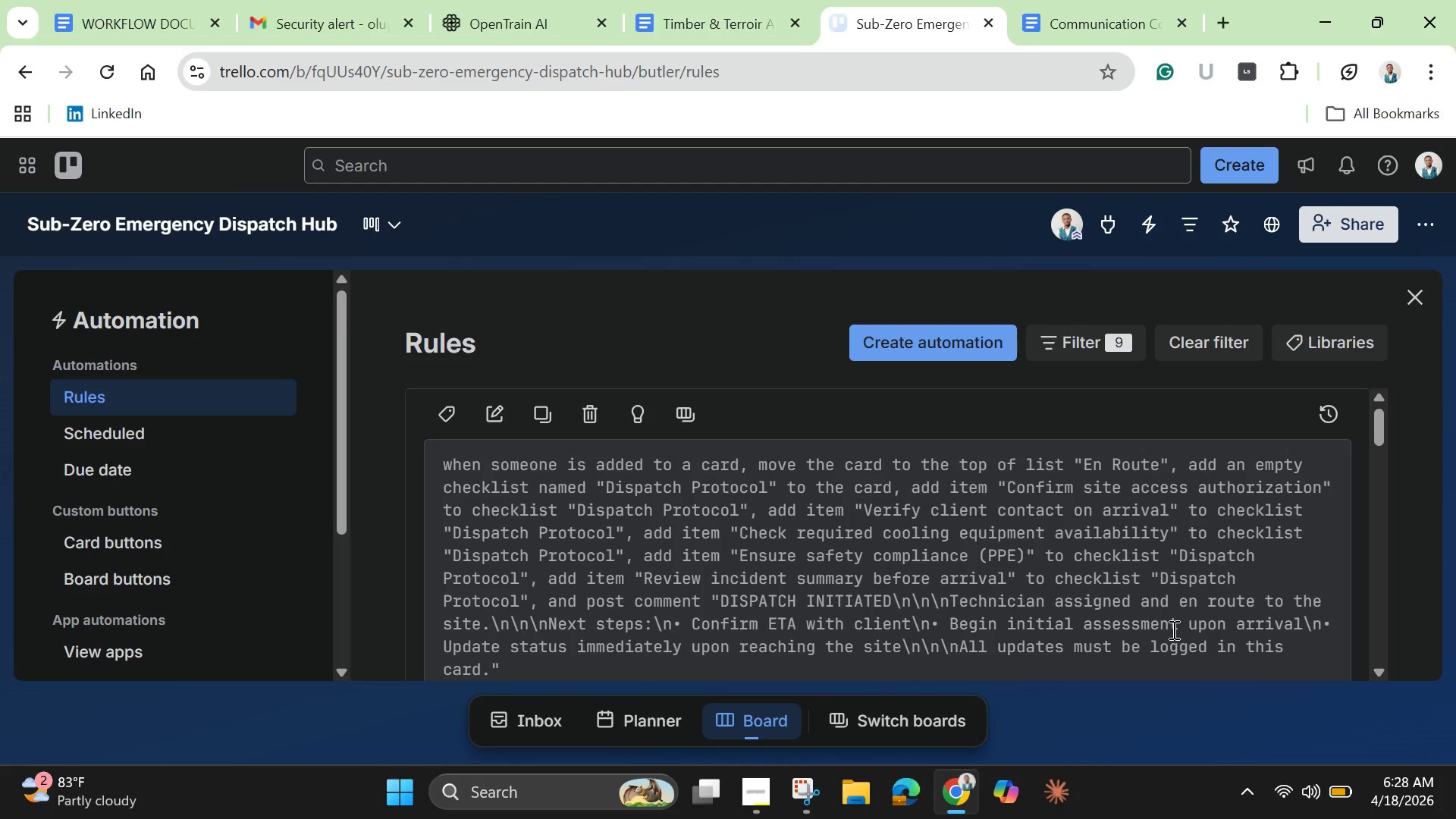 
scroll: coordinate [899, 581], scroll_direction: down, amount: 27.0
 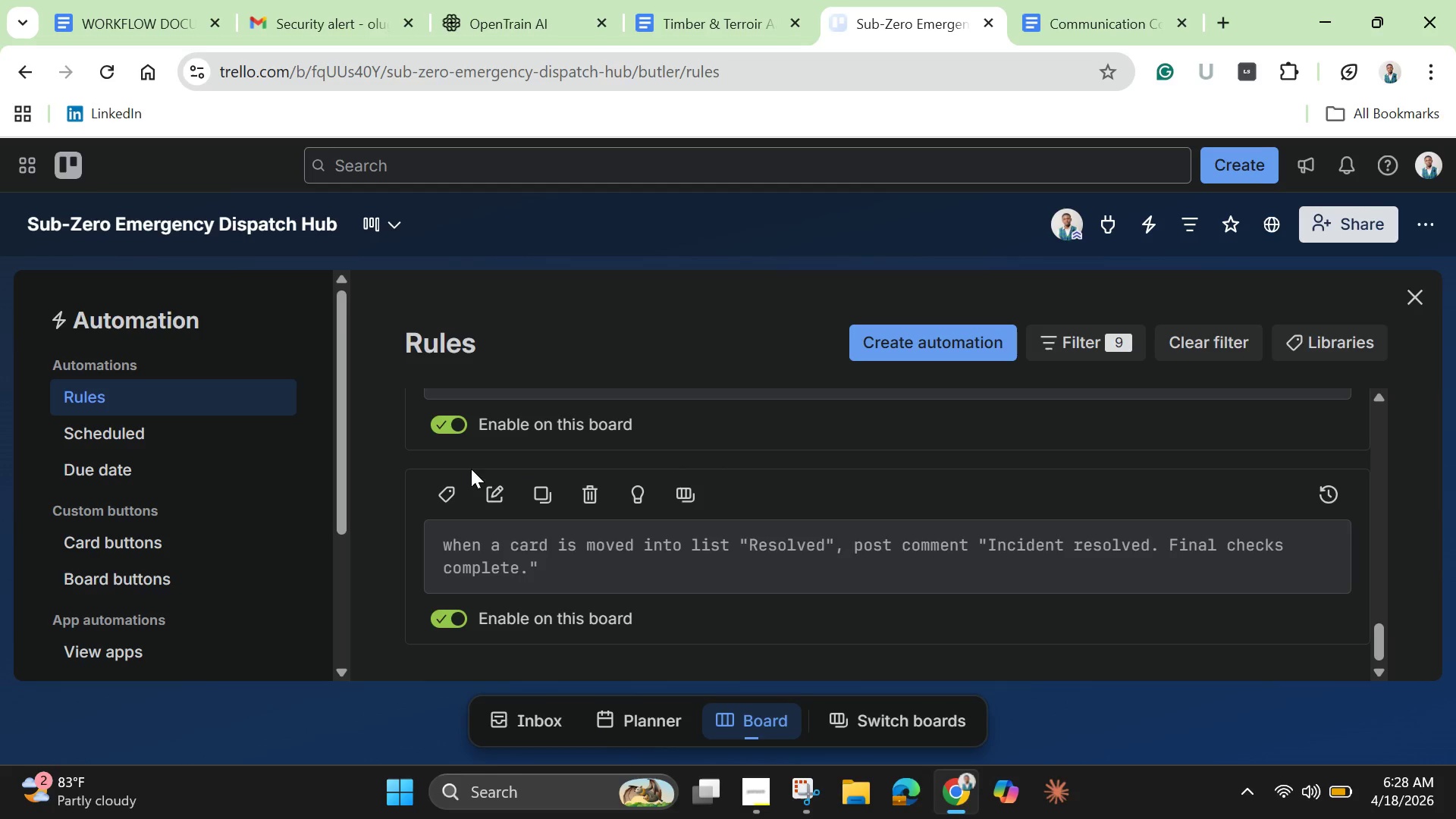 
left_click([491, 492])
 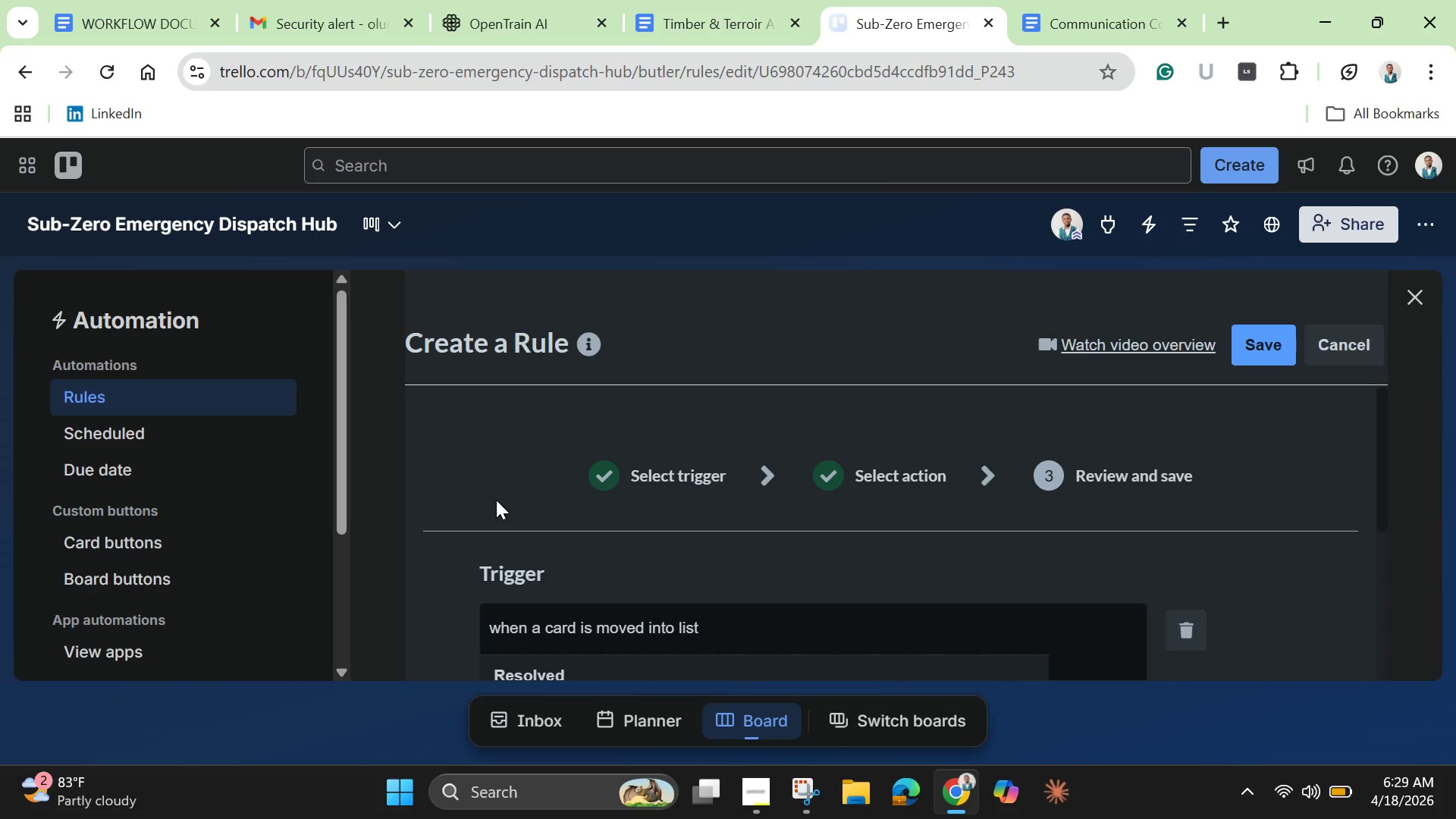 
wait(27.38)
 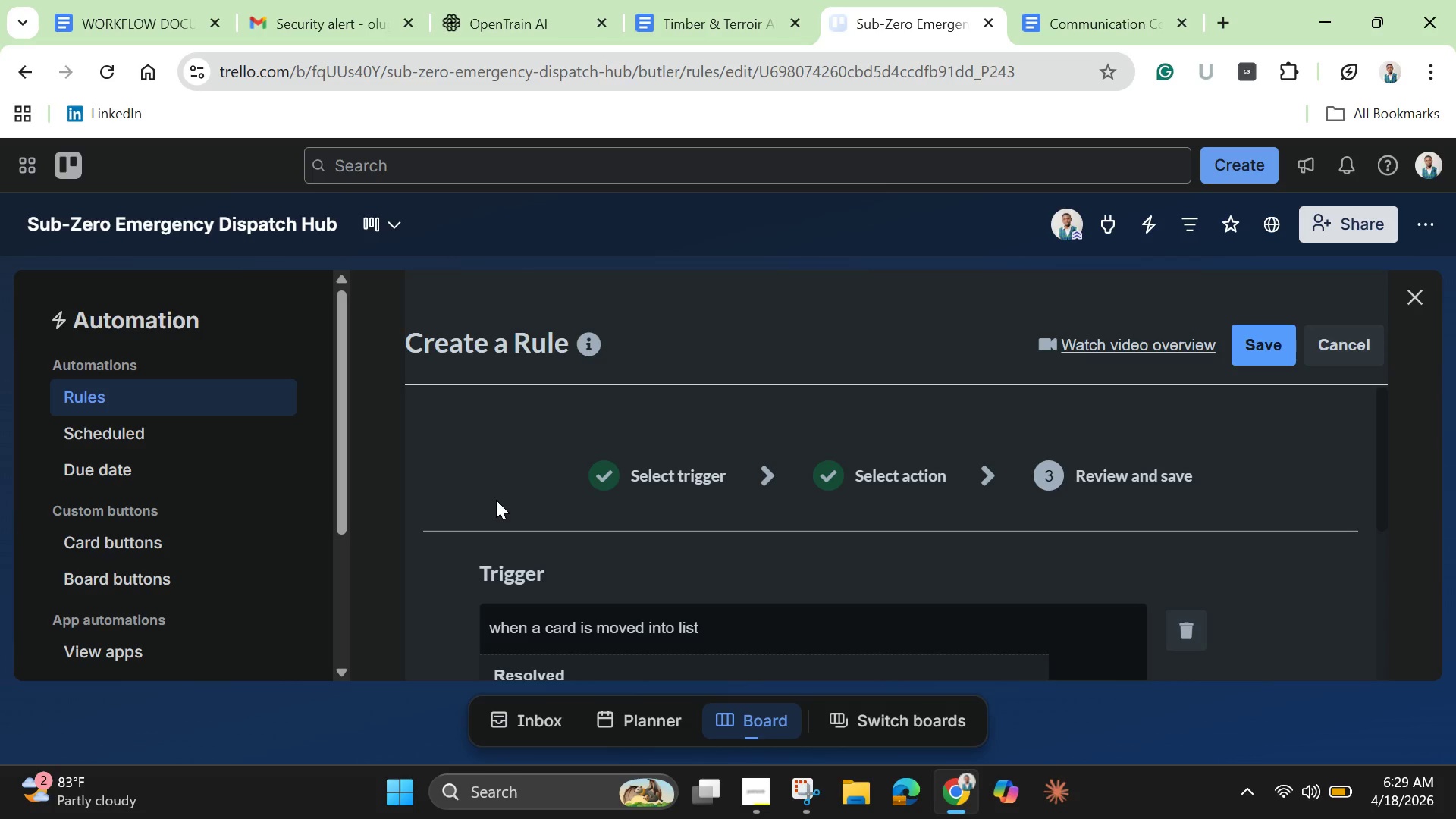 
scroll: coordinate [651, 570], scroll_direction: down, amount: 4.0
 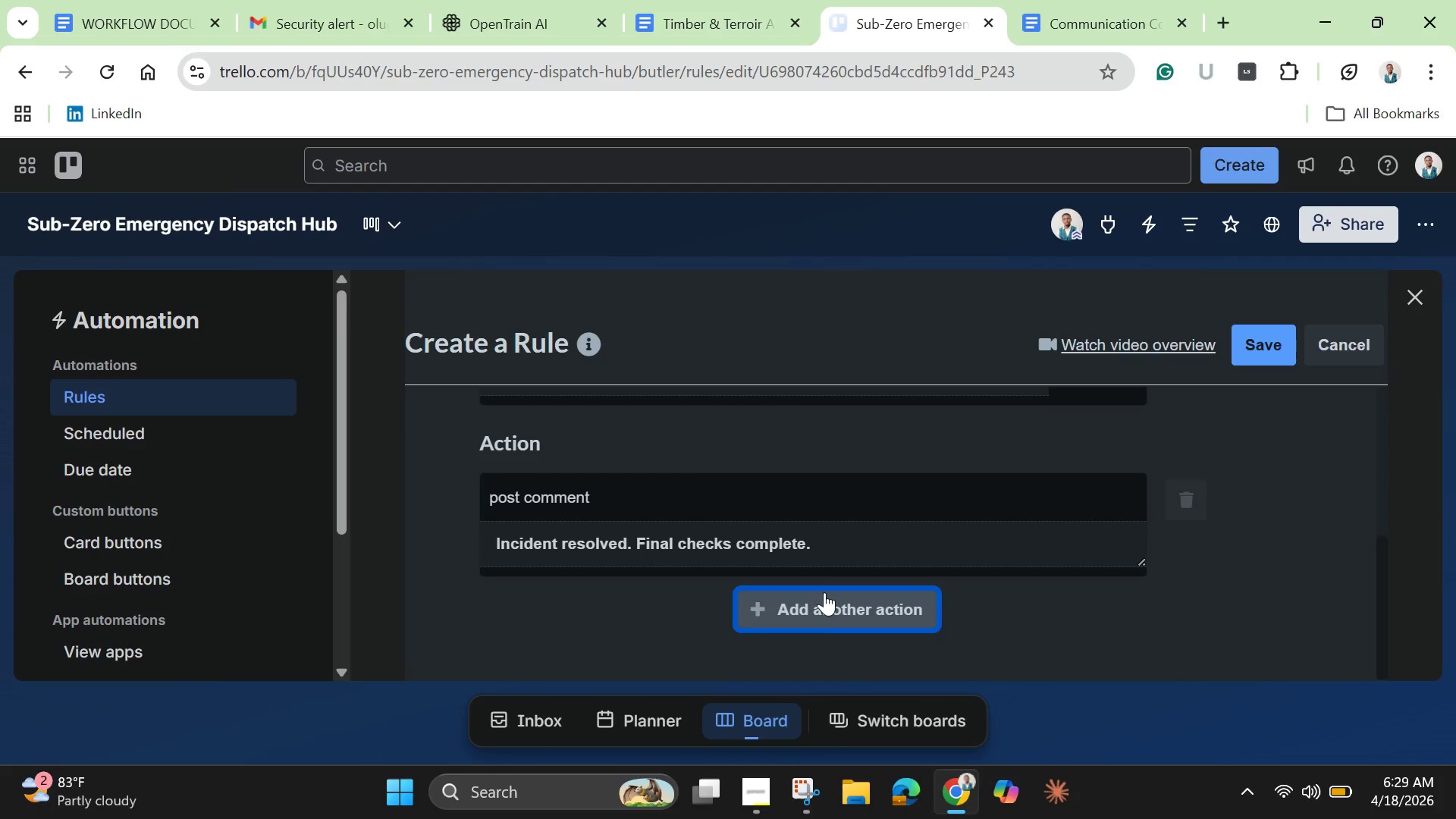 
left_click([824, 592])
 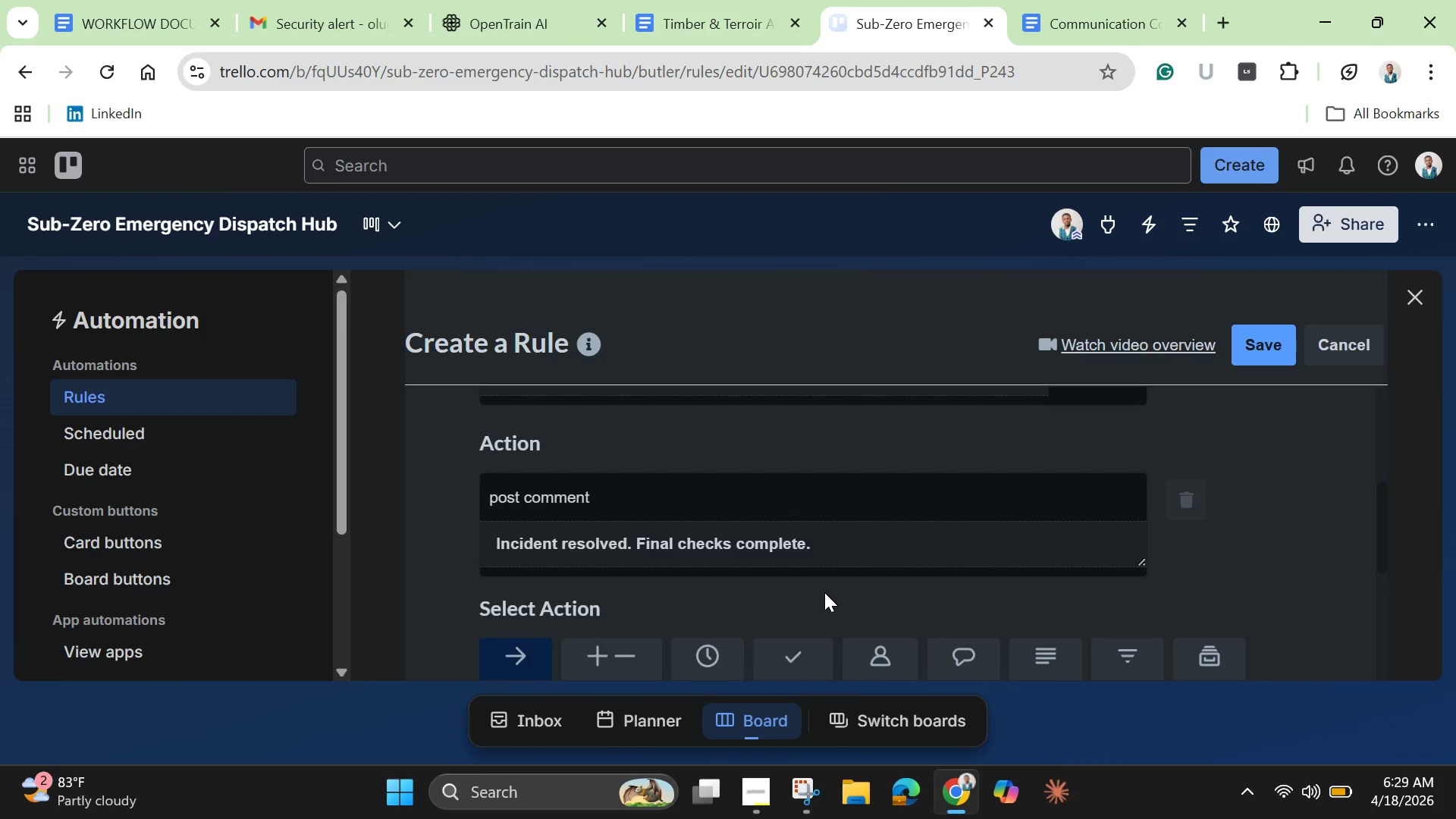 
scroll: coordinate [824, 592], scroll_direction: down, amount: 2.0
 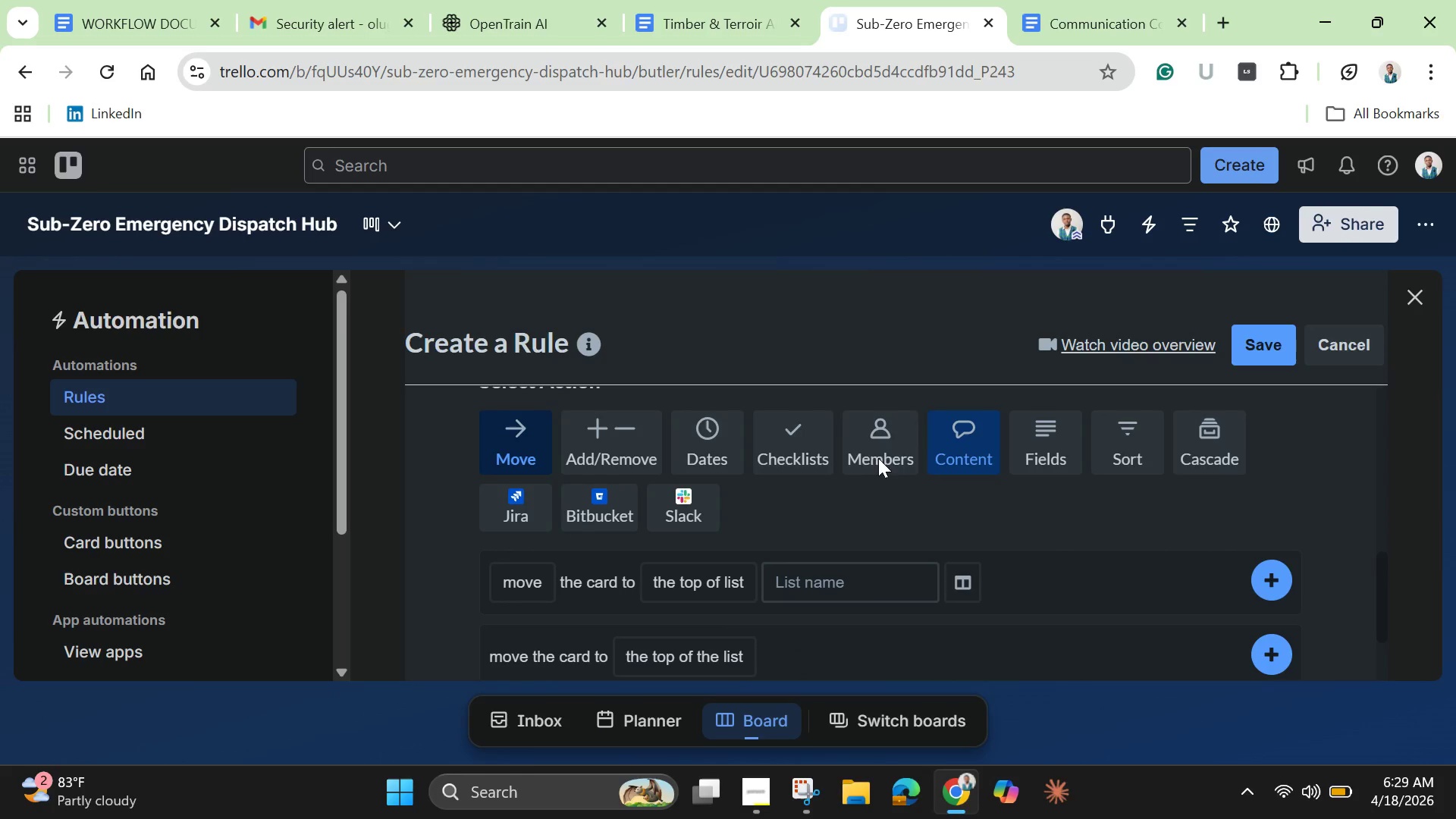 
left_click([811, 447])
 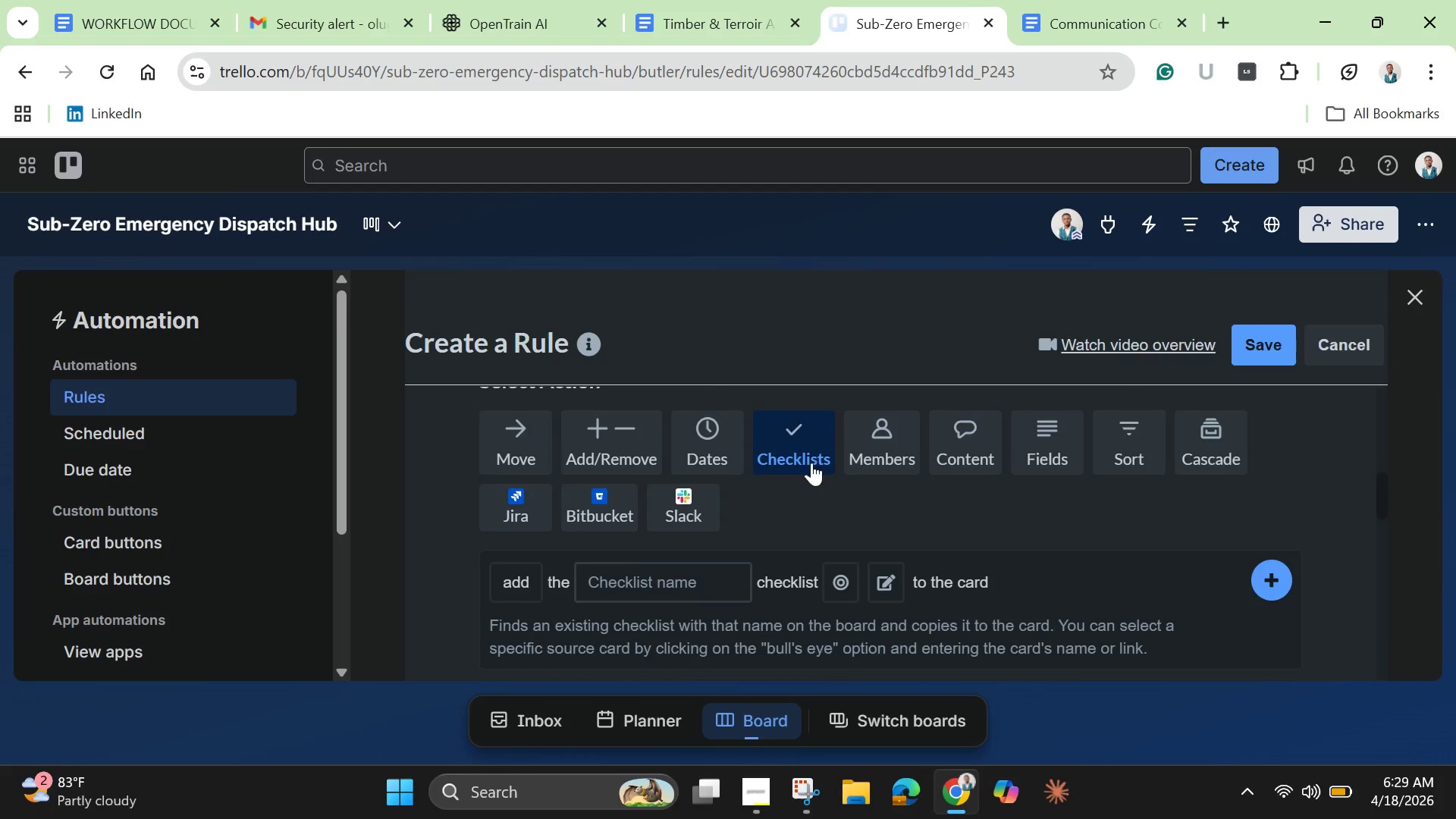 
scroll: coordinate [727, 554], scroll_direction: down, amount: 6.0
 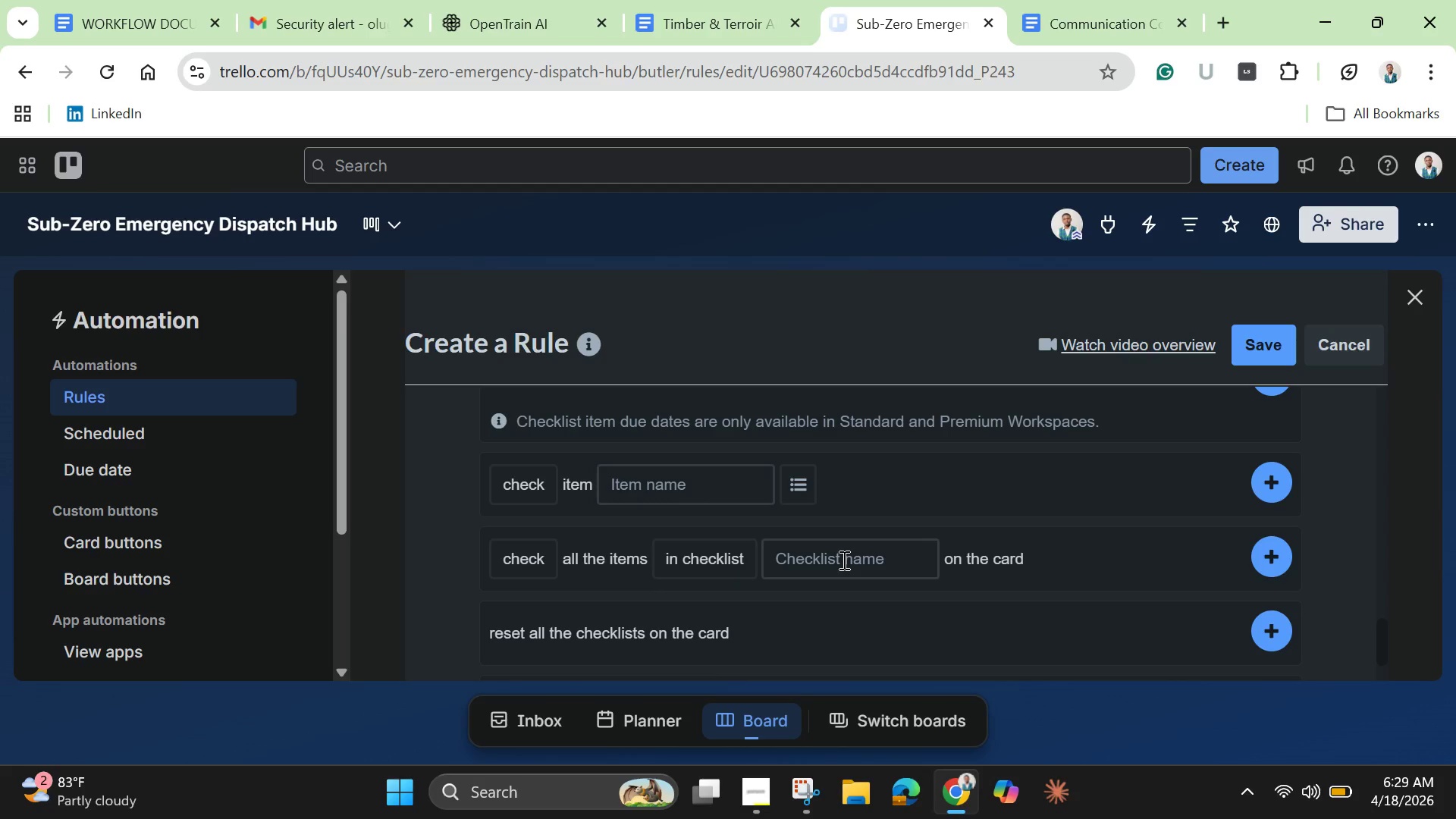 
wait(6.93)
 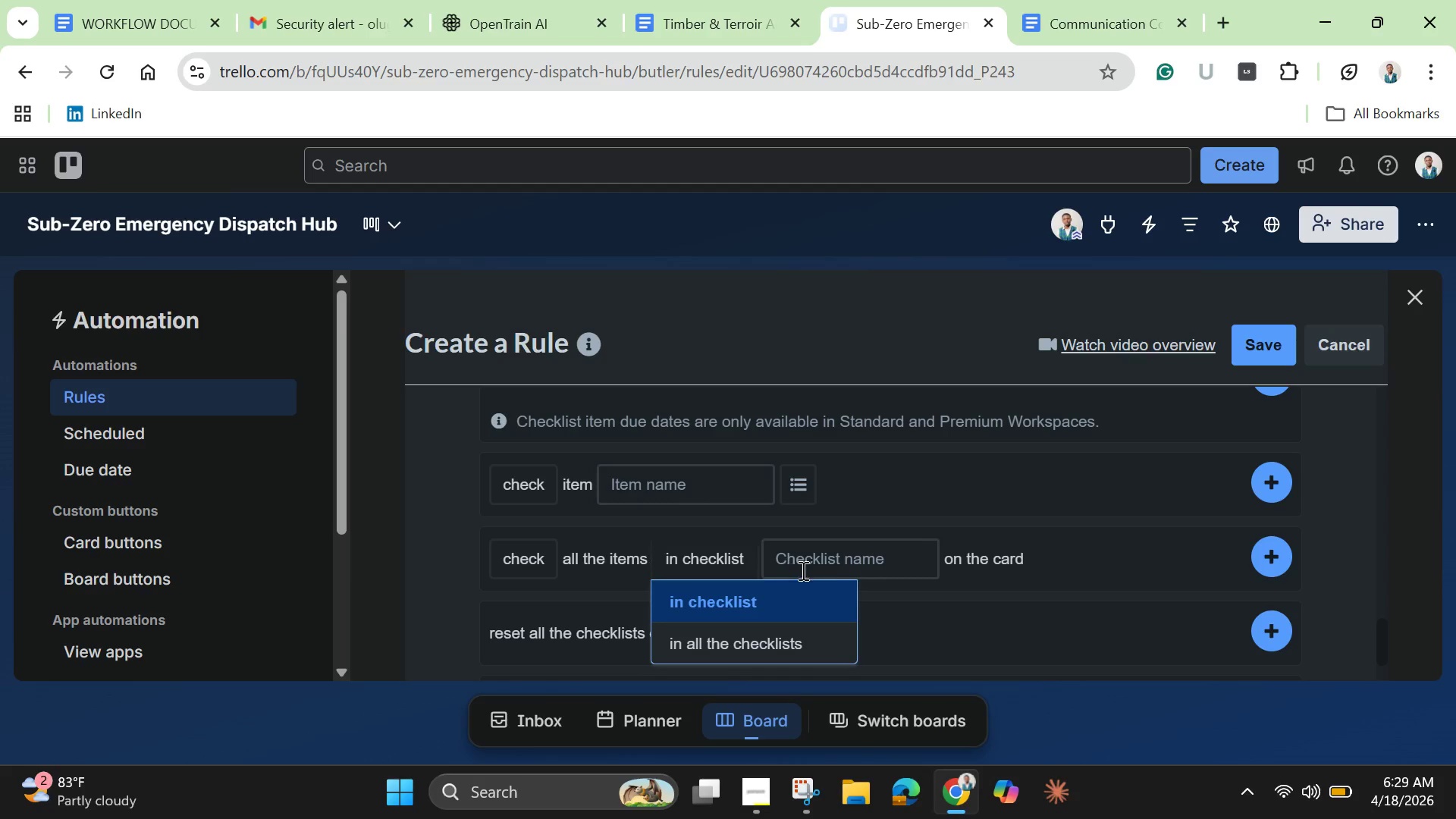 
left_click([726, 553])
 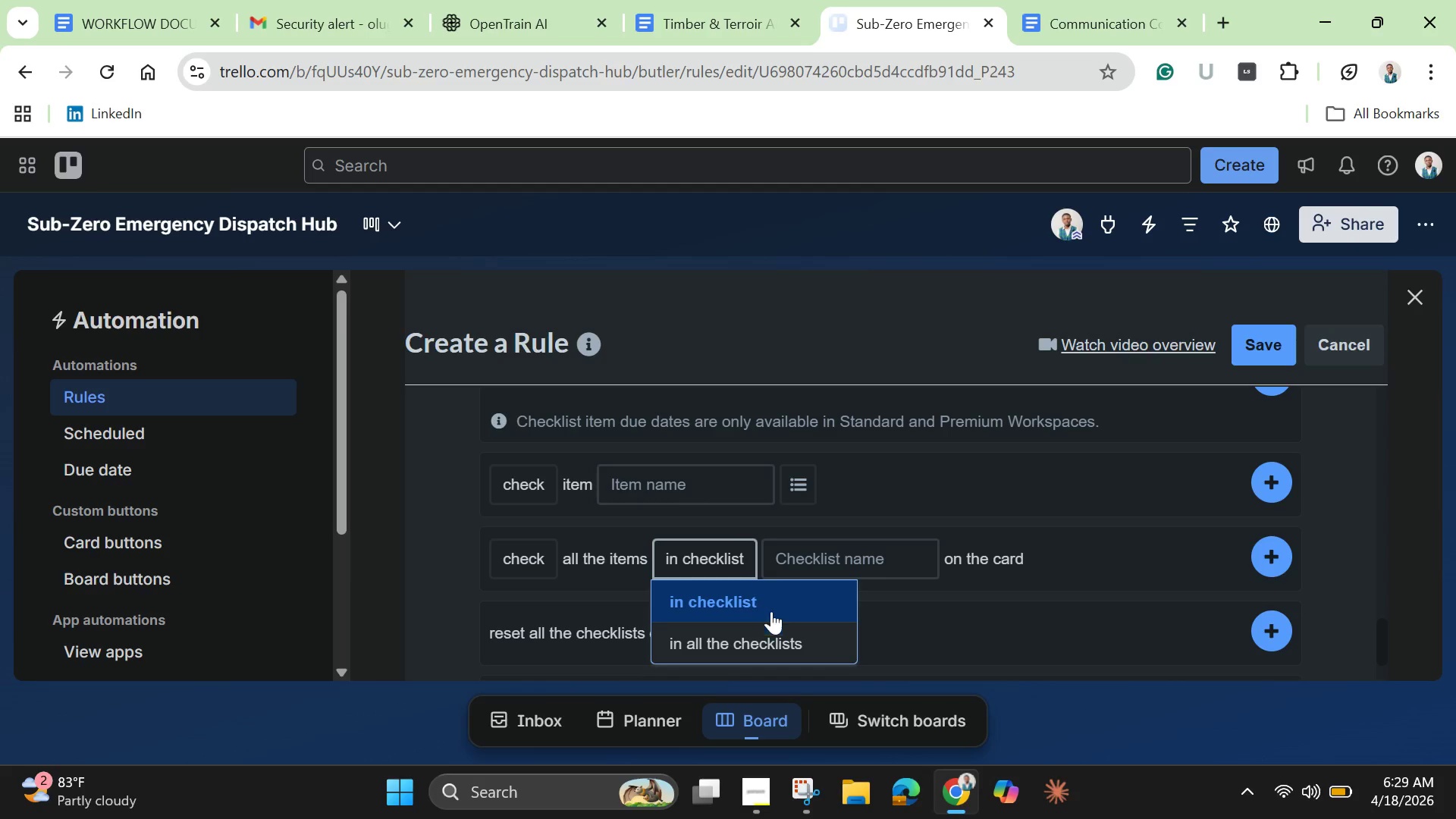 
left_click([778, 642])
 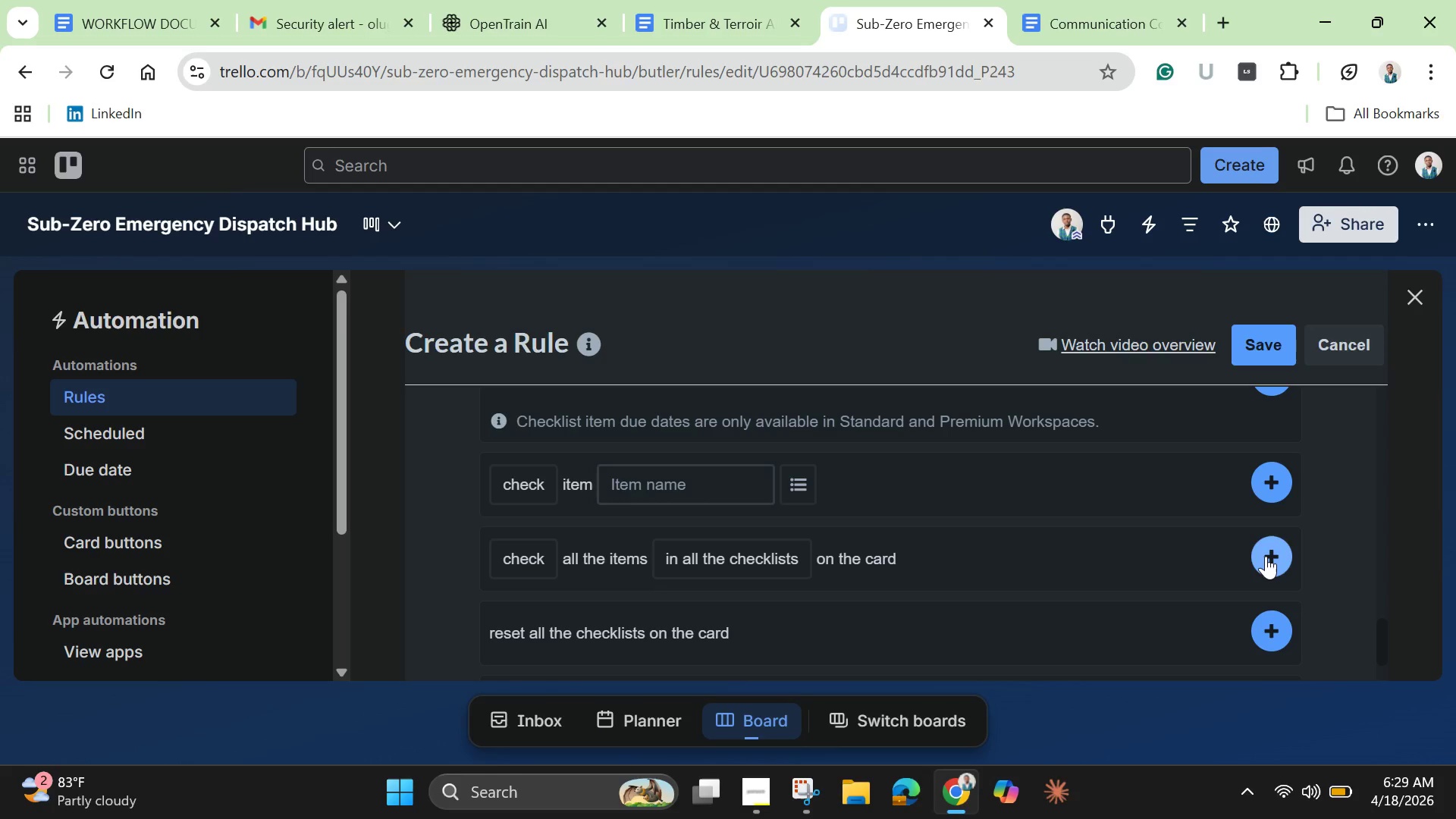 
left_click([1268, 551])
 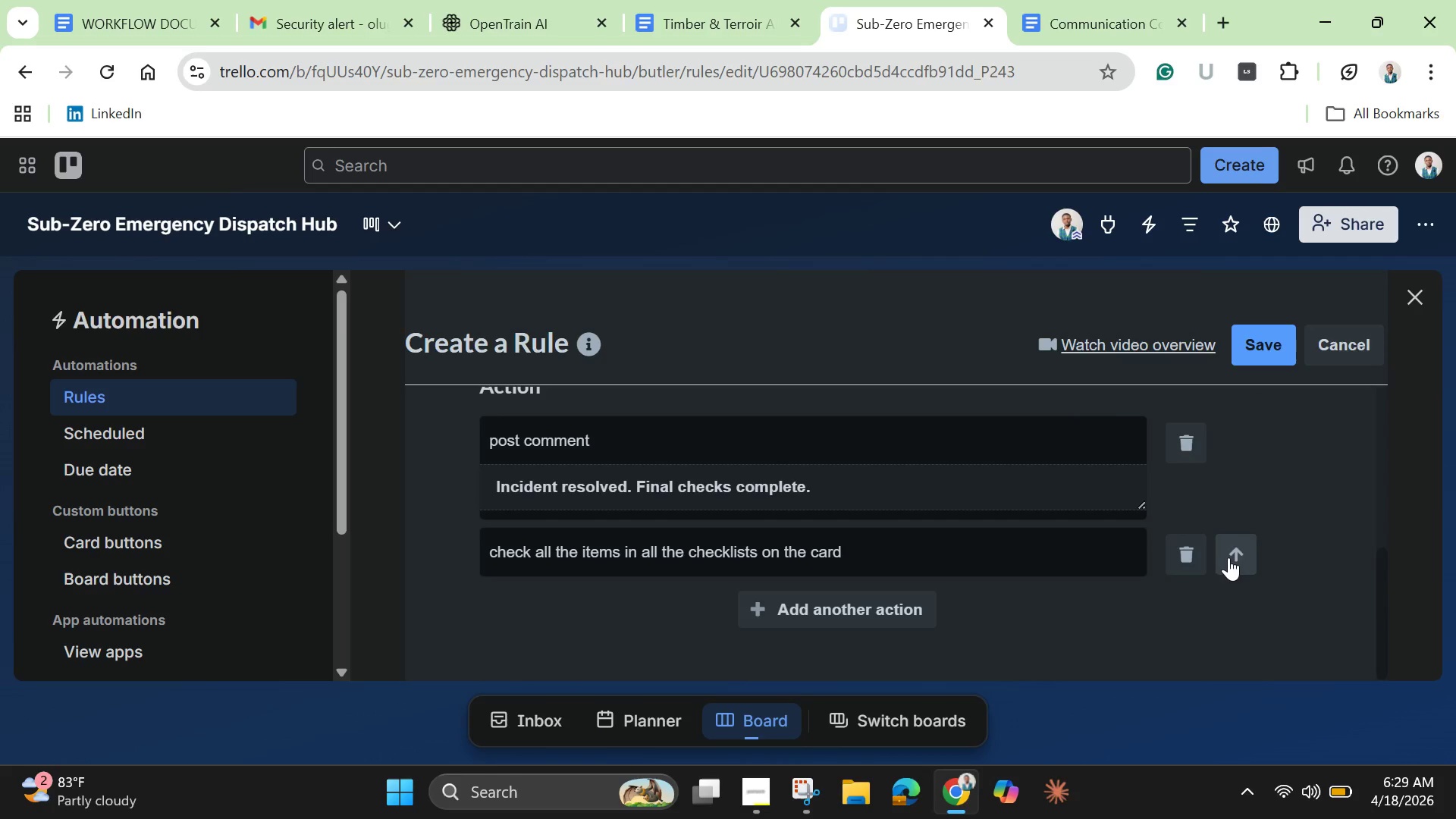 
left_click([1247, 548])
 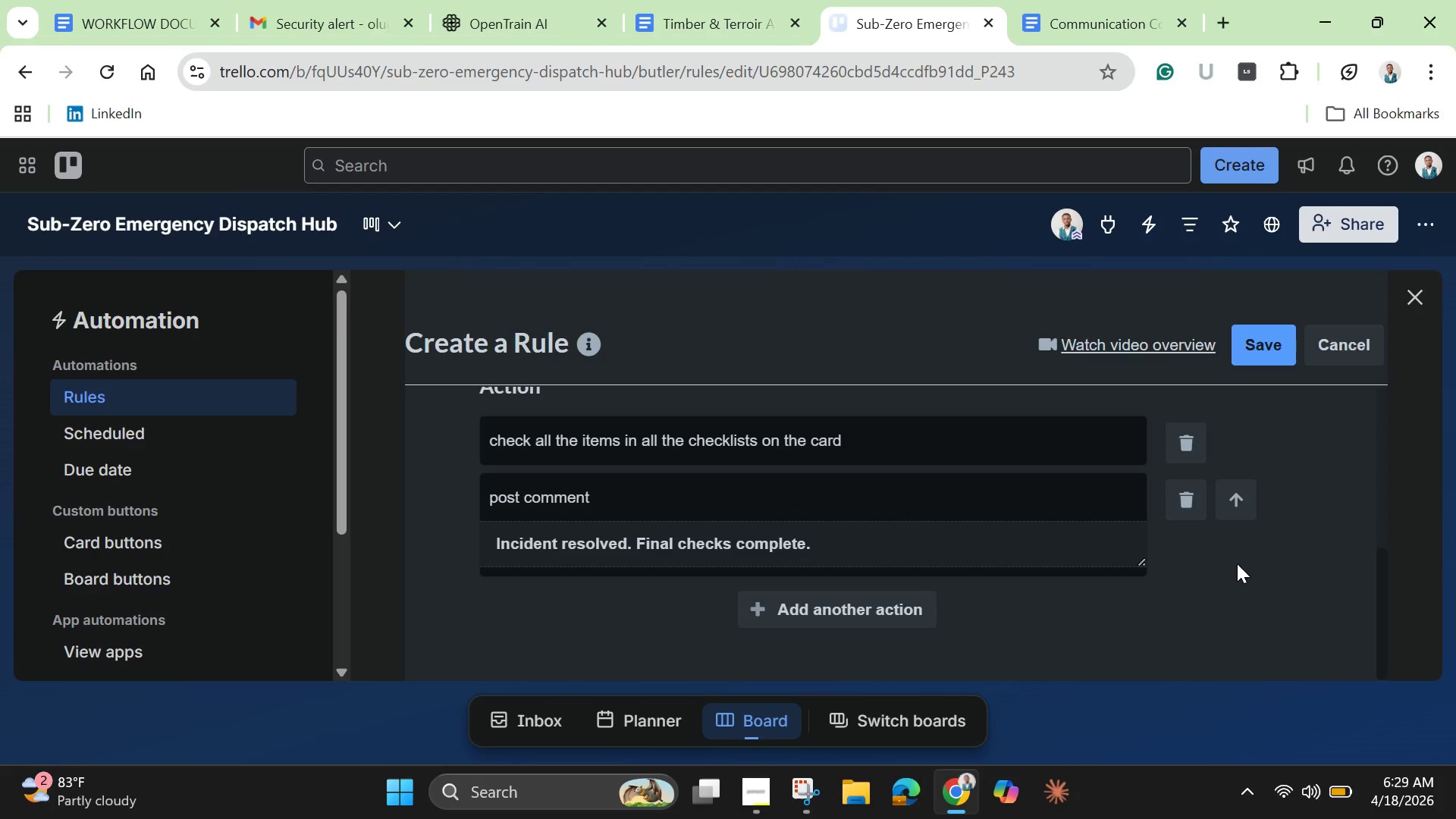 
wait(14.42)
 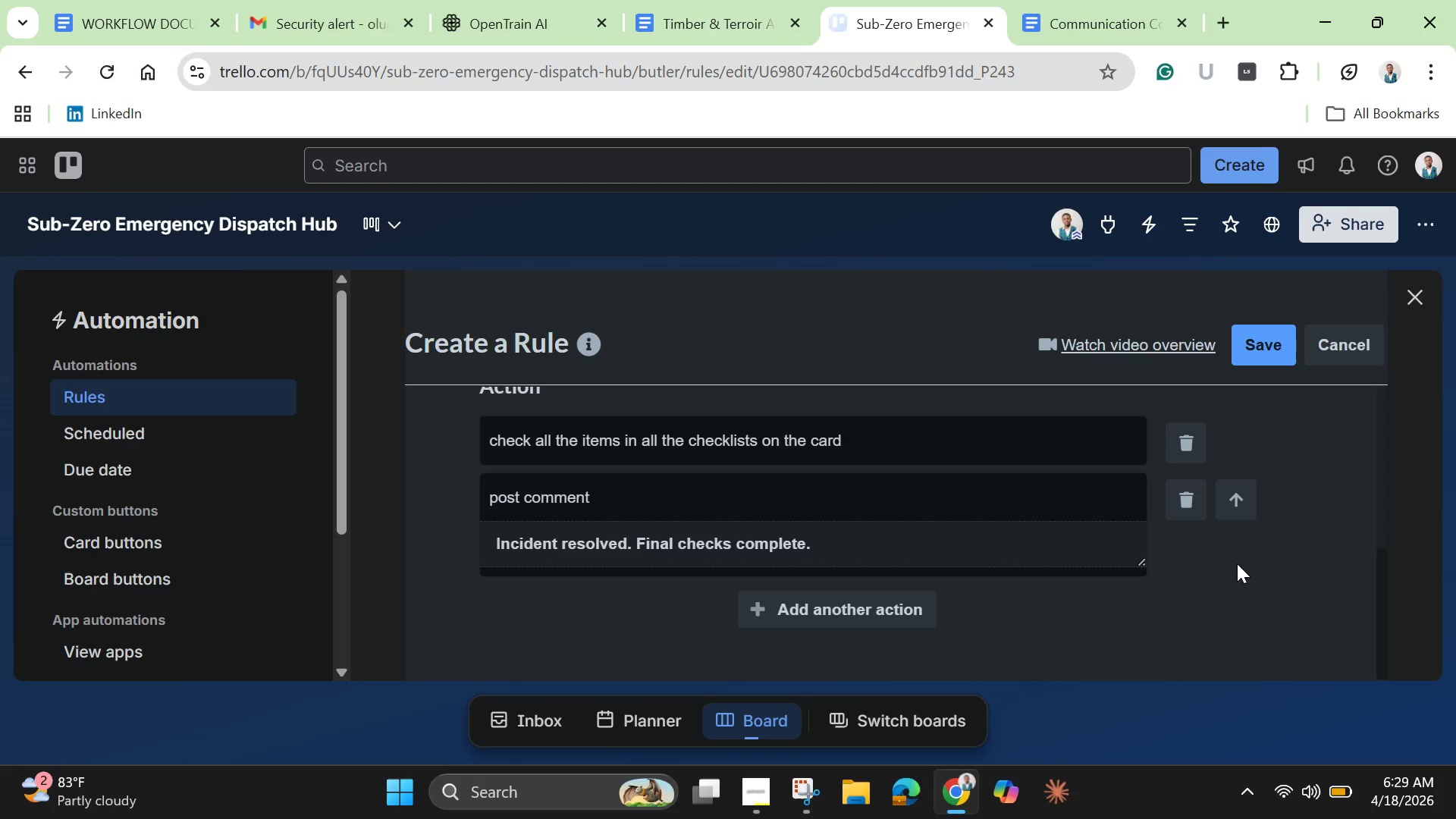 
scroll: coordinate [1288, 532], scroll_direction: up, amount: 1.0
 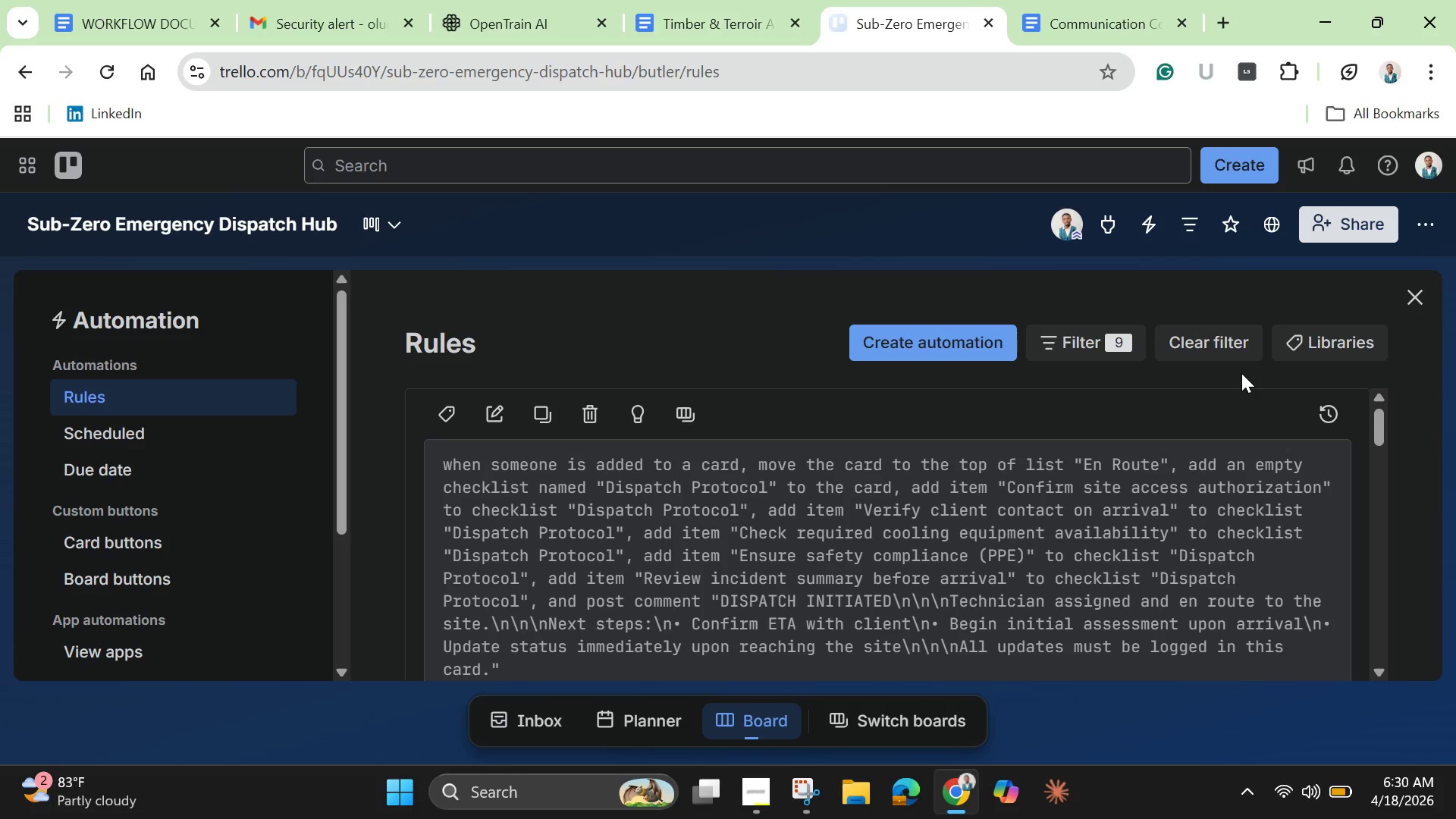 
wait(33.59)
 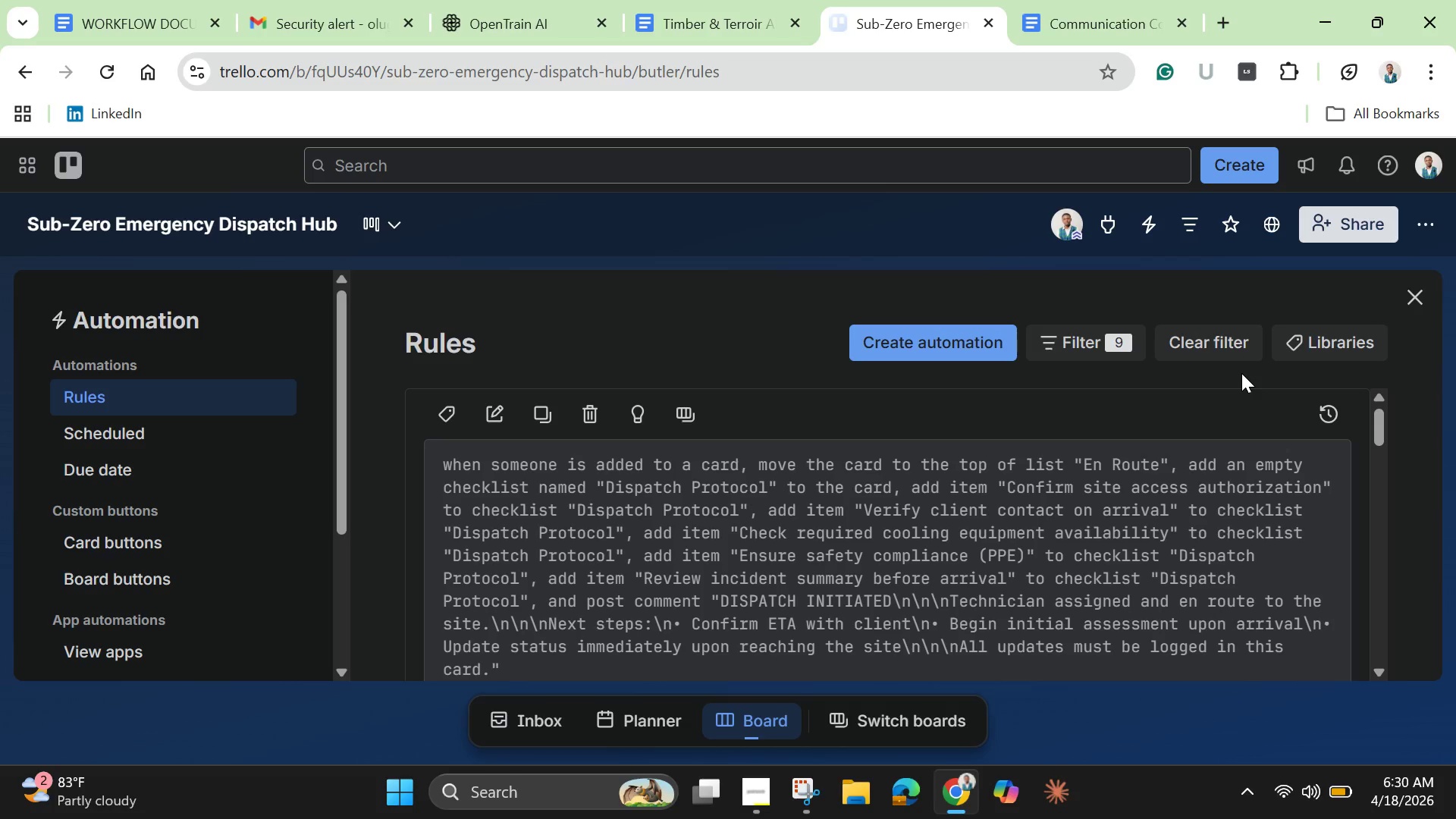 
scroll: coordinate [1167, 465], scroll_direction: down, amount: 16.0
 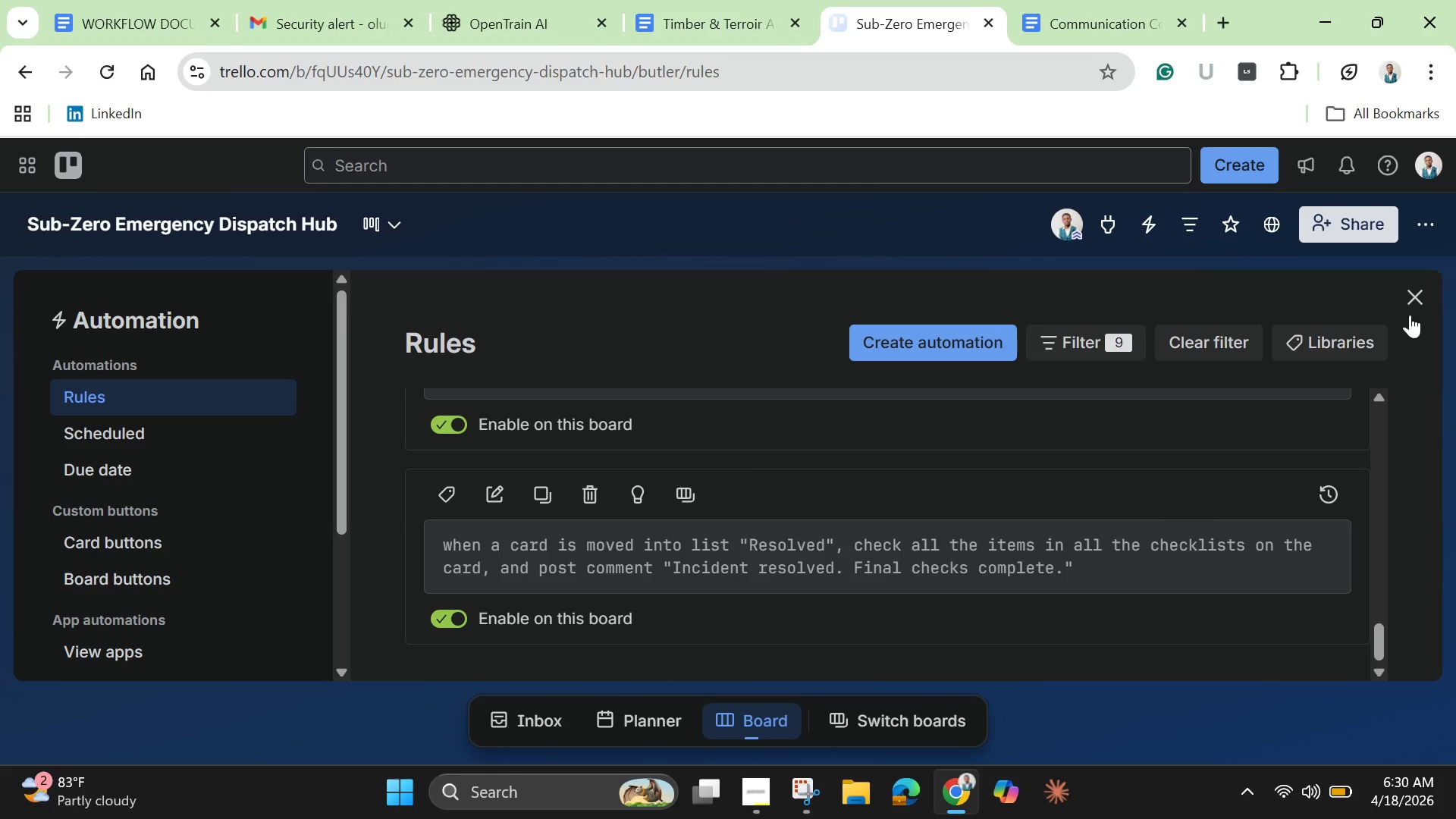 
left_click([1413, 295])
 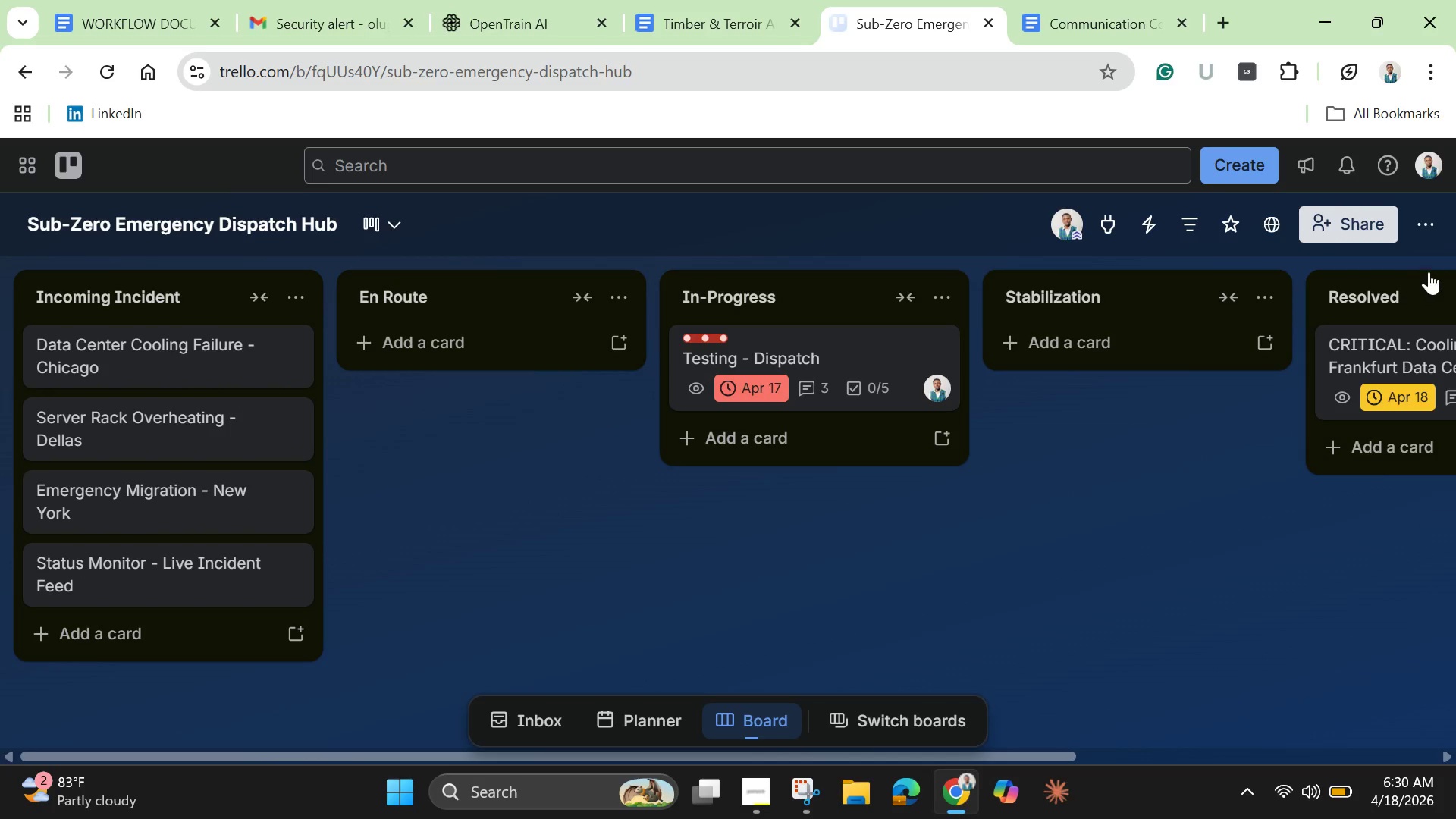 
left_click([1434, 229])
 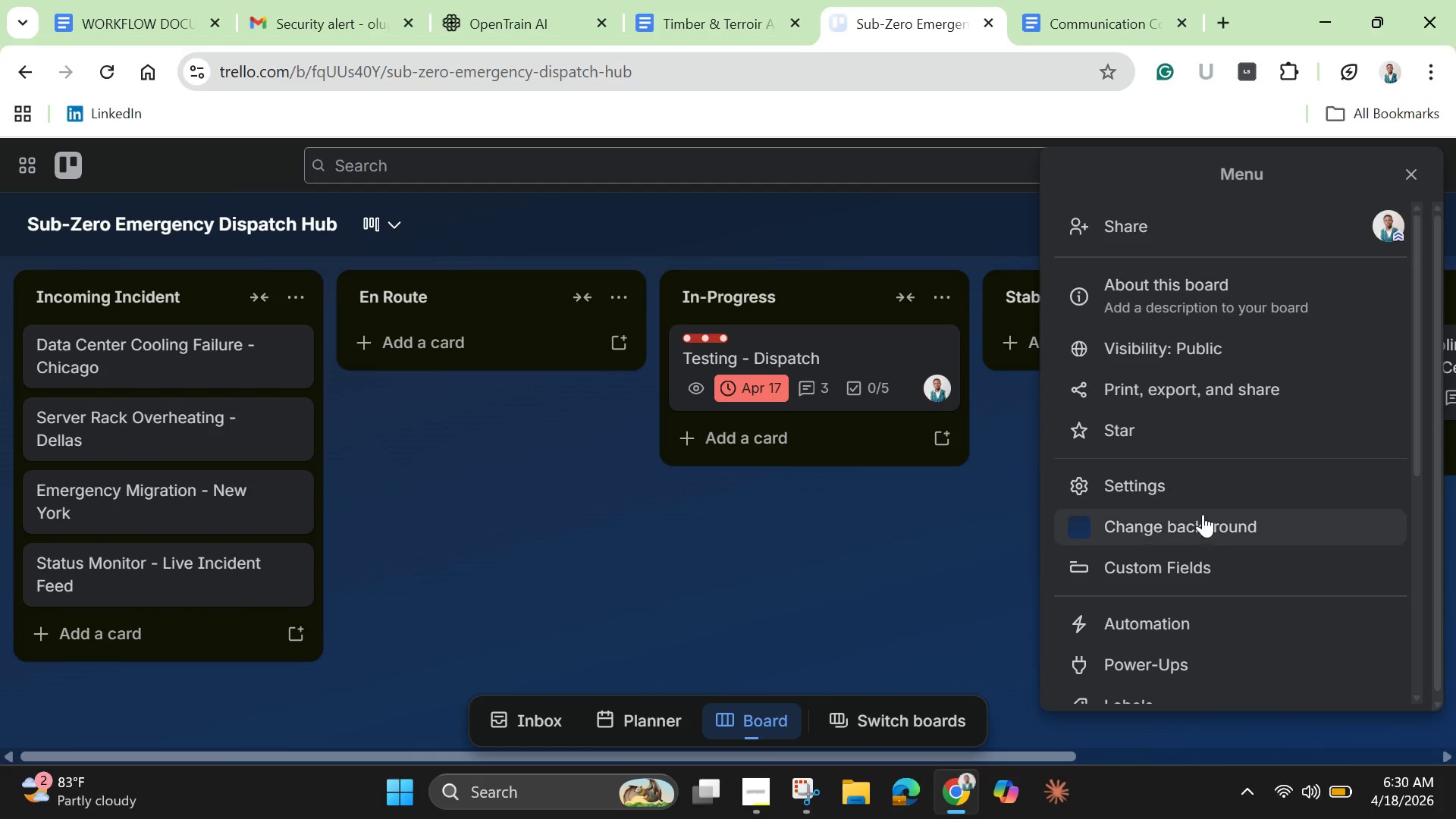 
scroll: coordinate [1200, 528], scroll_direction: down, amount: 2.0
 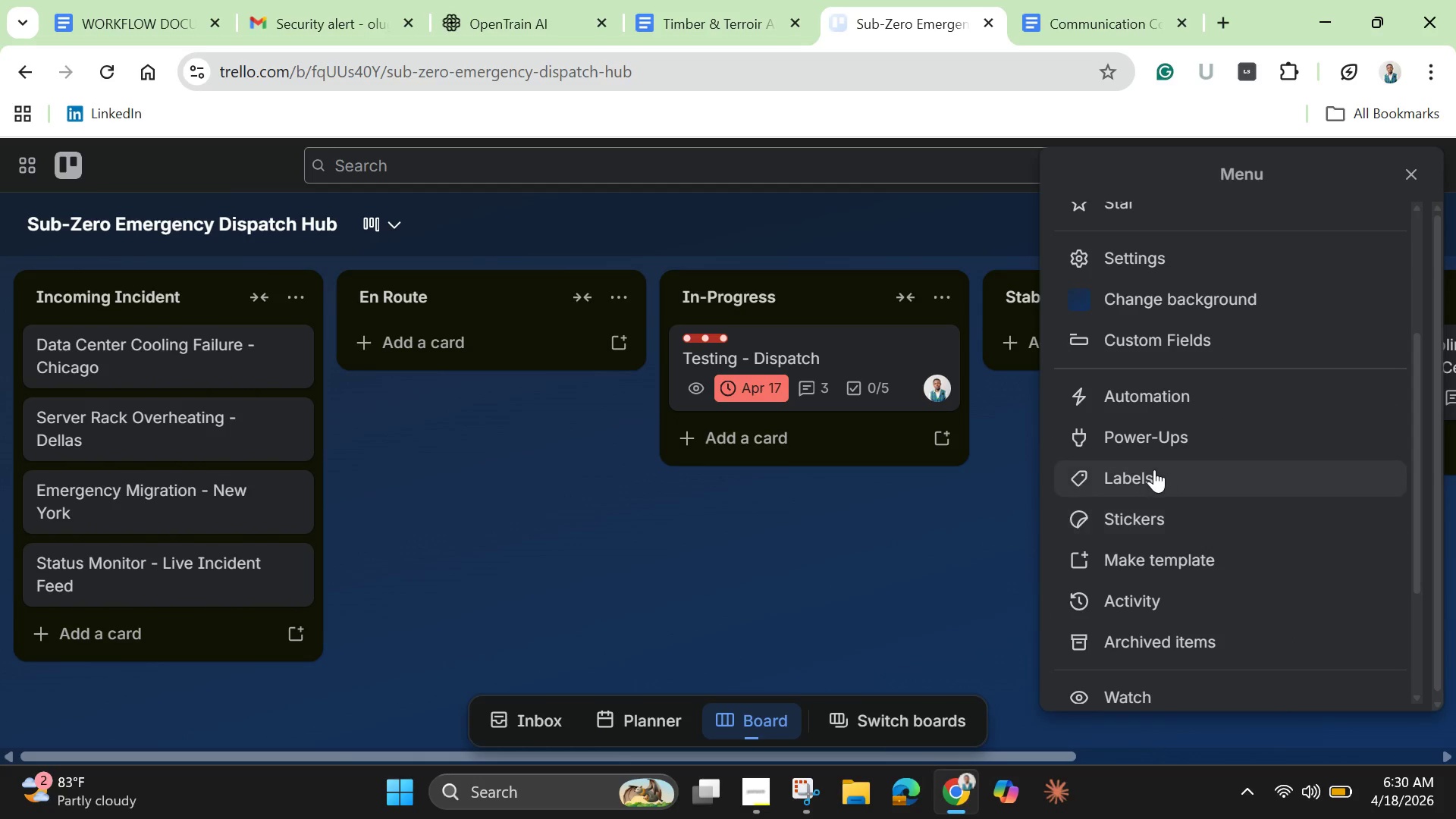 
left_click([1154, 469])
 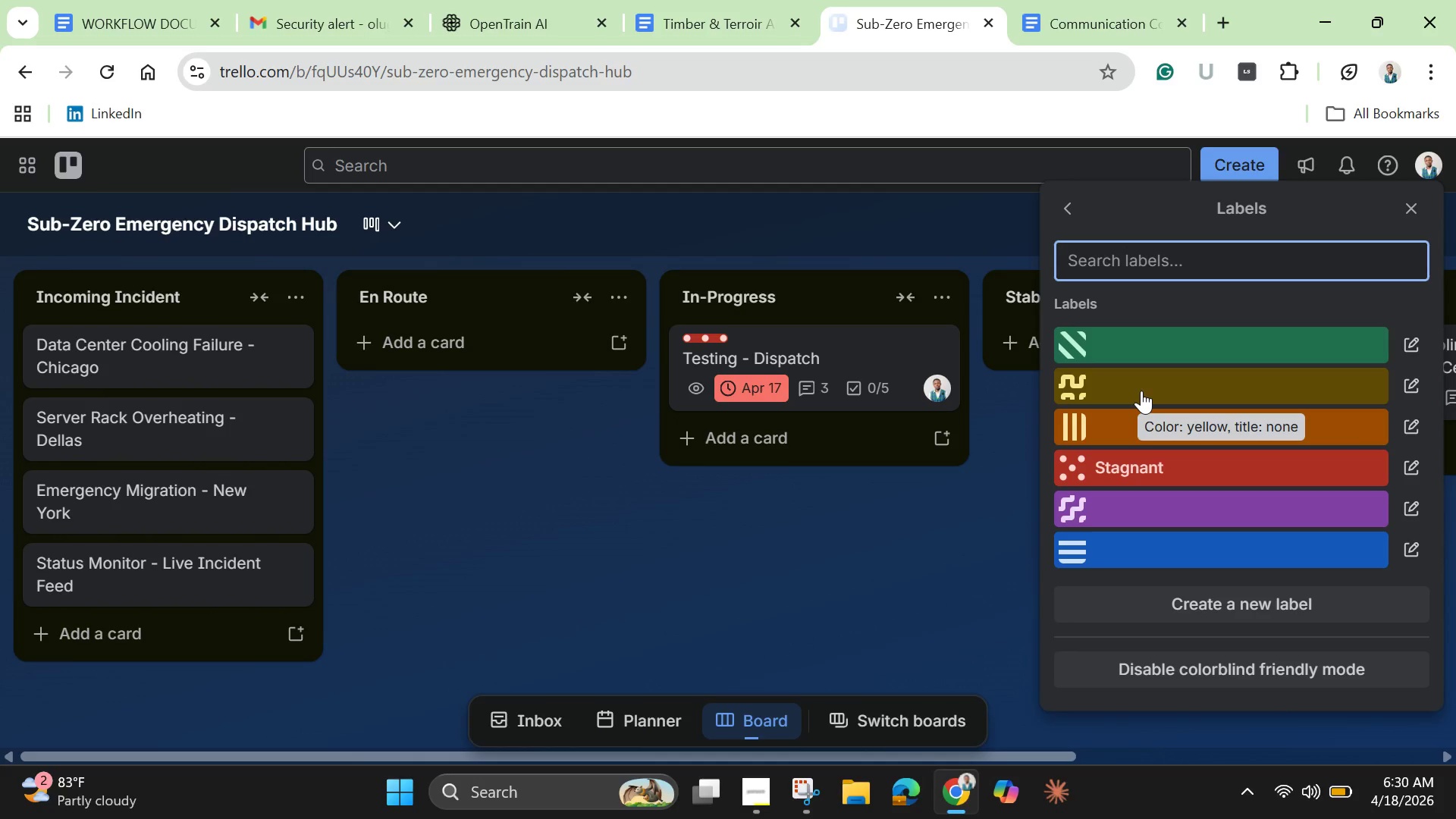 
mouse_move([1131, 431])
 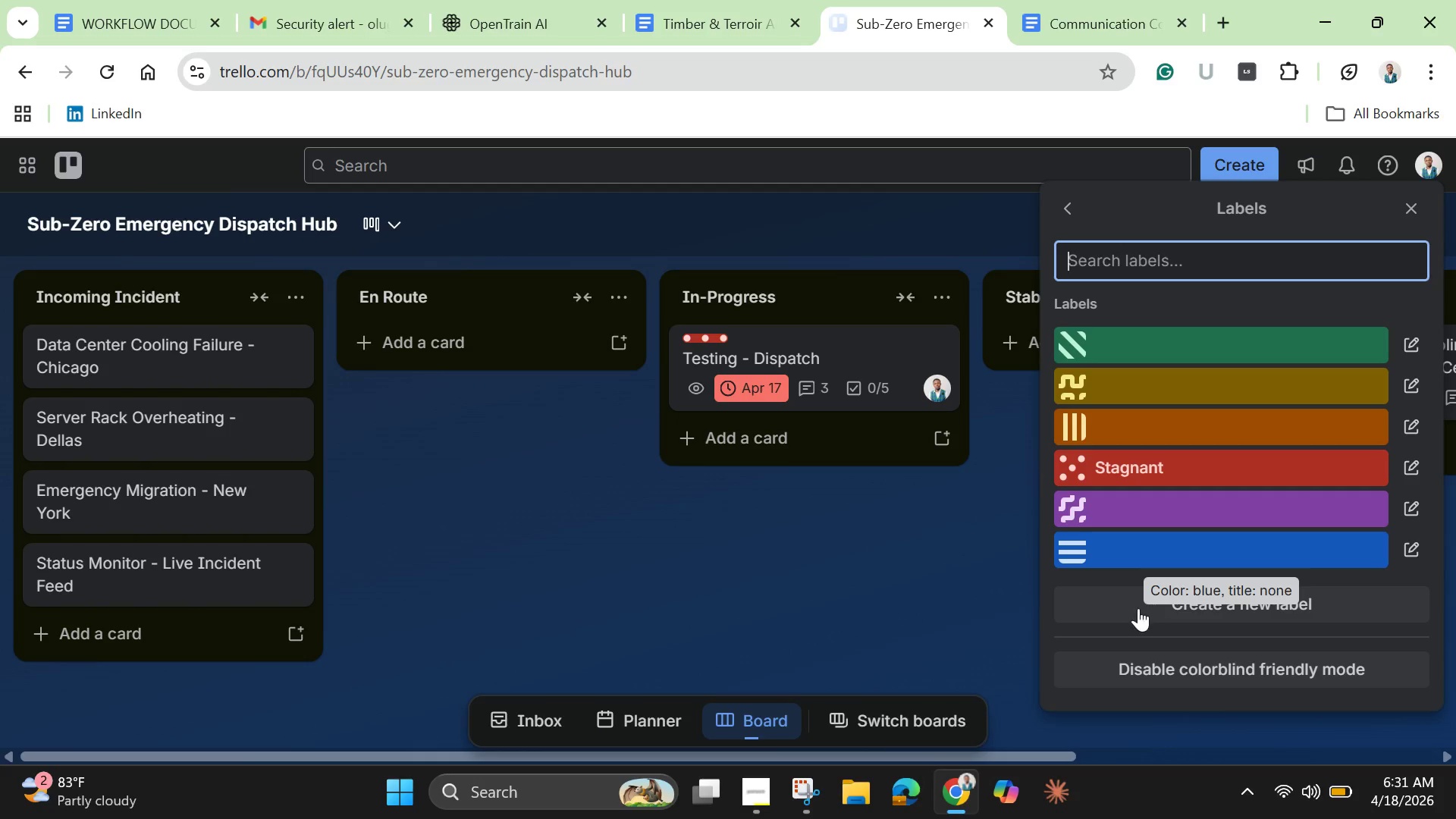 
left_click([1136, 609])
 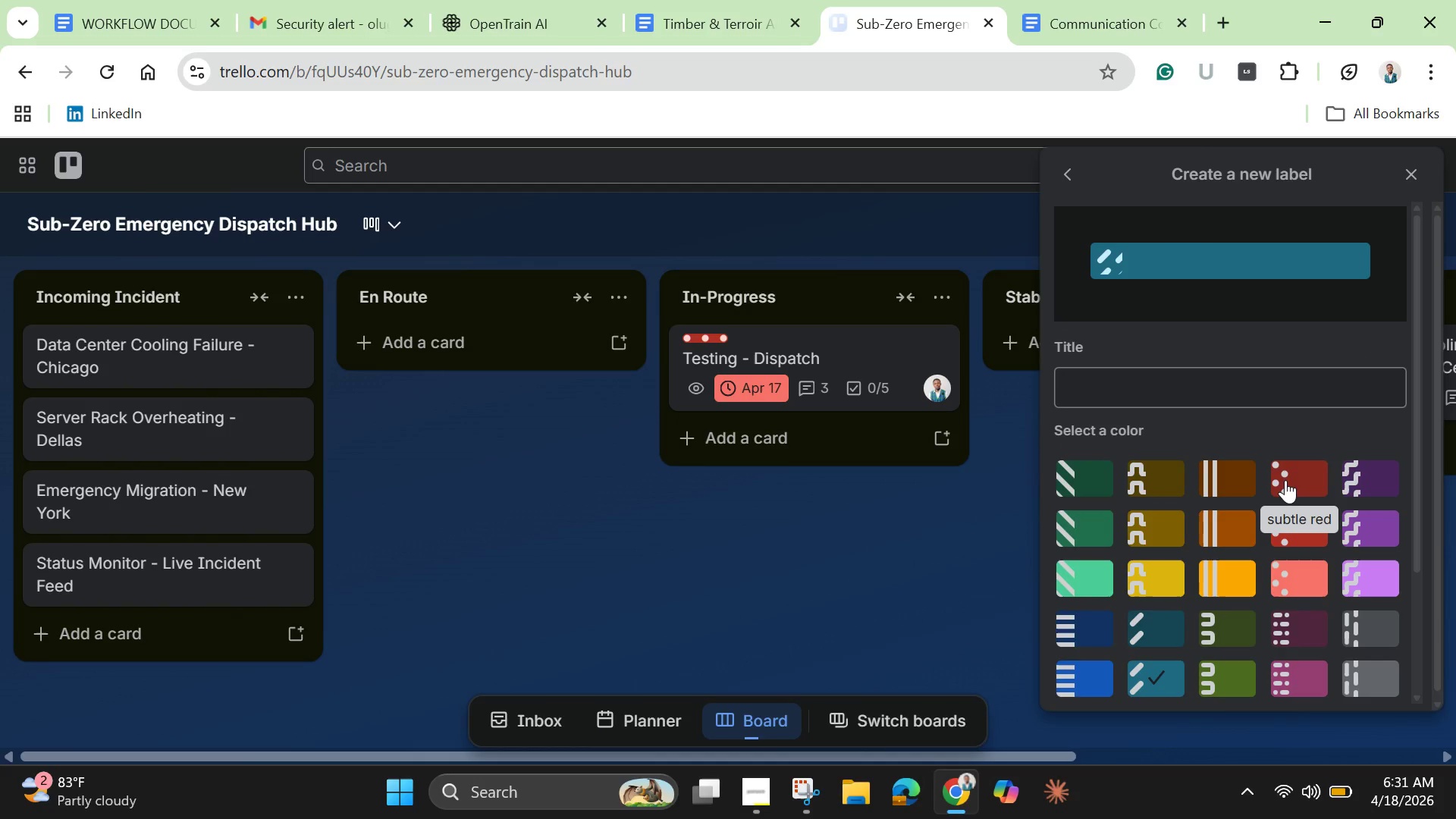 
left_click([1285, 480])
 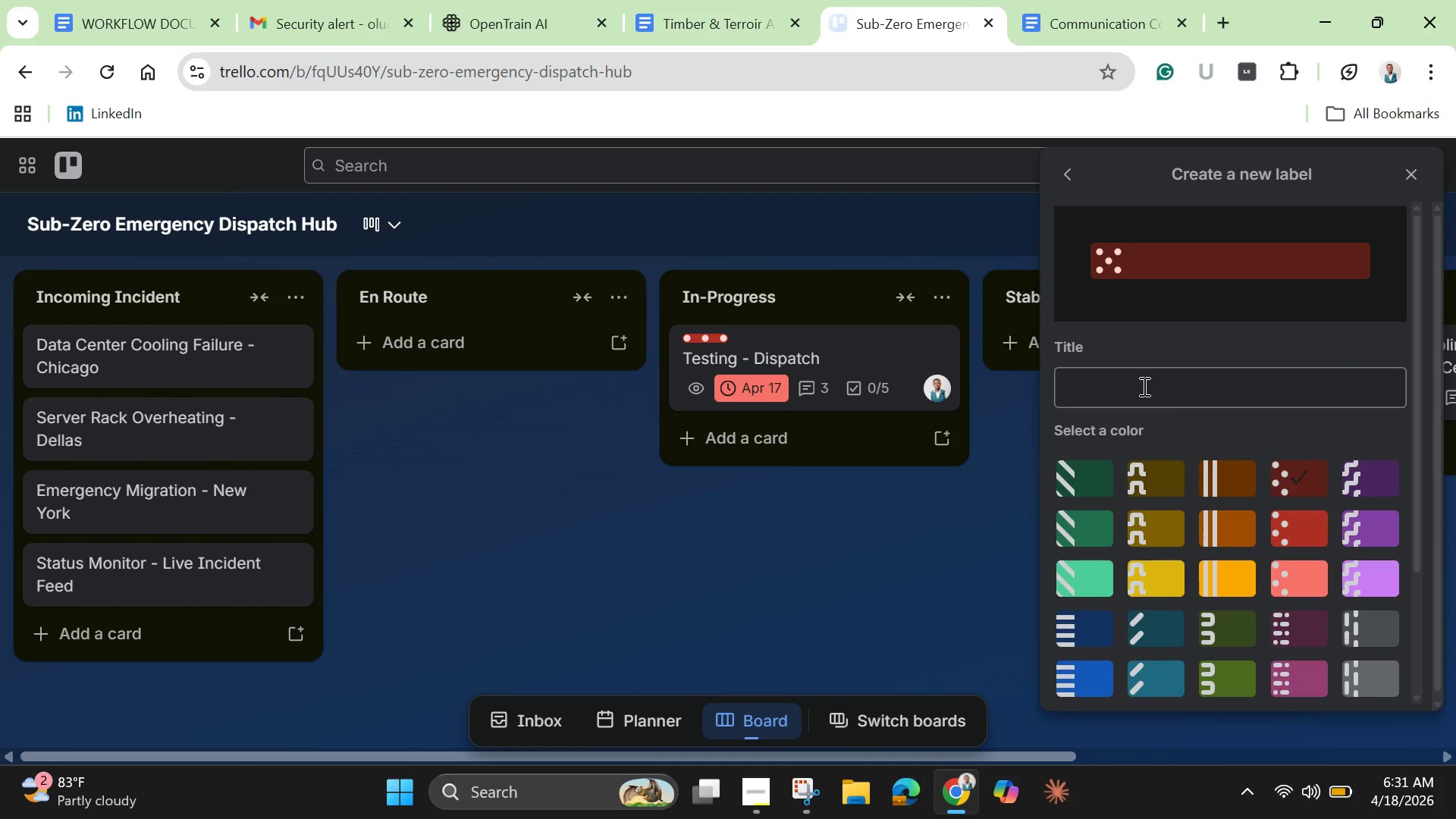 
left_click([1142, 385])
 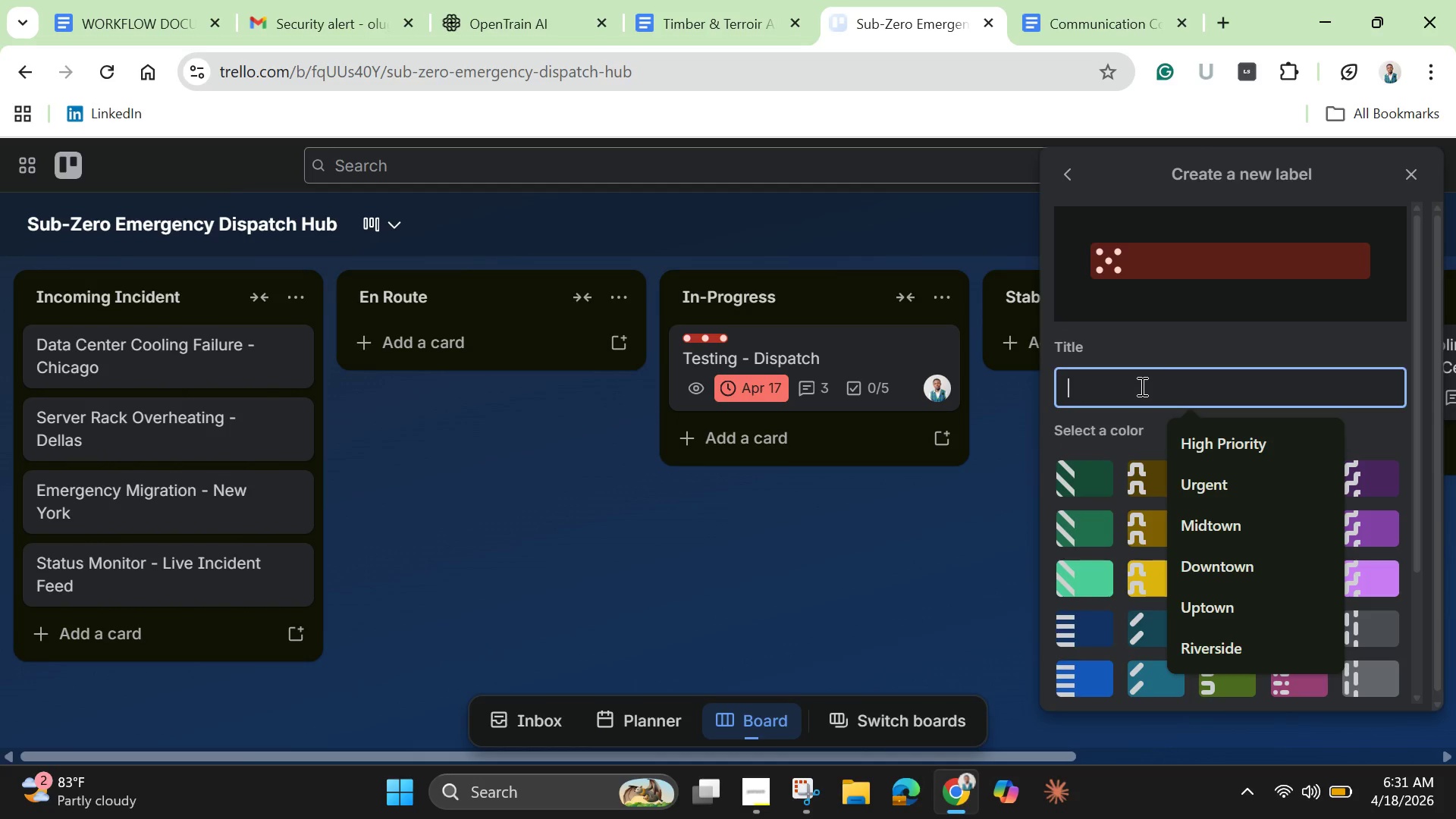 
type(Critical Delay)
 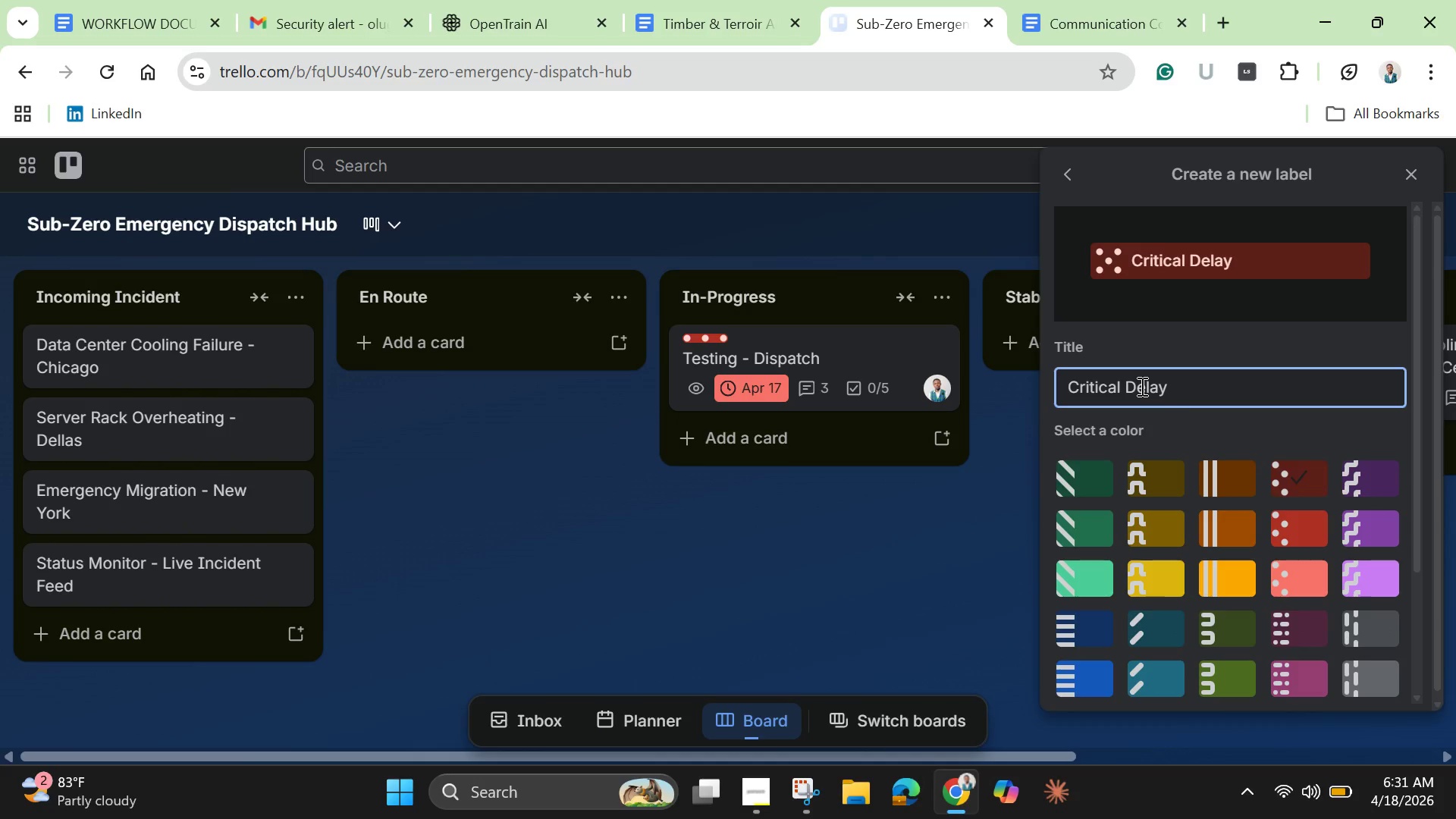 
key(Enter)
 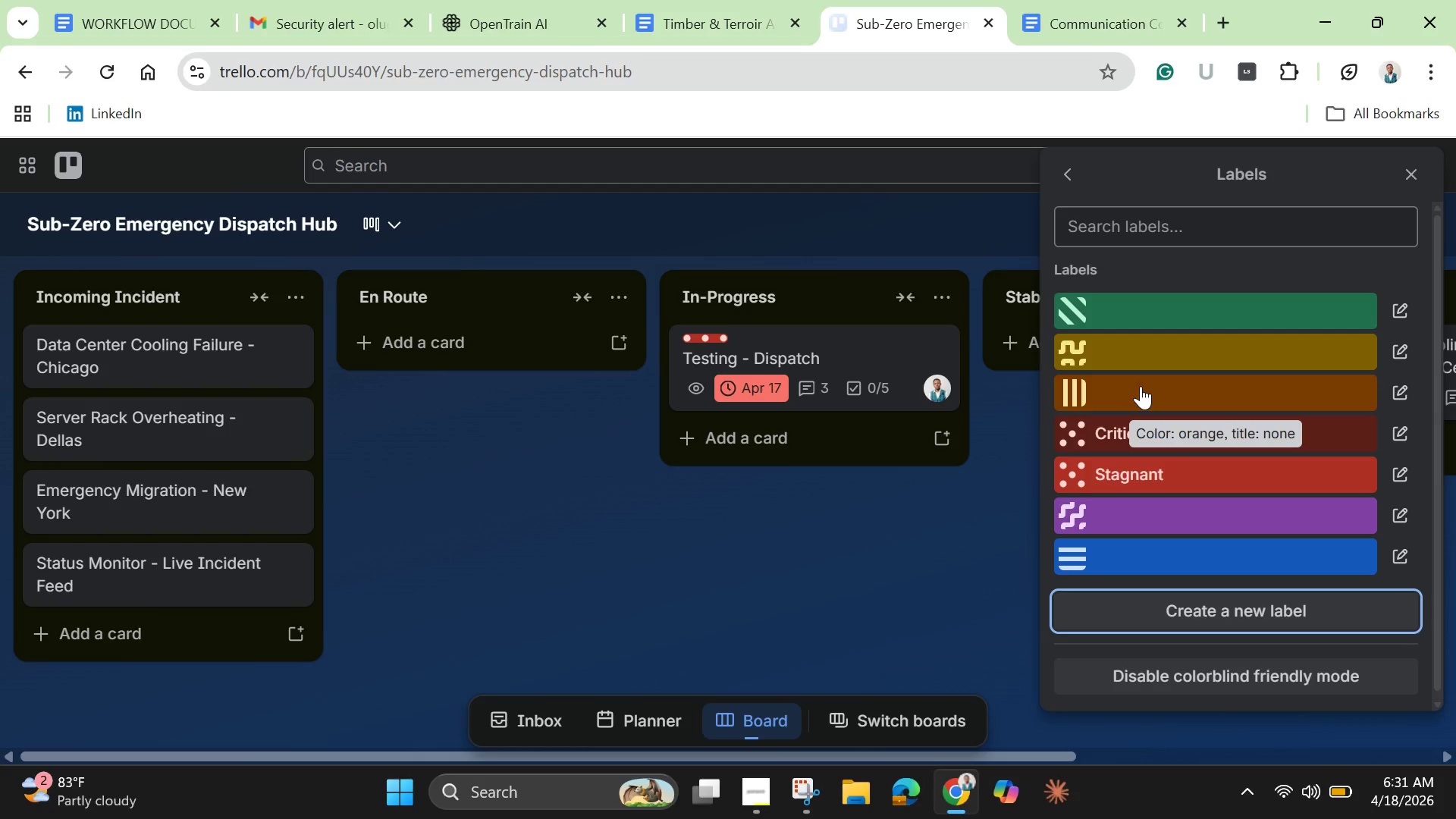 
wait(20.14)
 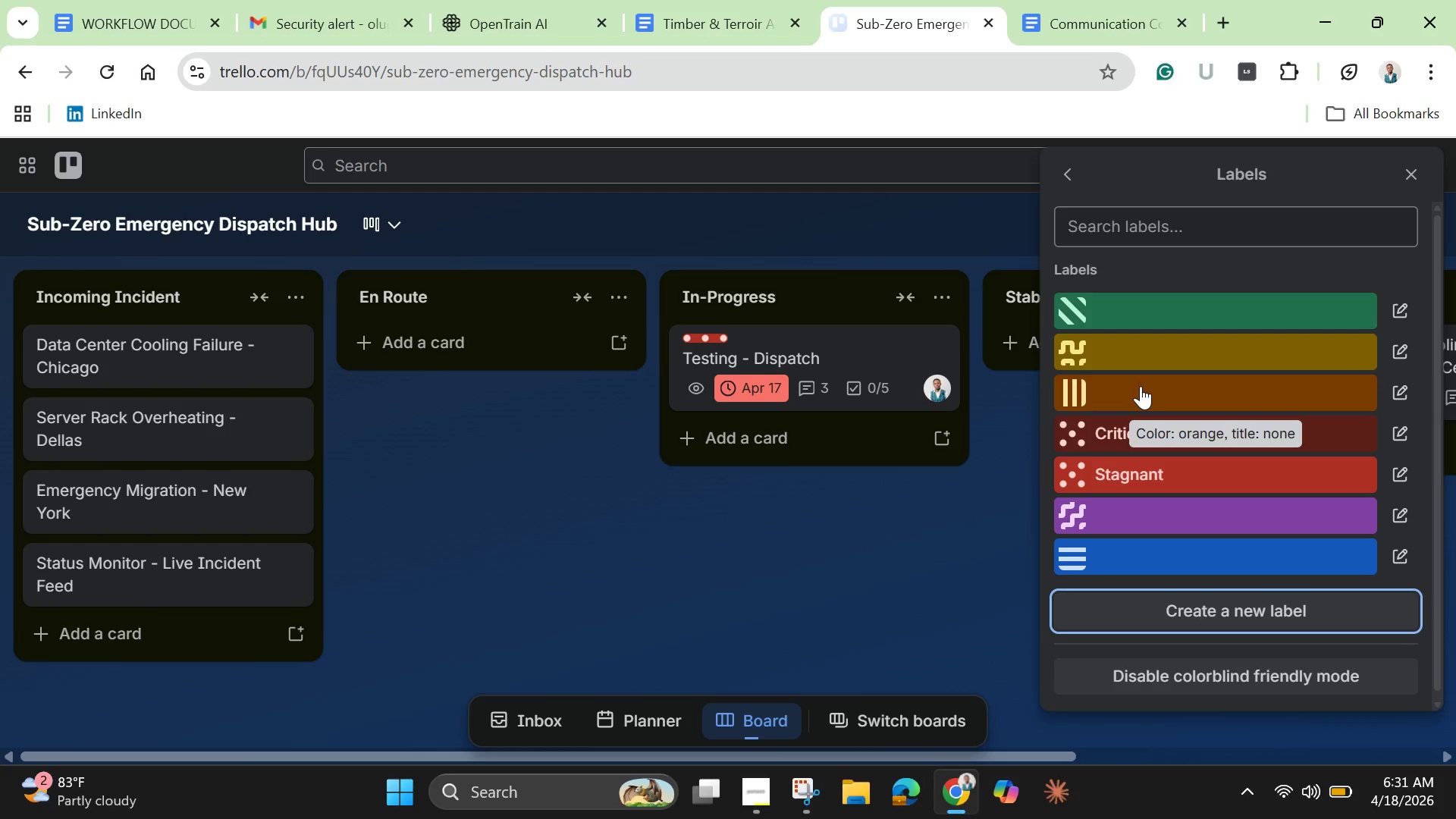 
left_click([858, 593])
 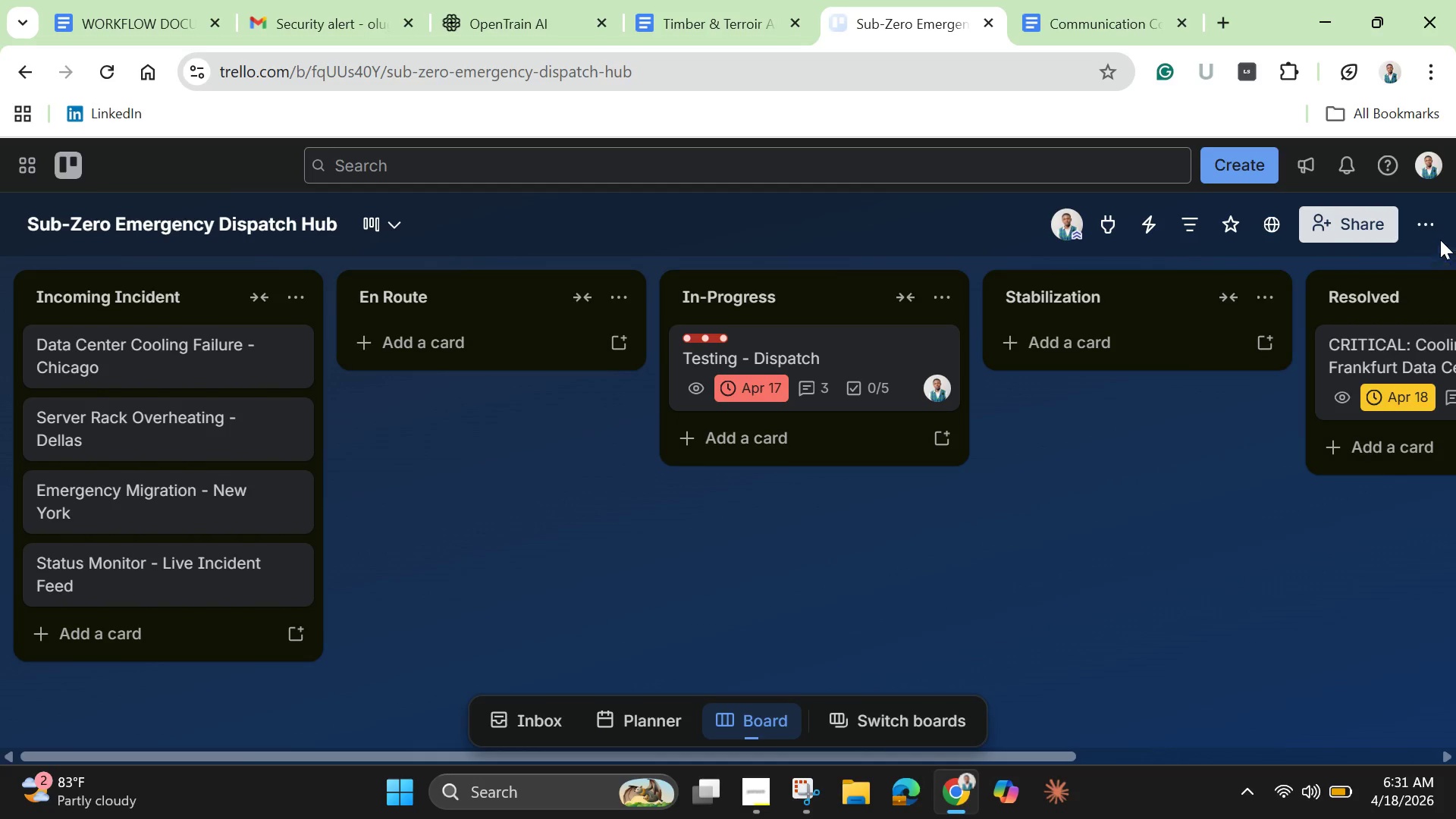 
left_click([1434, 225])
 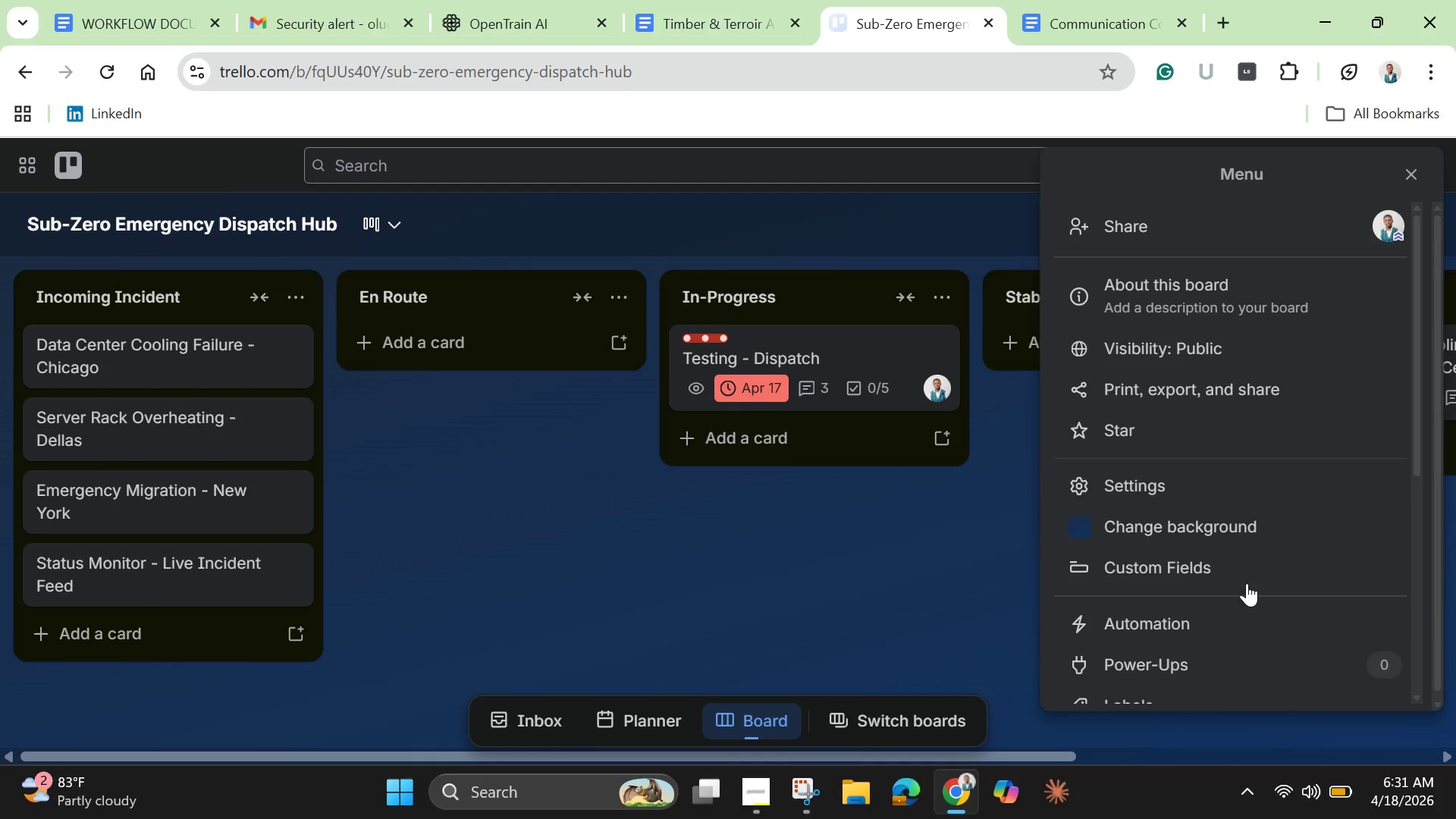 
scroll: coordinate [1230, 607], scroll_direction: down, amount: 1.0
 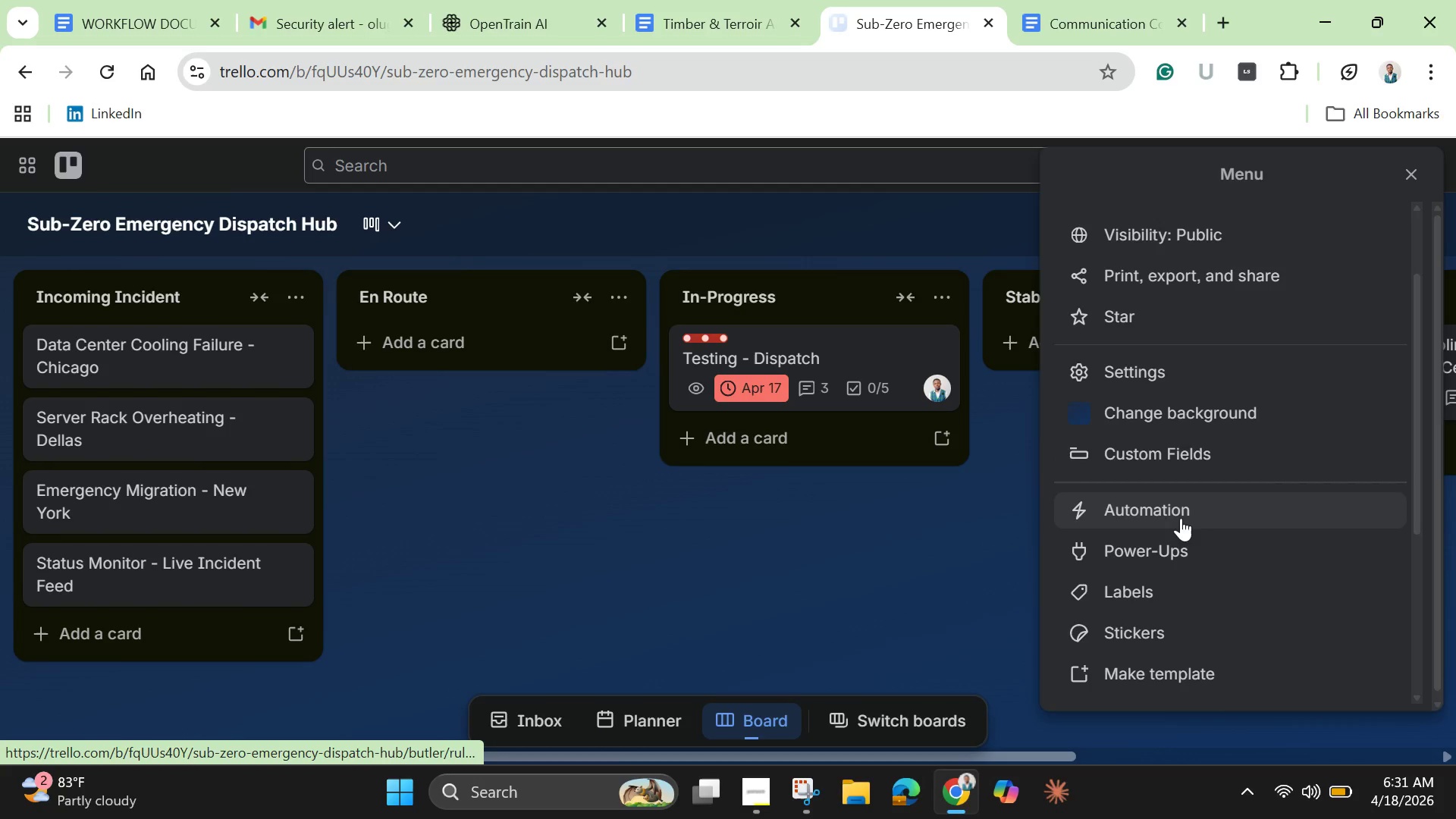 
left_click([1181, 516])
 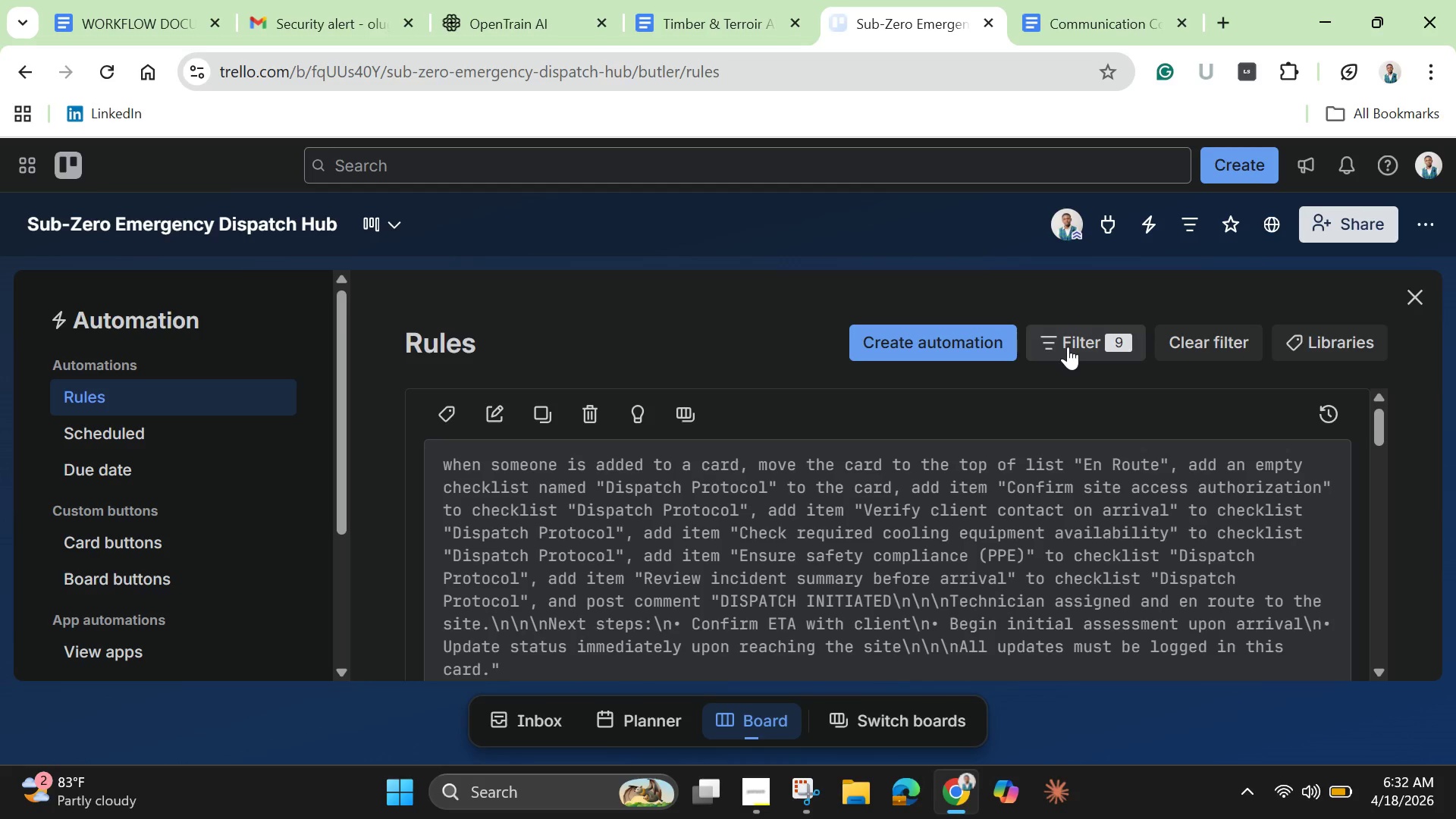 
wait(28.39)
 